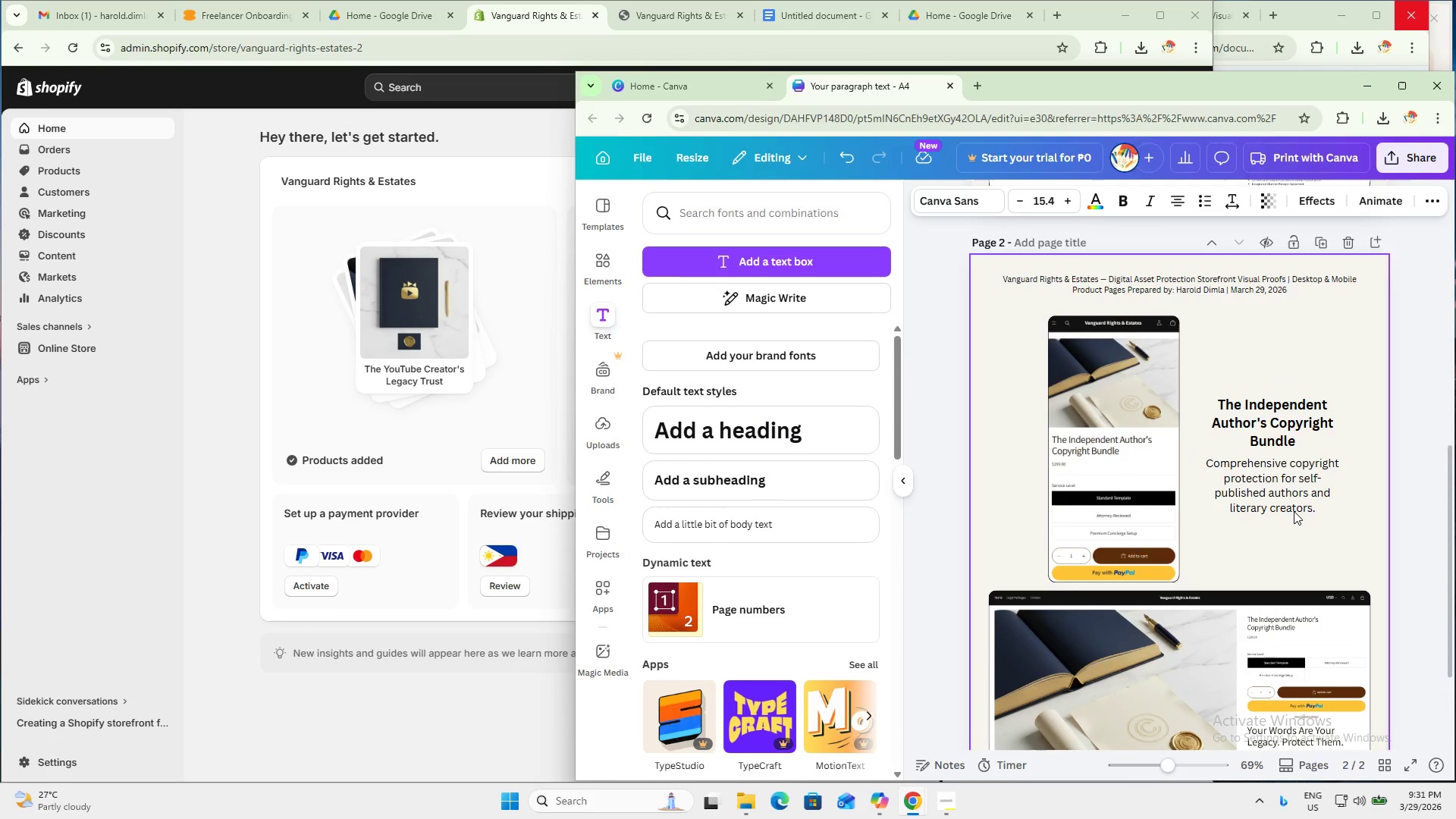 
key(ArrowDown)
 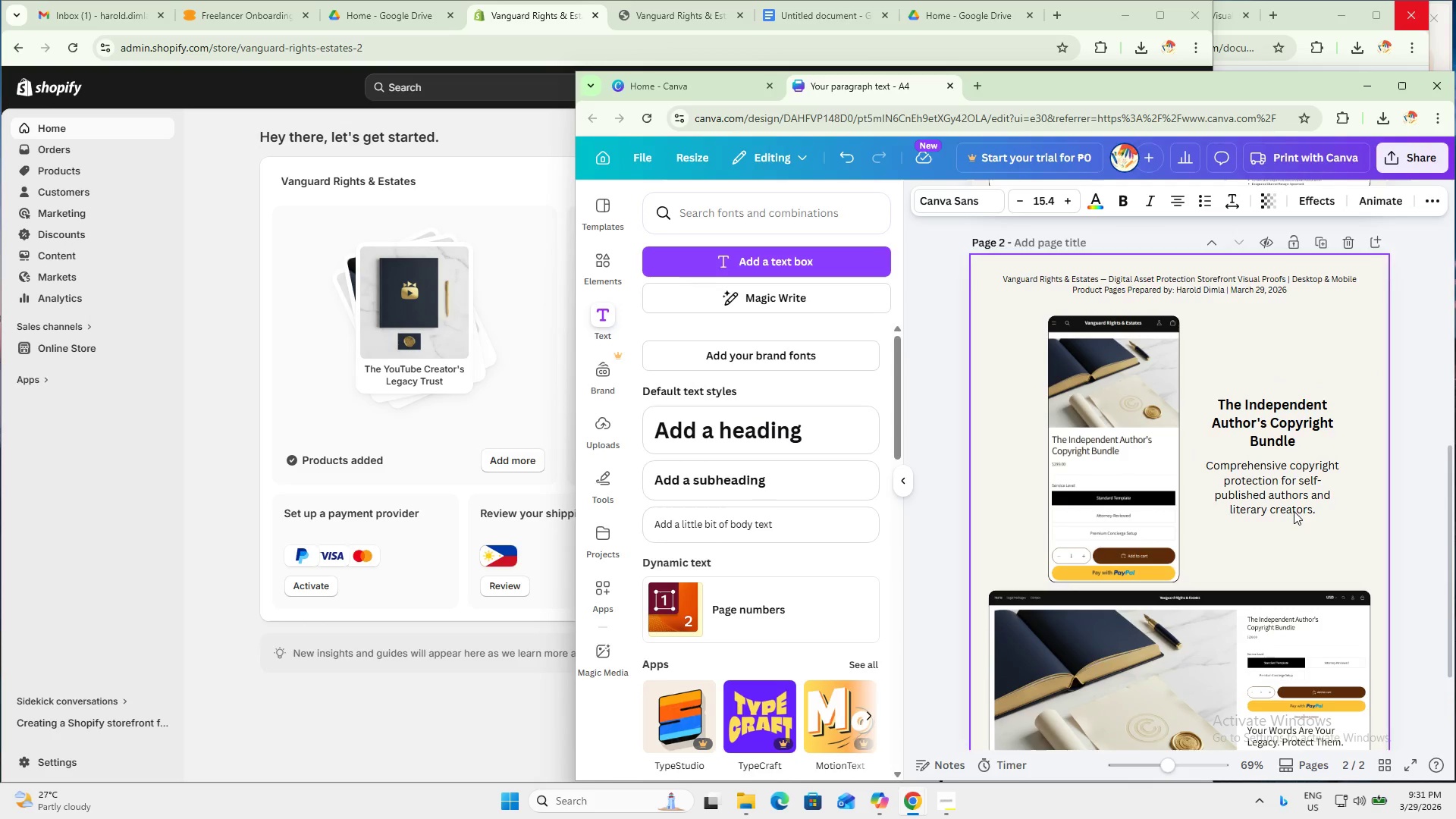 
key(ArrowDown)
 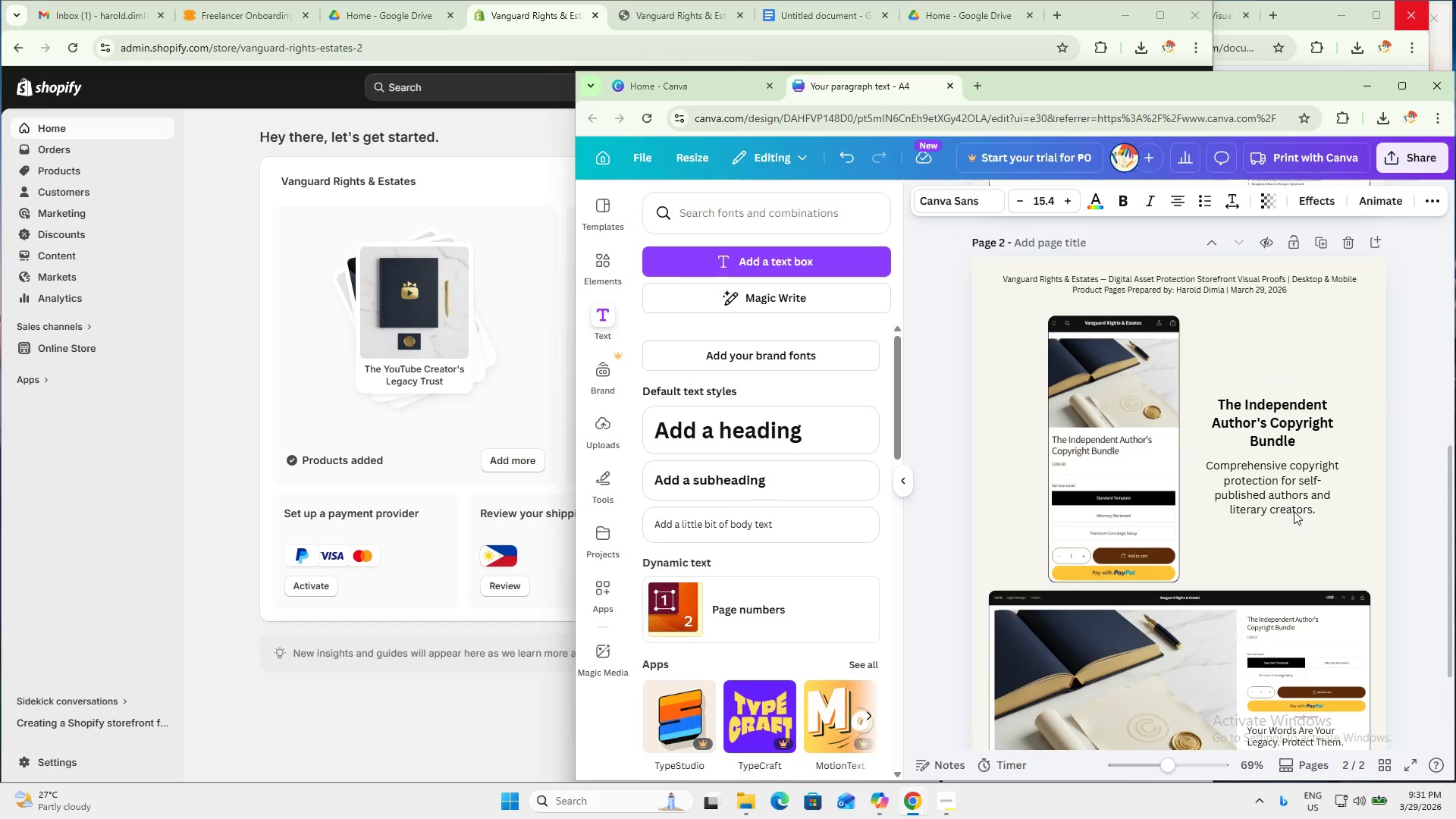 
scroll: coordinate [1392, 525], scroll_direction: up, amount: 6.0
 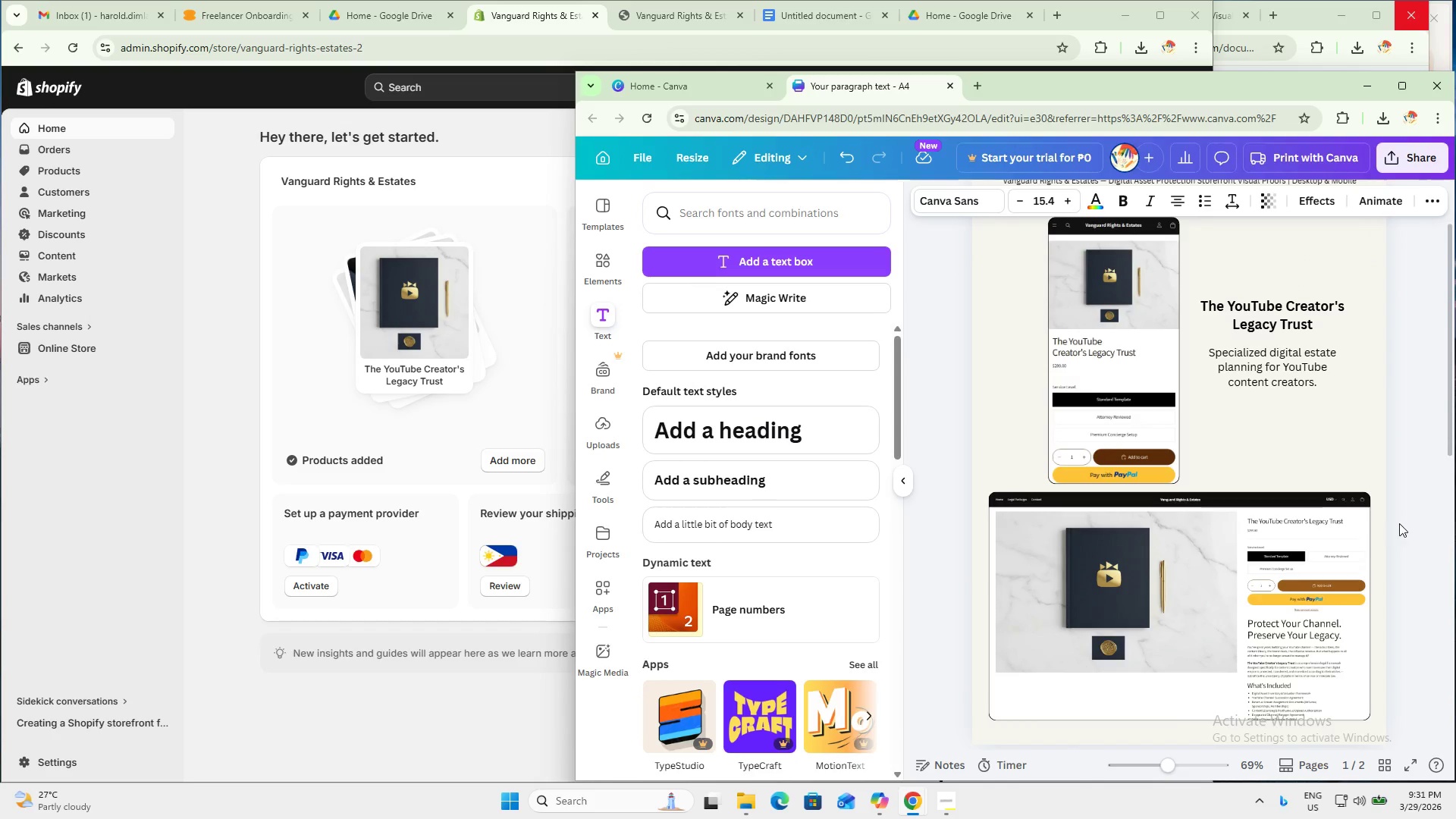 
left_click([1421, 566])
 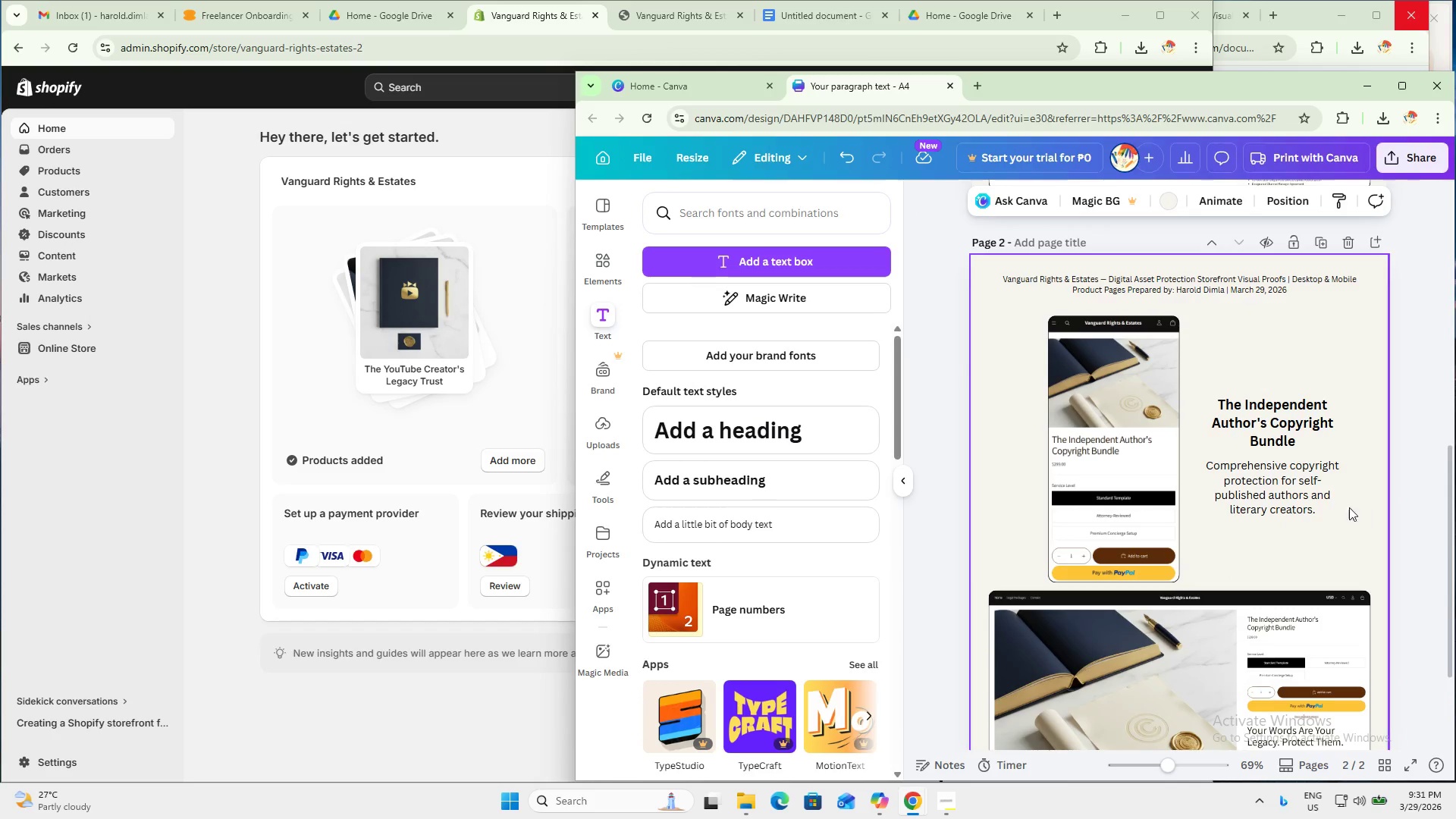 
scroll: coordinate [1408, 521], scroll_direction: down, amount: 7.0
 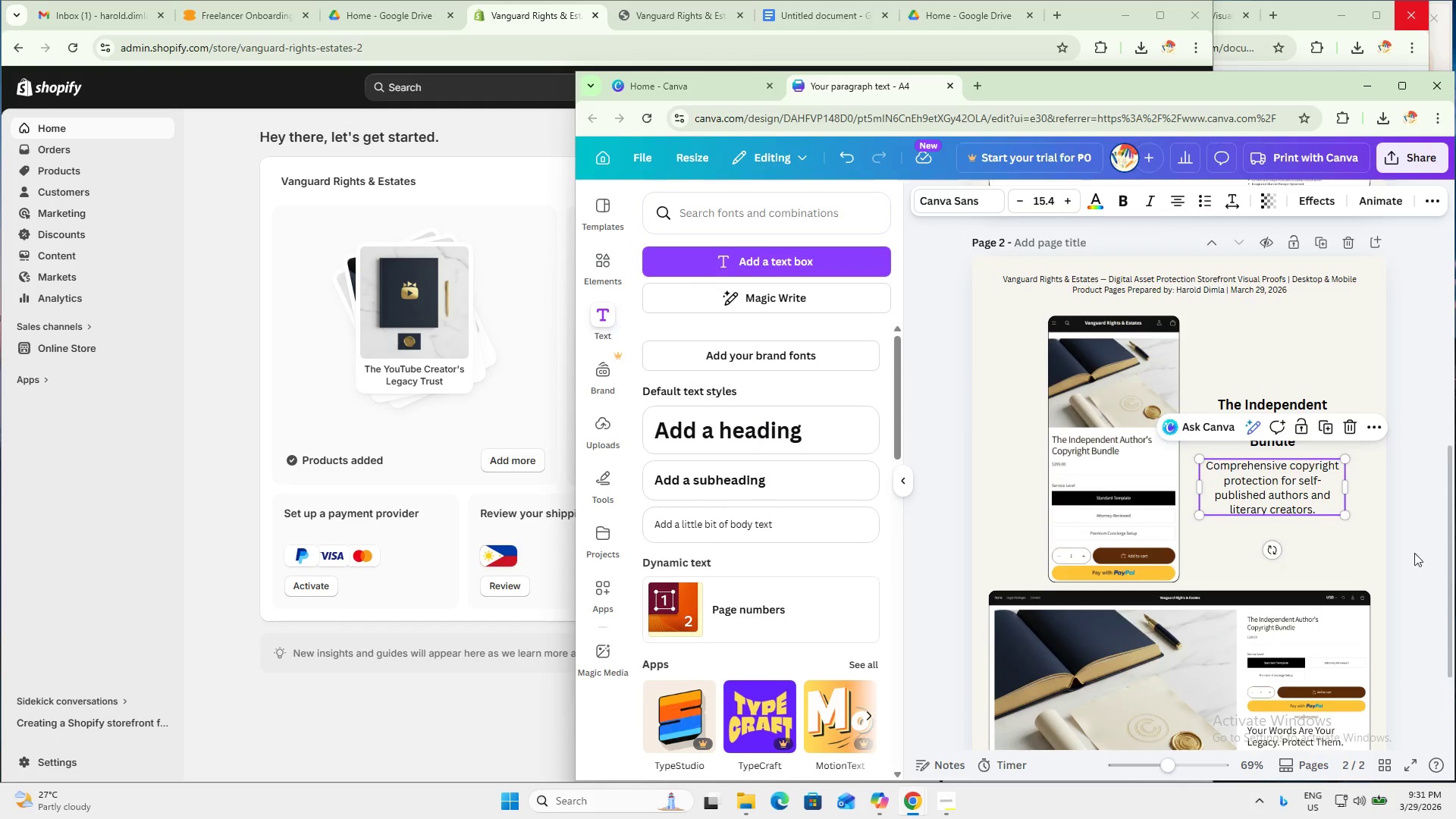 
double_click([1305, 503])
 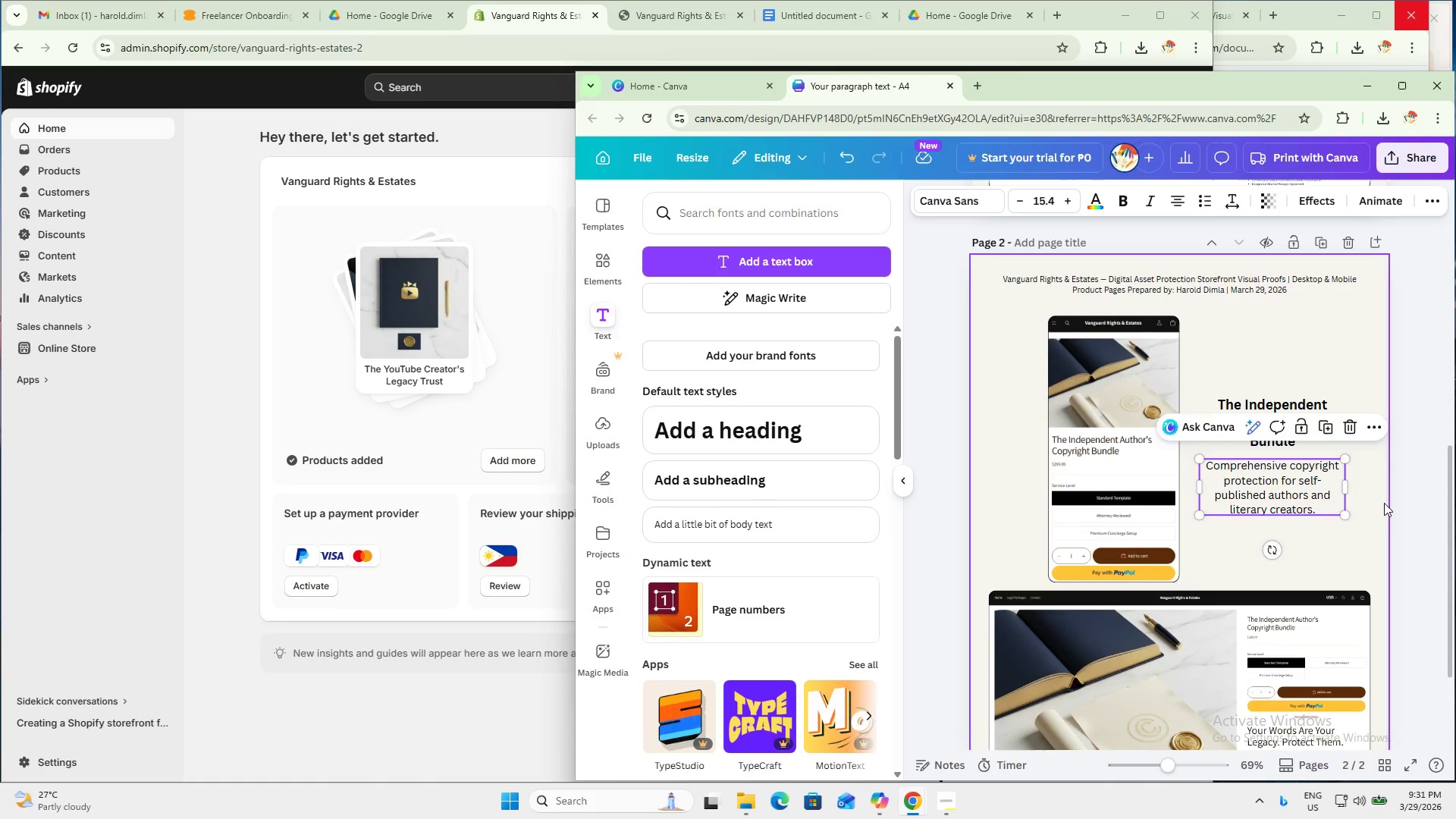 
key(ArrowDown)
 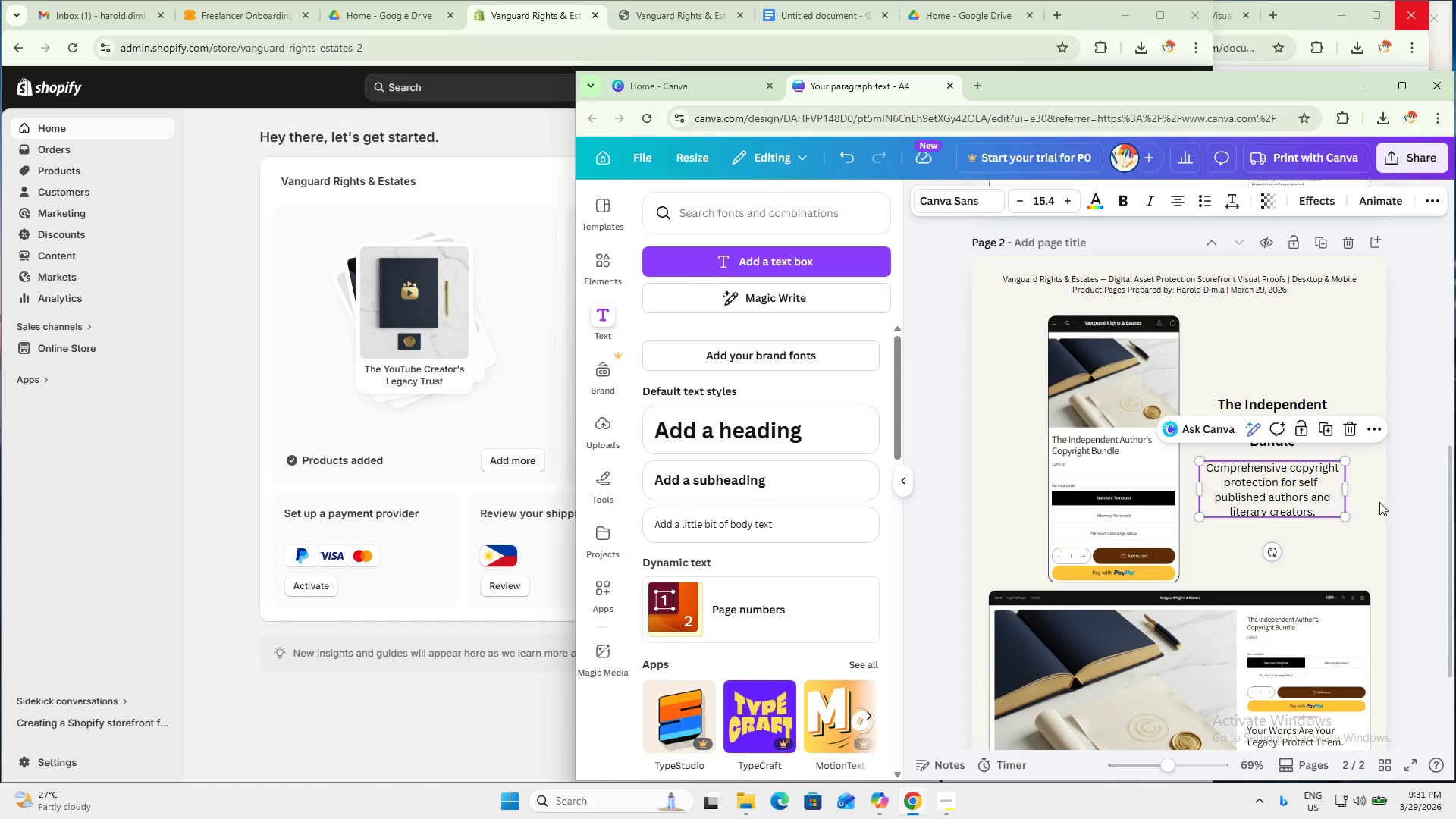 
left_click([1428, 520])
 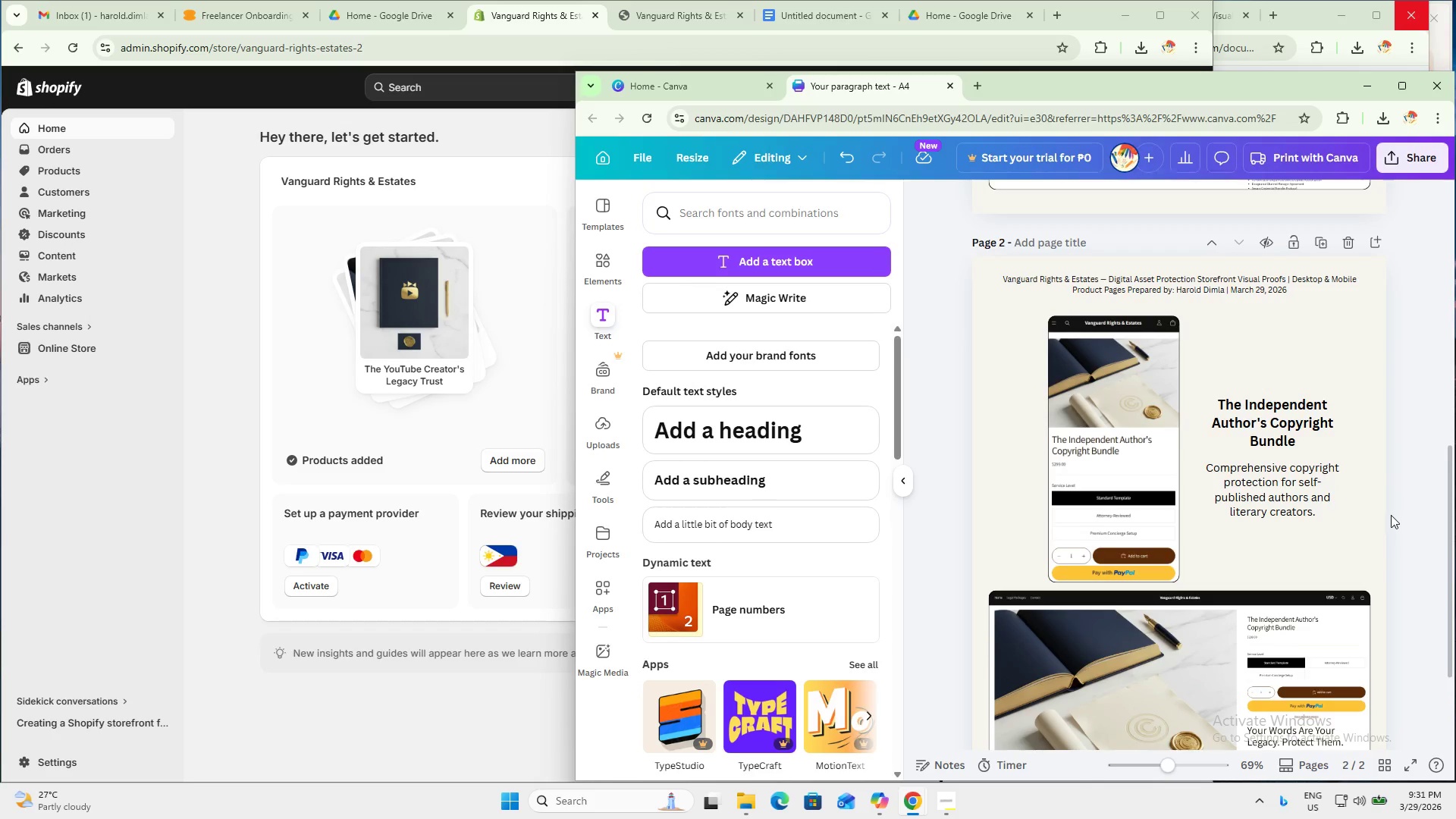 
scroll: coordinate [1373, 407], scroll_direction: down, amount: 2.0
 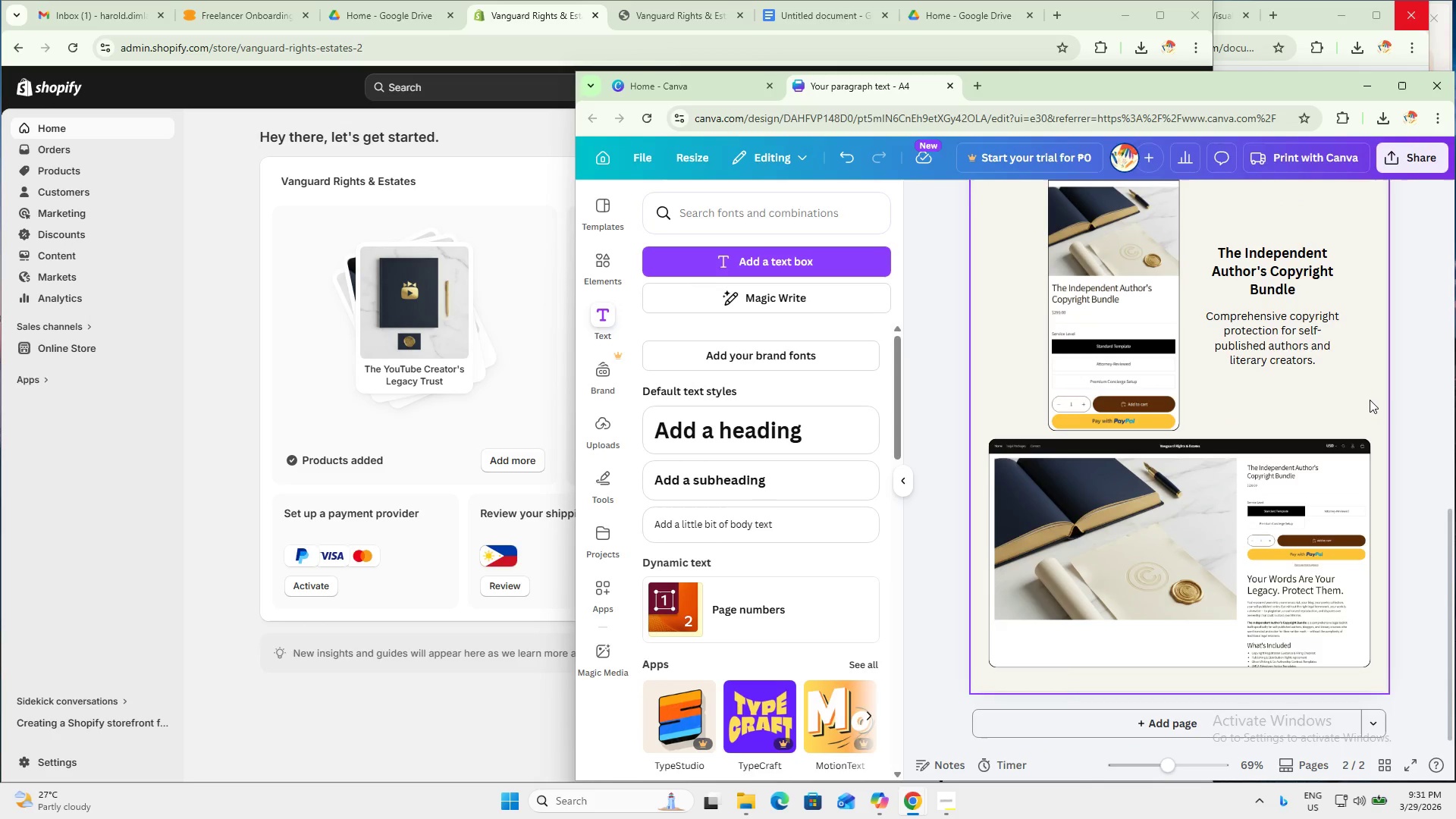 
scroll: coordinate [1326, 426], scroll_direction: up, amount: 10.0
 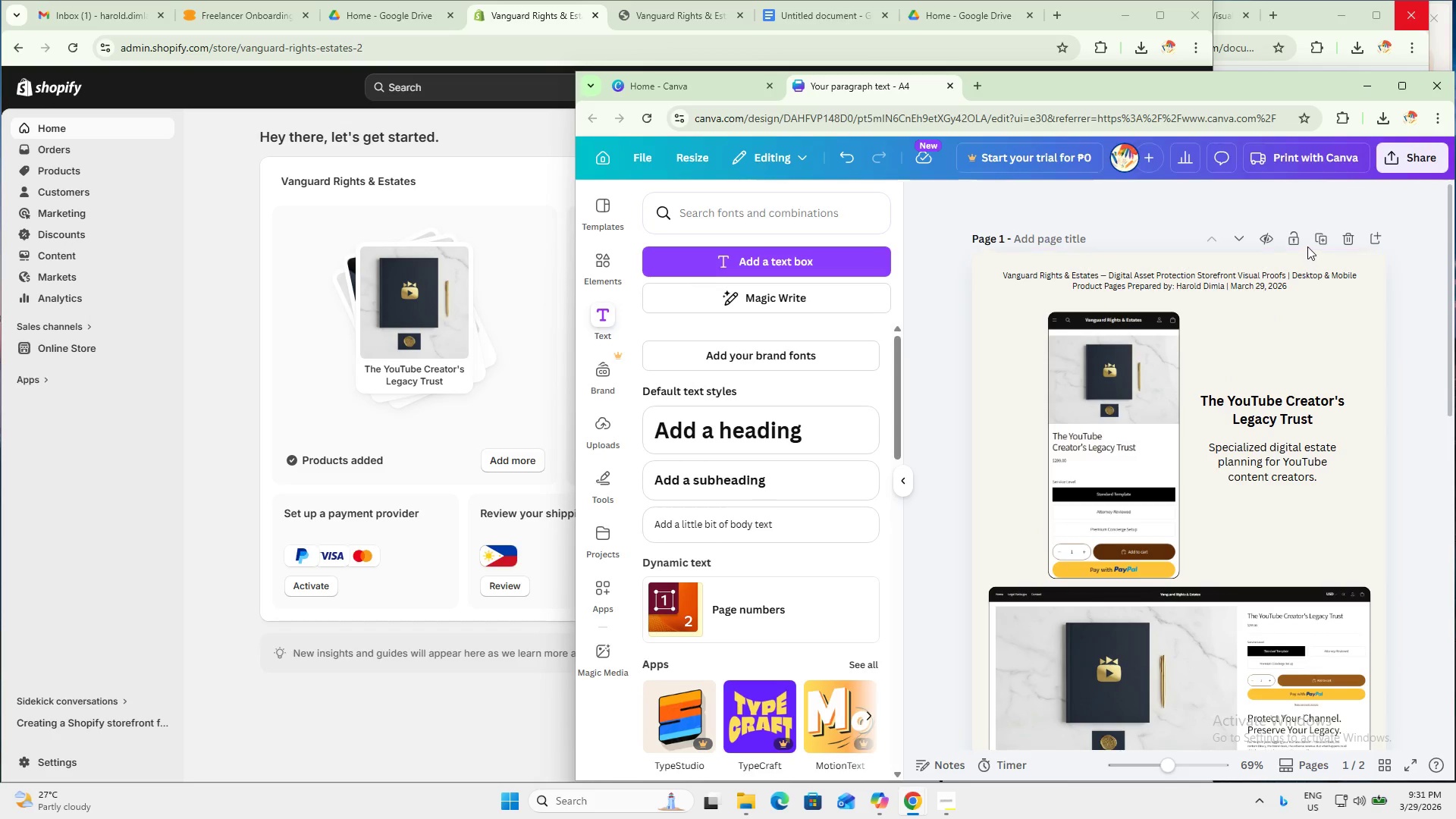 
left_click([1319, 237])
 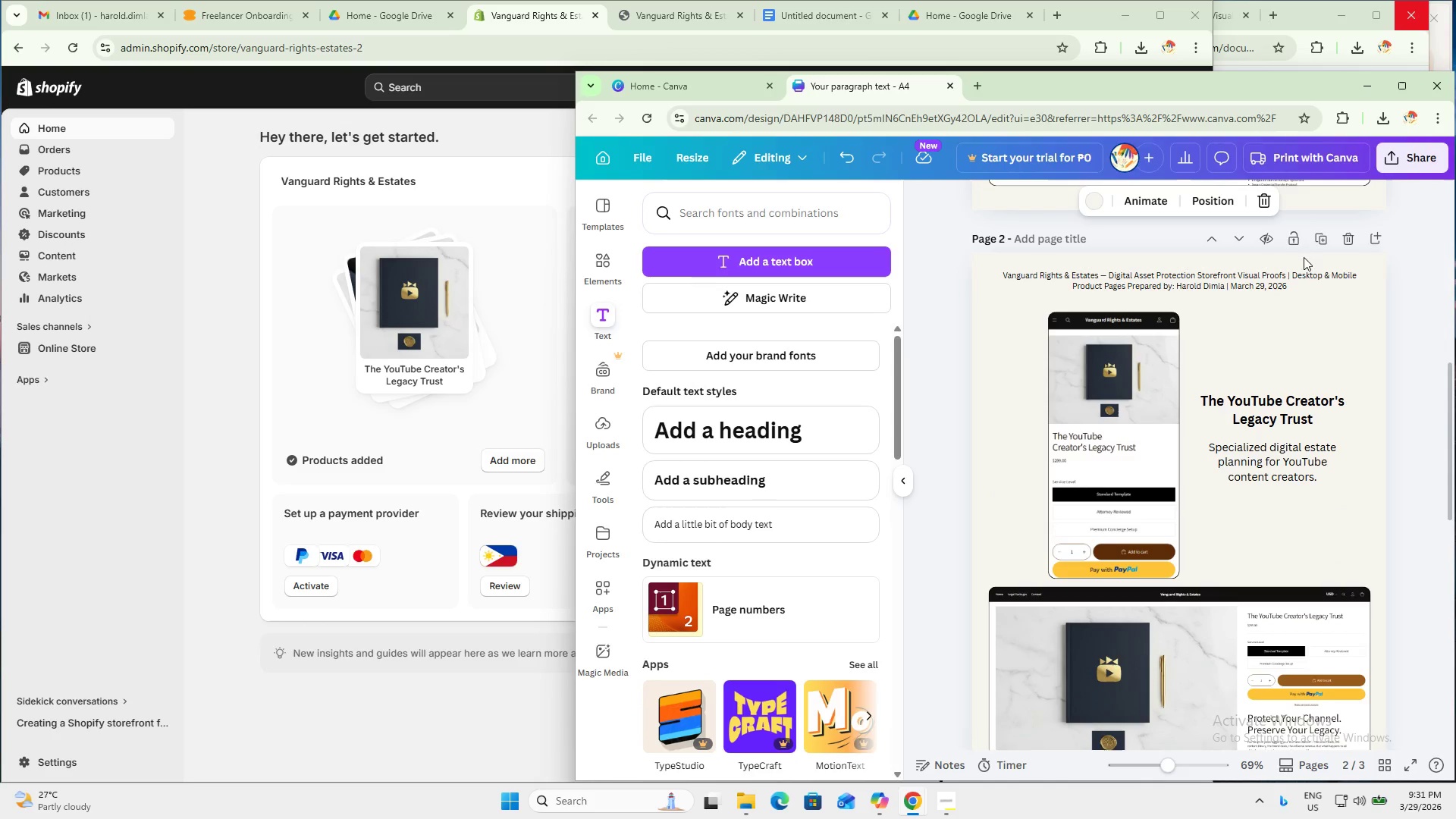 
left_click([1247, 232])
 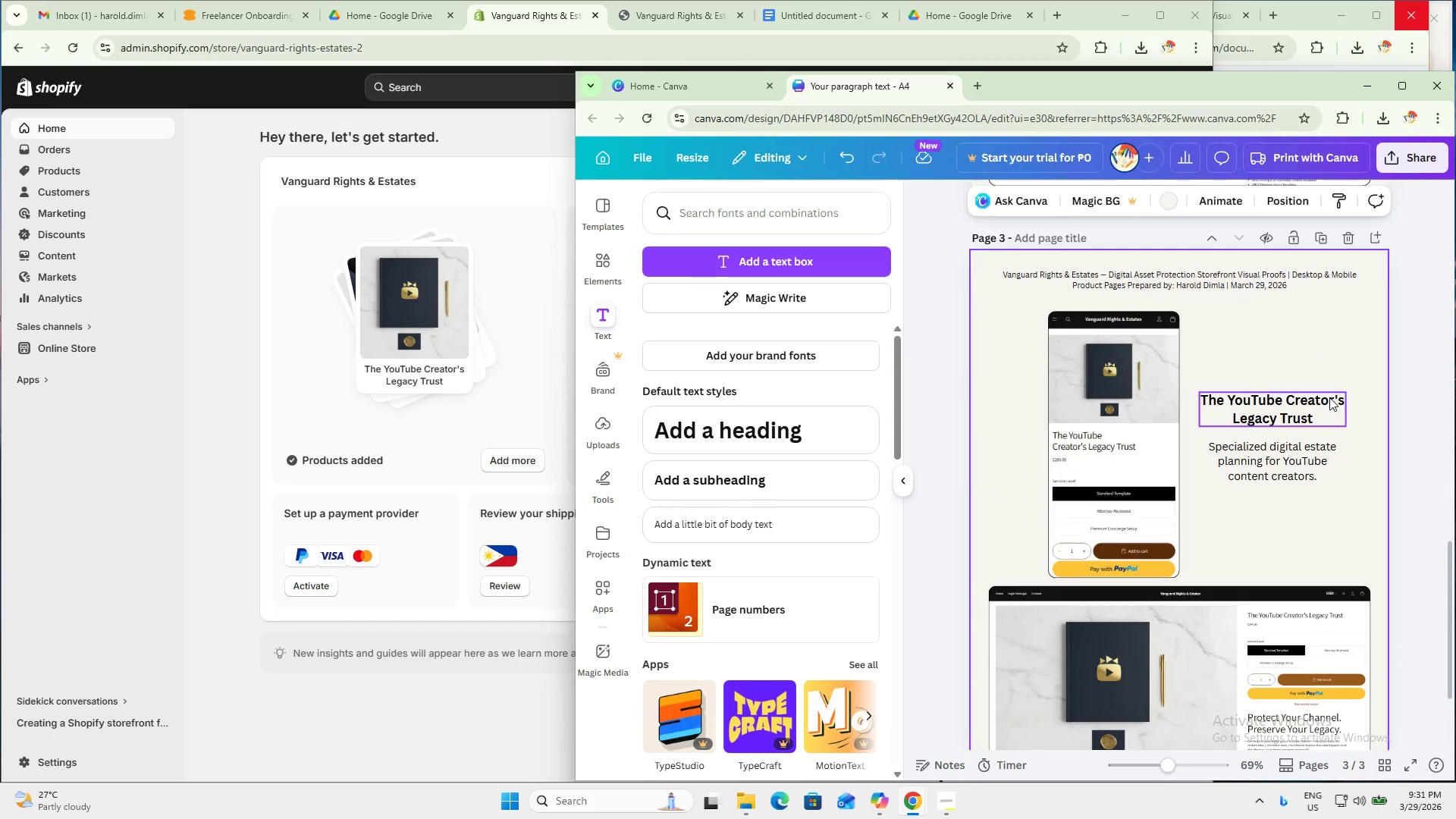 
scroll: coordinate [1318, 445], scroll_direction: none, amount: 0.0
 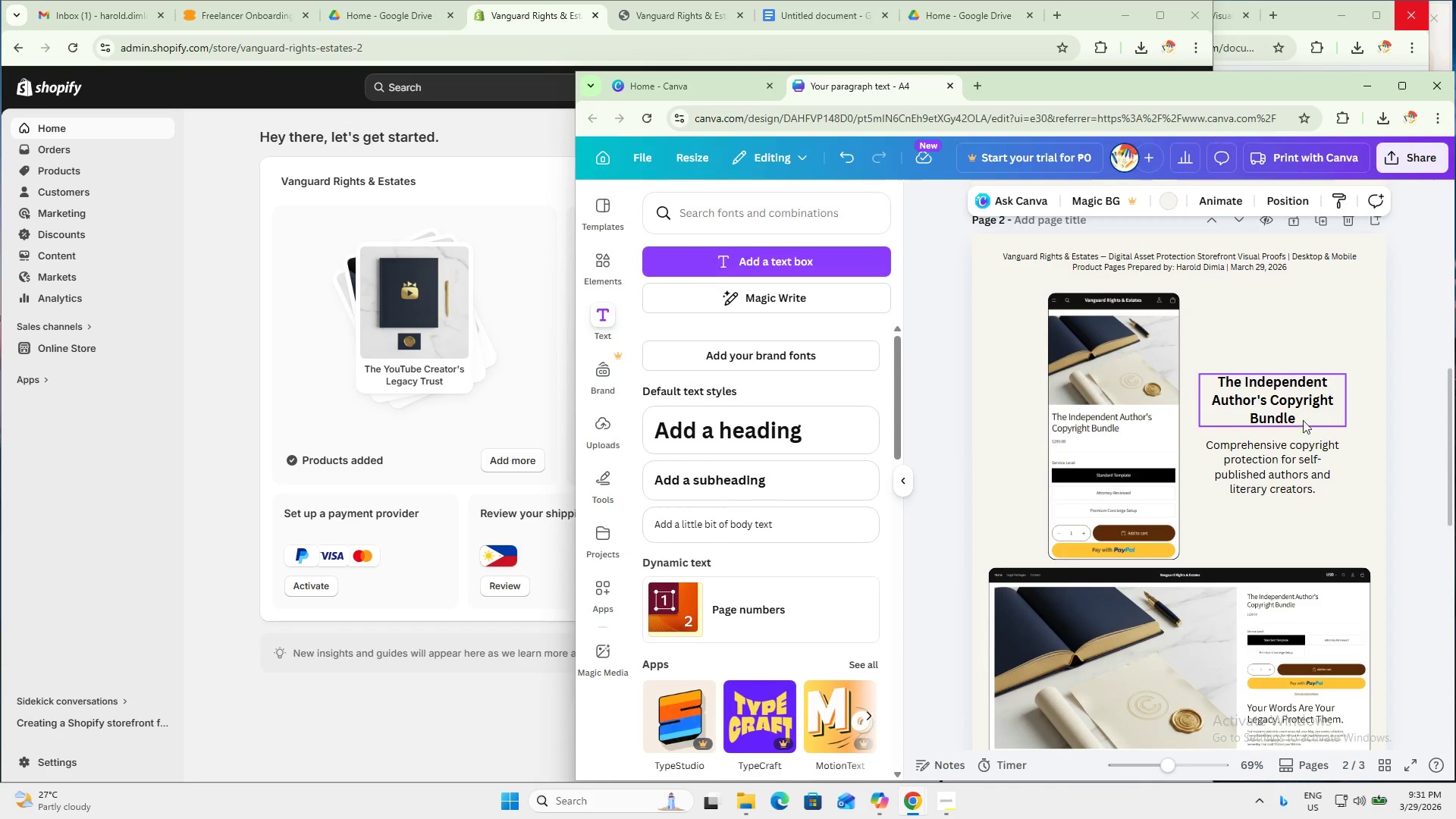 
scroll: coordinate [1312, 461], scroll_direction: up, amount: 1.0
 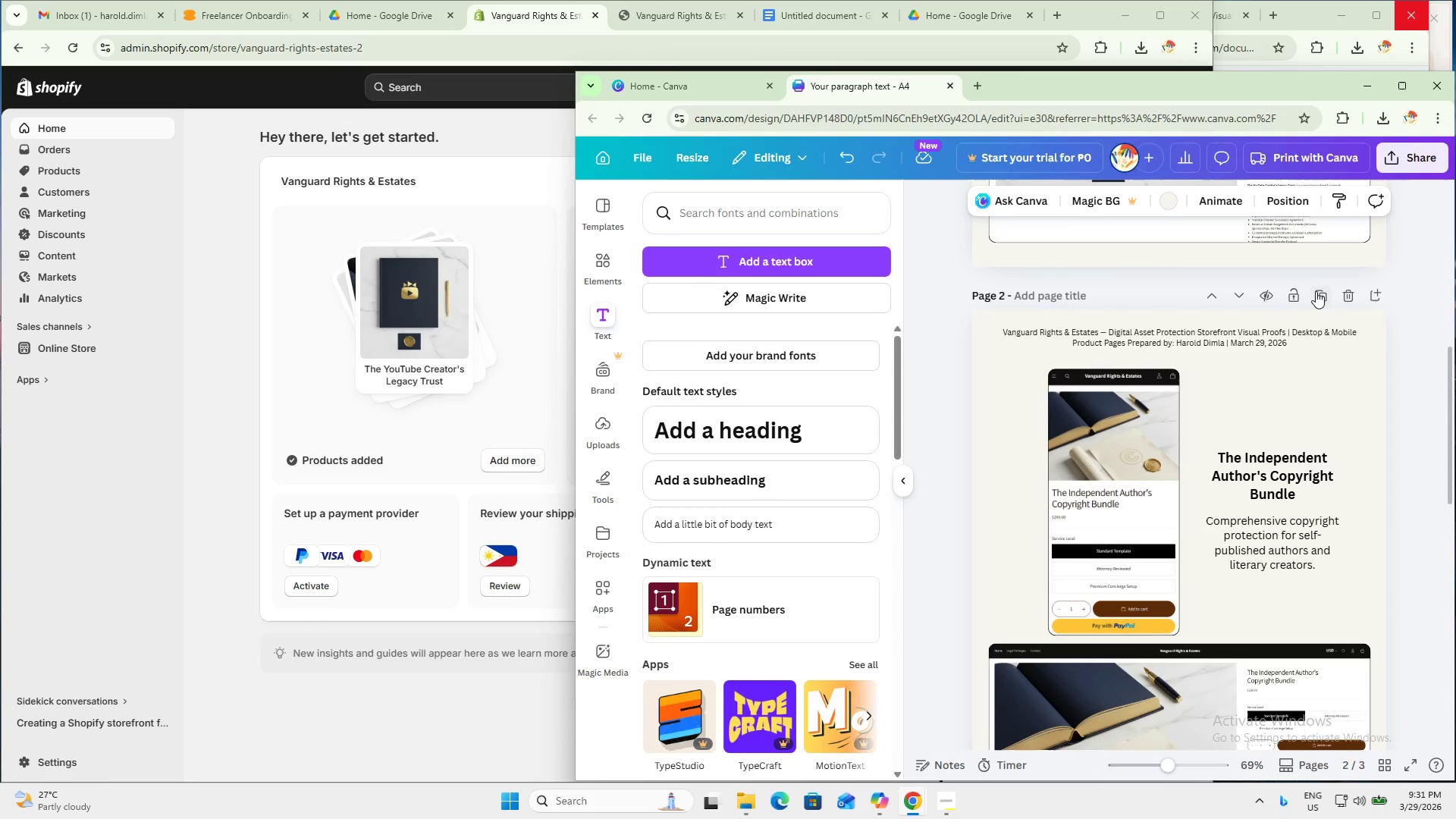 
left_click([1316, 291])
 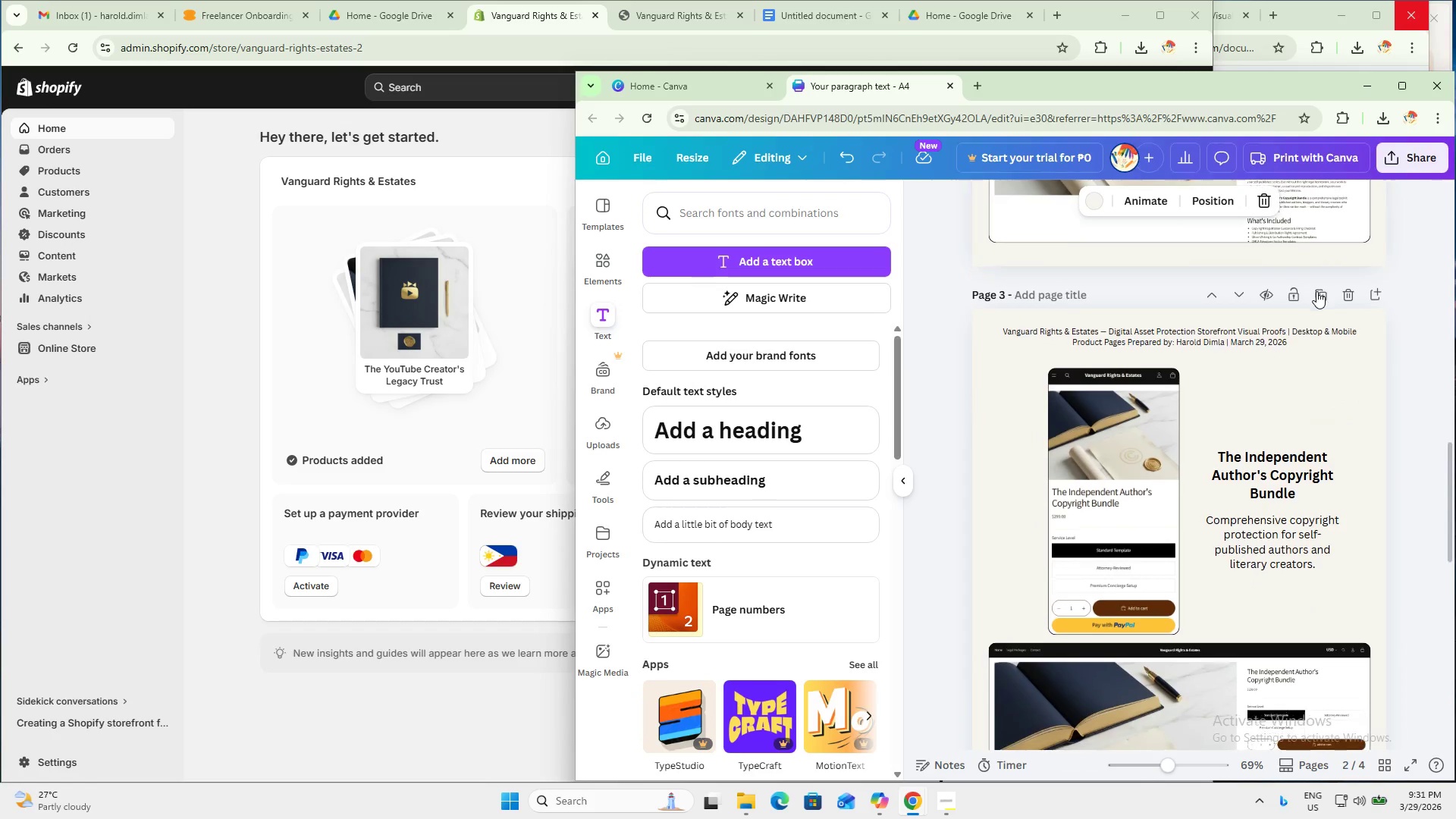 
left_click([1316, 291])
 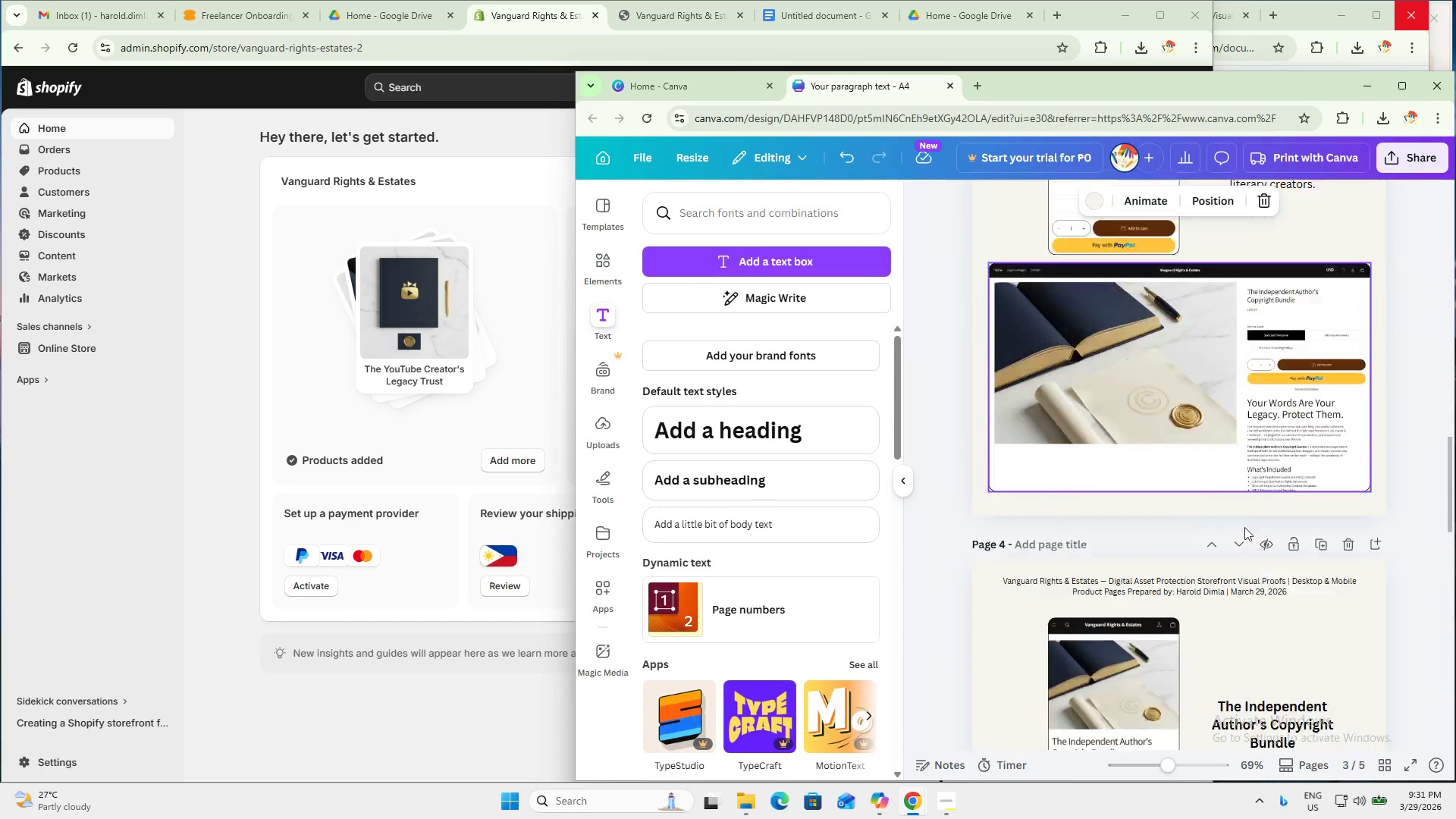 
scroll: coordinate [1279, 514], scroll_direction: up, amount: 31.0
 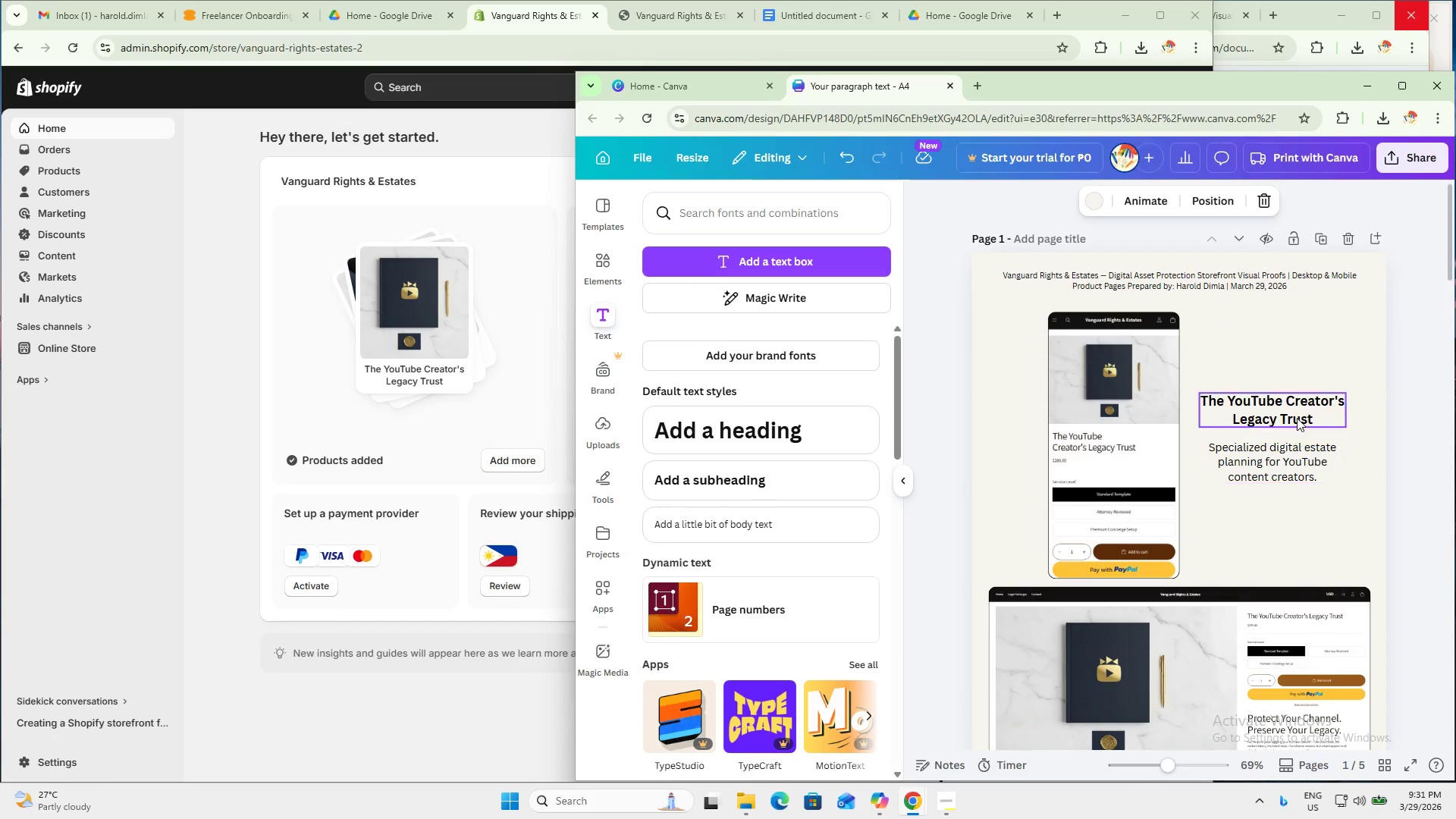 
scroll: coordinate [1278, 422], scroll_direction: down, amount: 8.0
 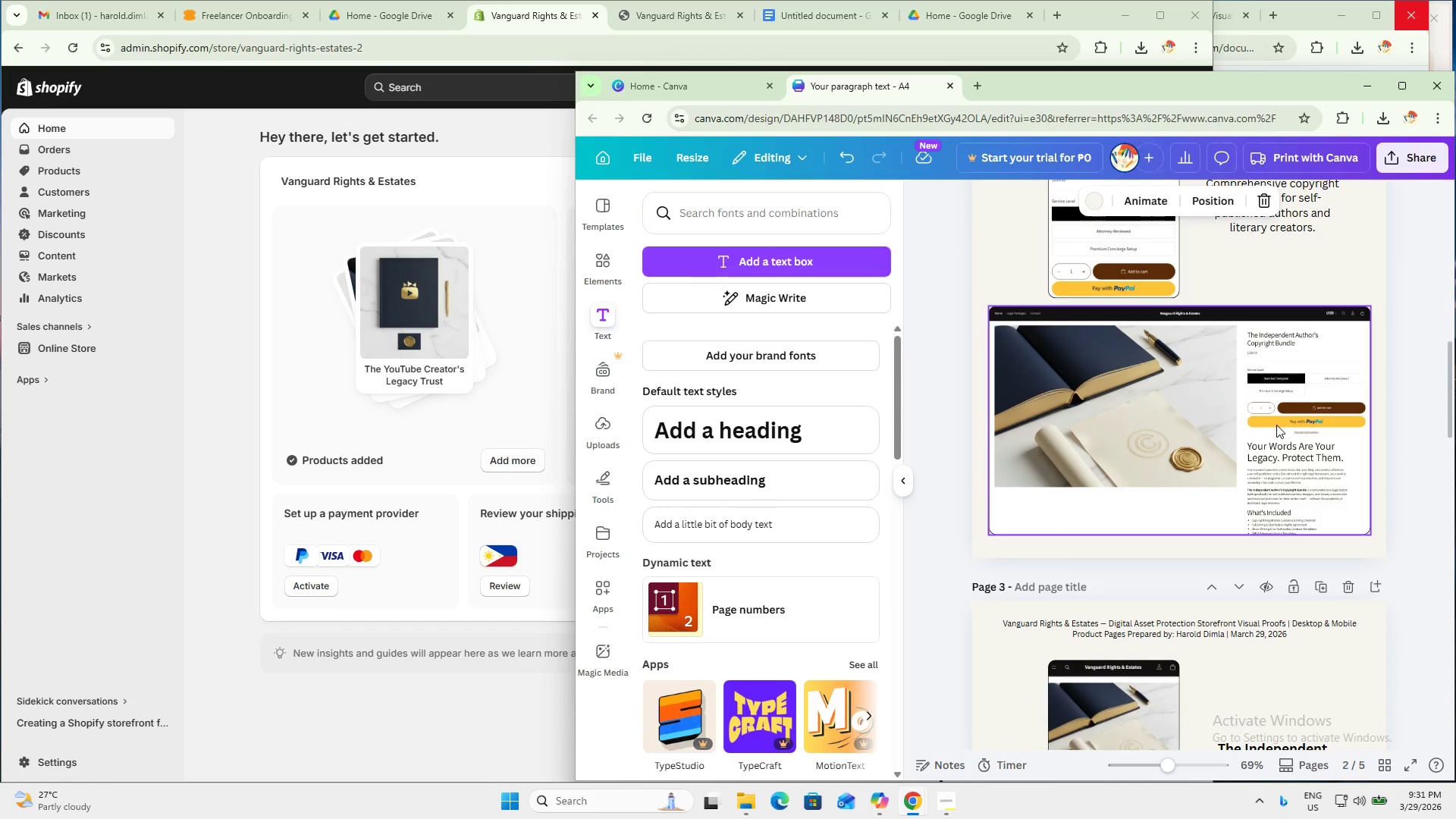 
scroll: coordinate [1276, 425], scroll_direction: up, amount: 1.0
 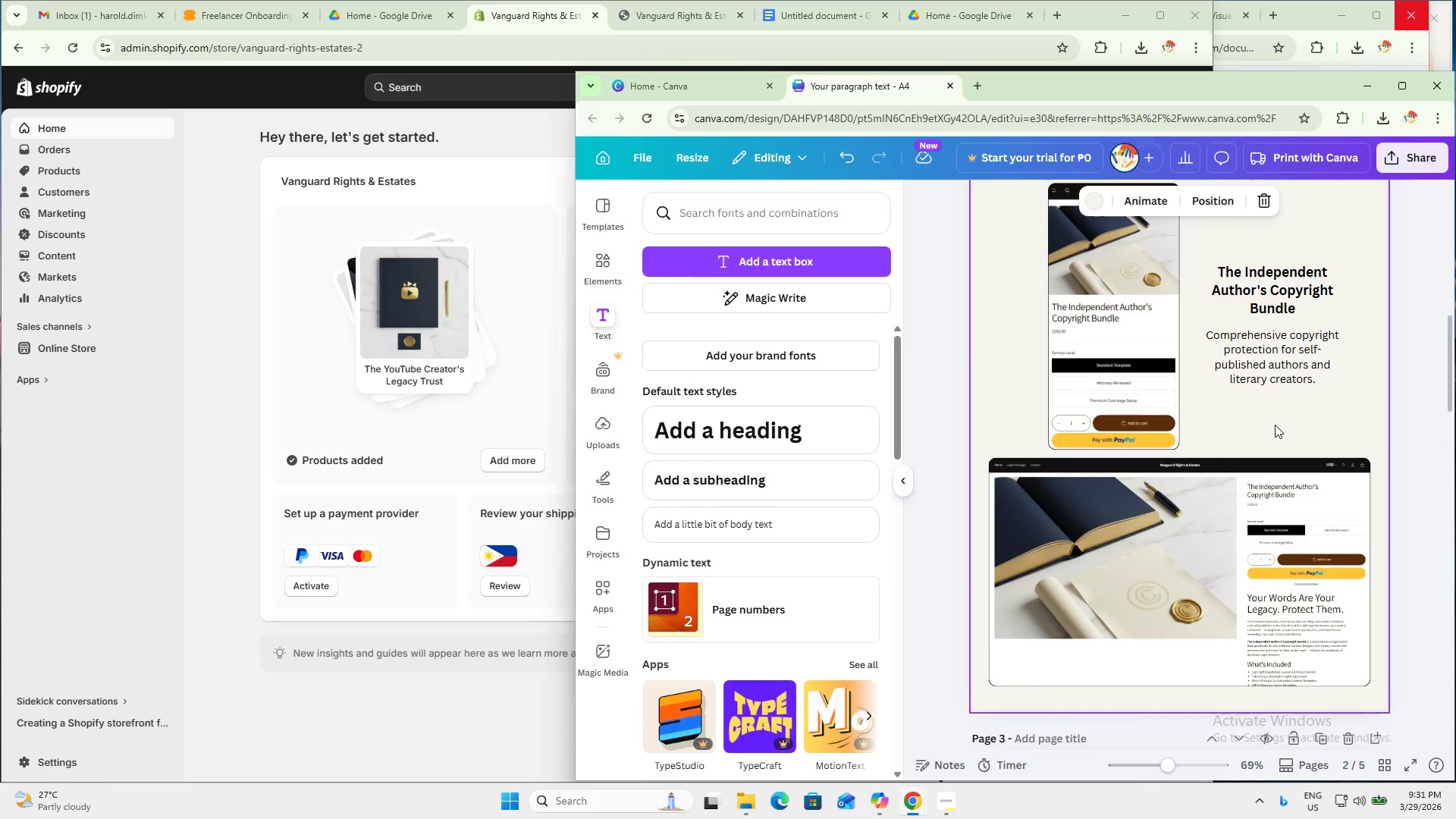 
scroll: coordinate [1271, 460], scroll_direction: down, amount: 6.0
 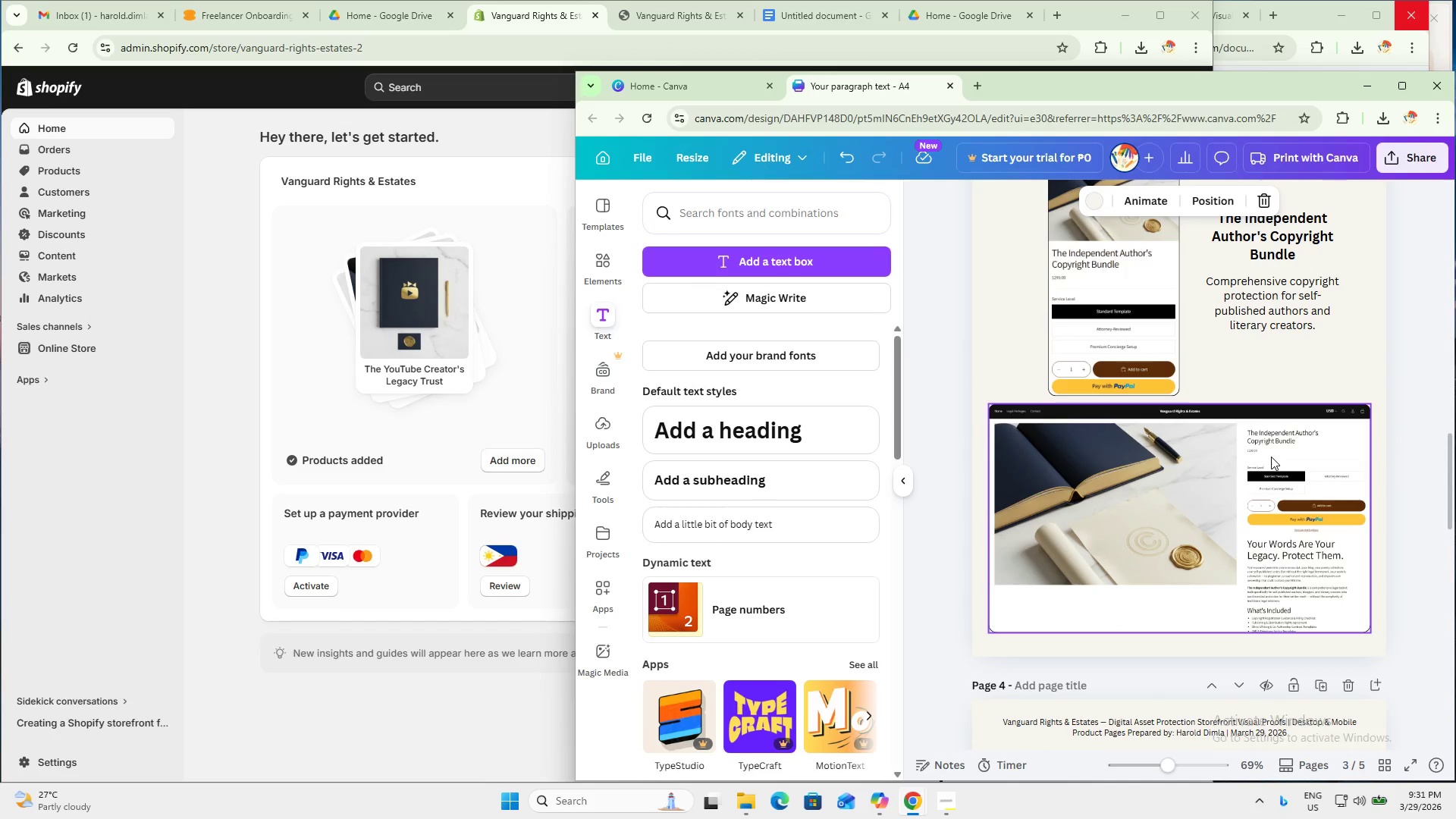 
scroll: coordinate [1272, 454], scroll_direction: none, amount: 0.0
 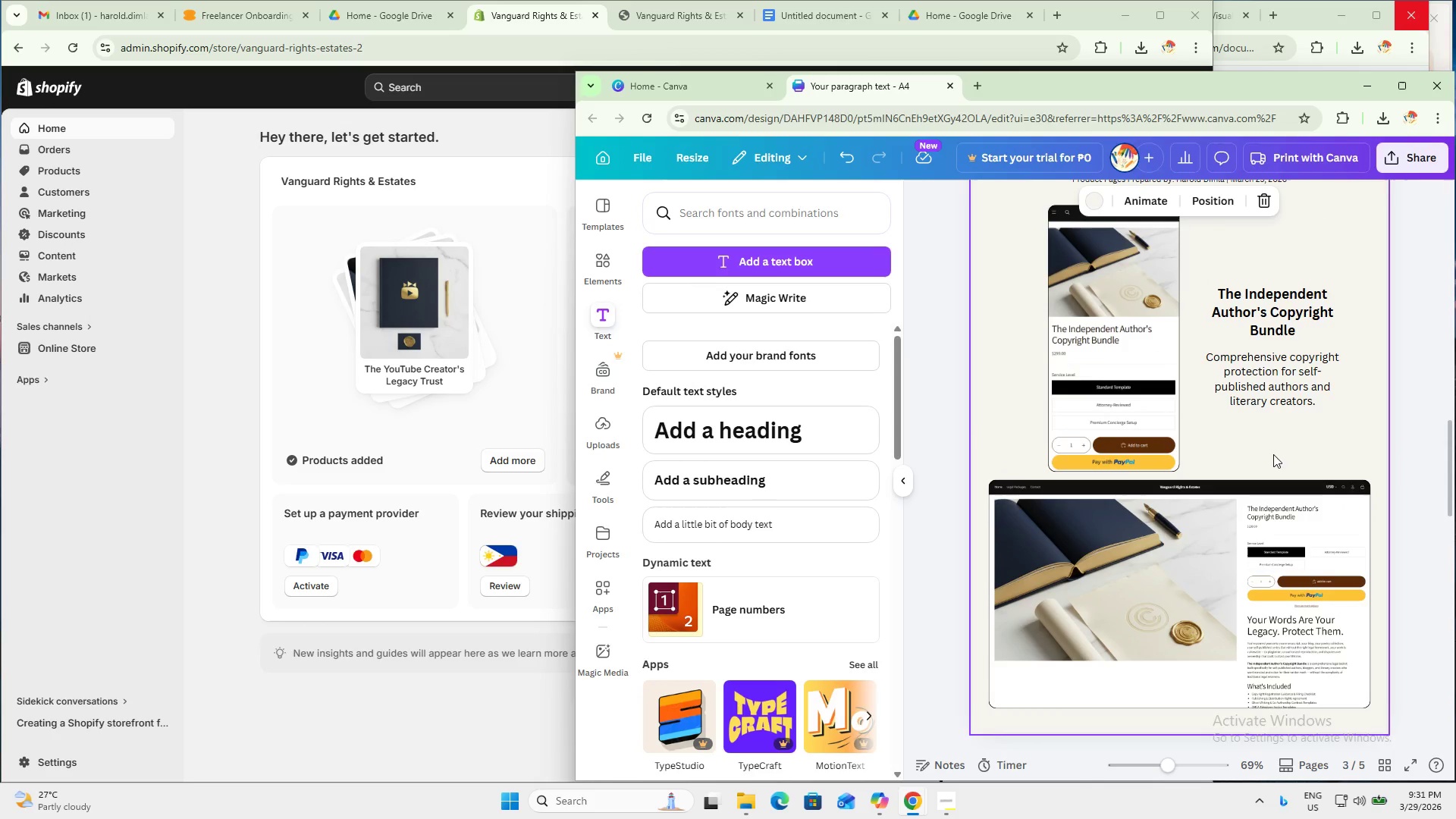 
scroll: coordinate [1273, 454], scroll_direction: up, amount: 1.0
 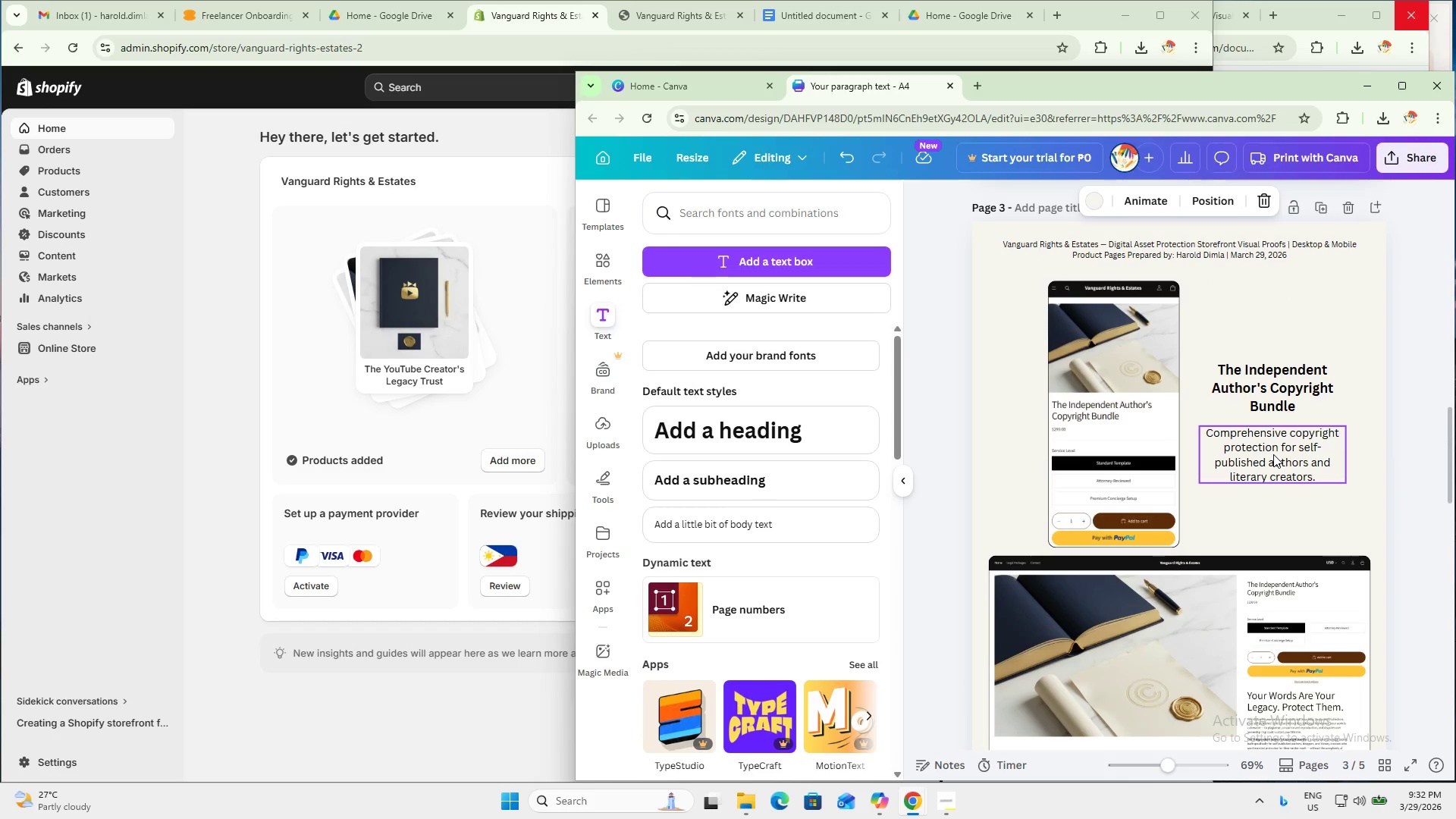 
scroll: coordinate [1273, 454], scroll_direction: none, amount: 0.0
 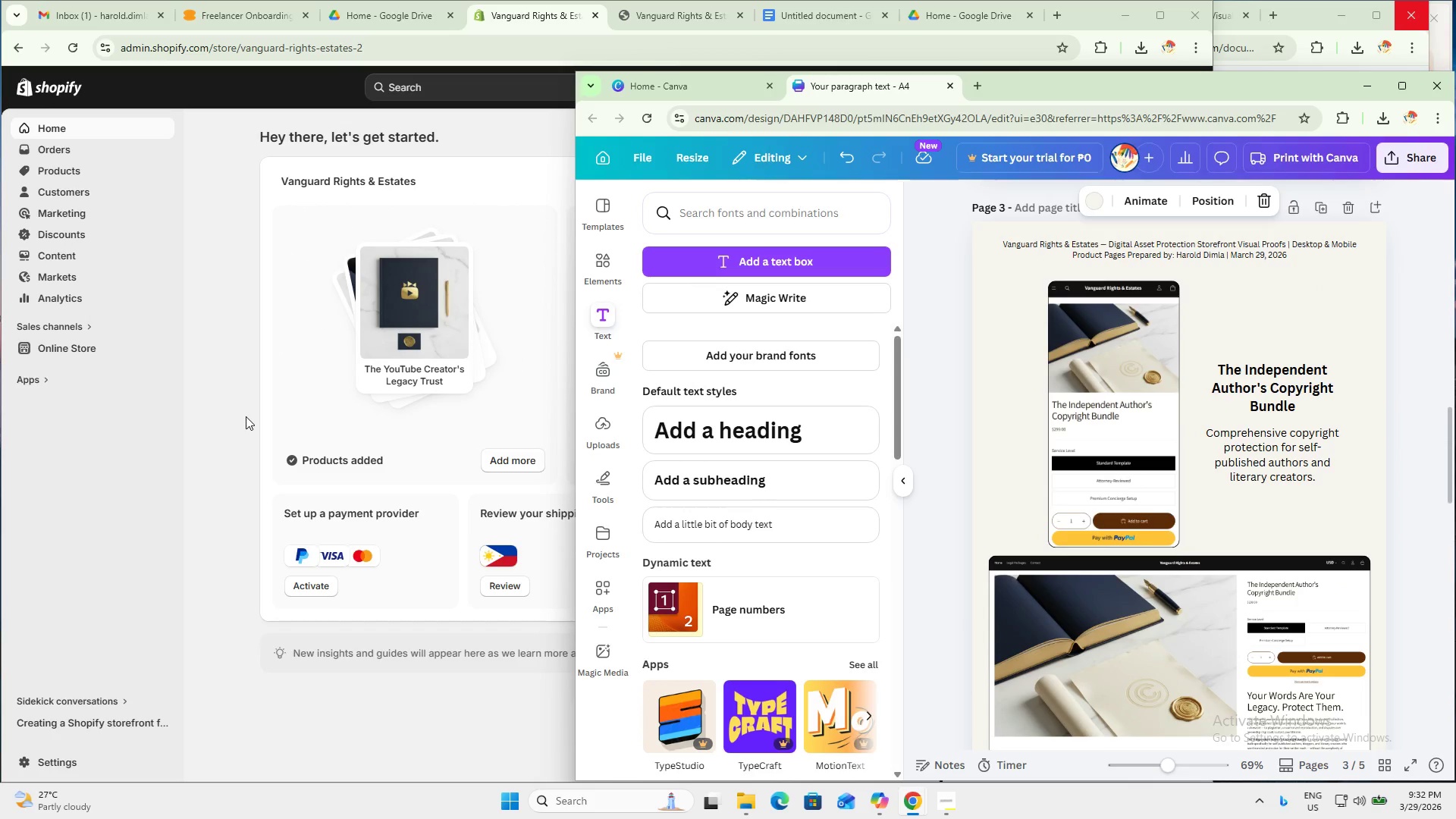 
left_click([245, 416])
 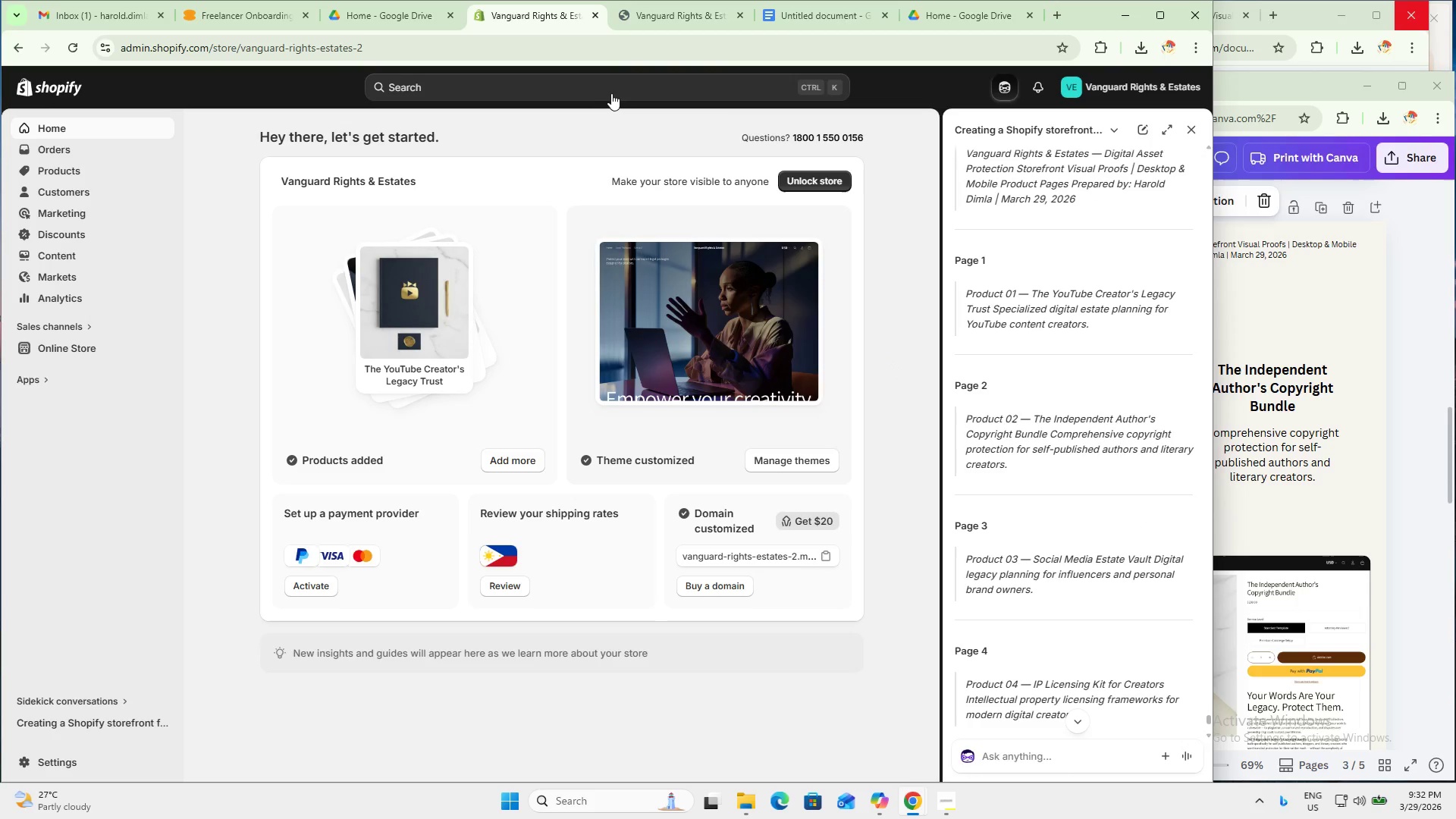 
left_click([682, 2])
 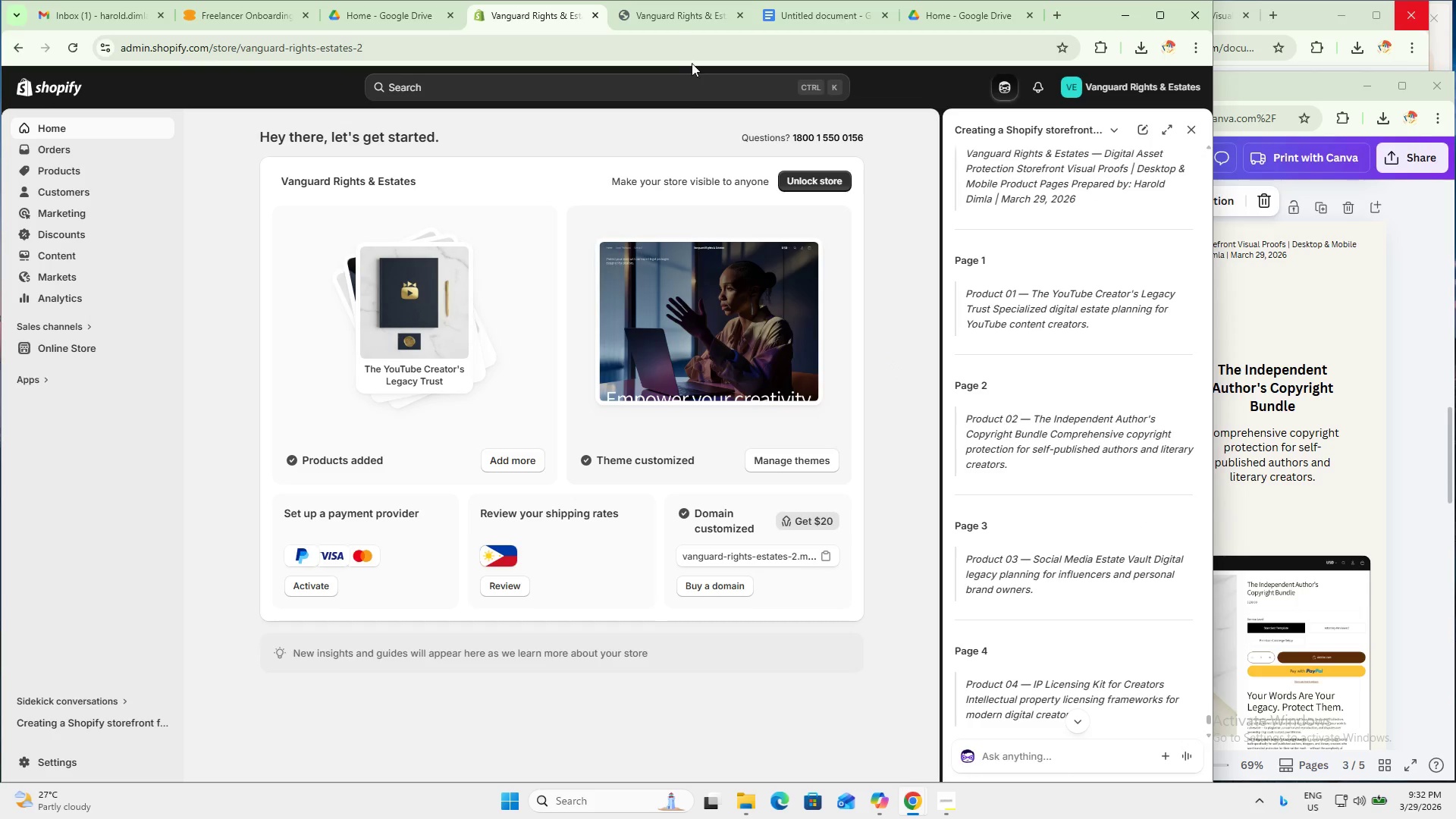 
left_click([686, 58])
 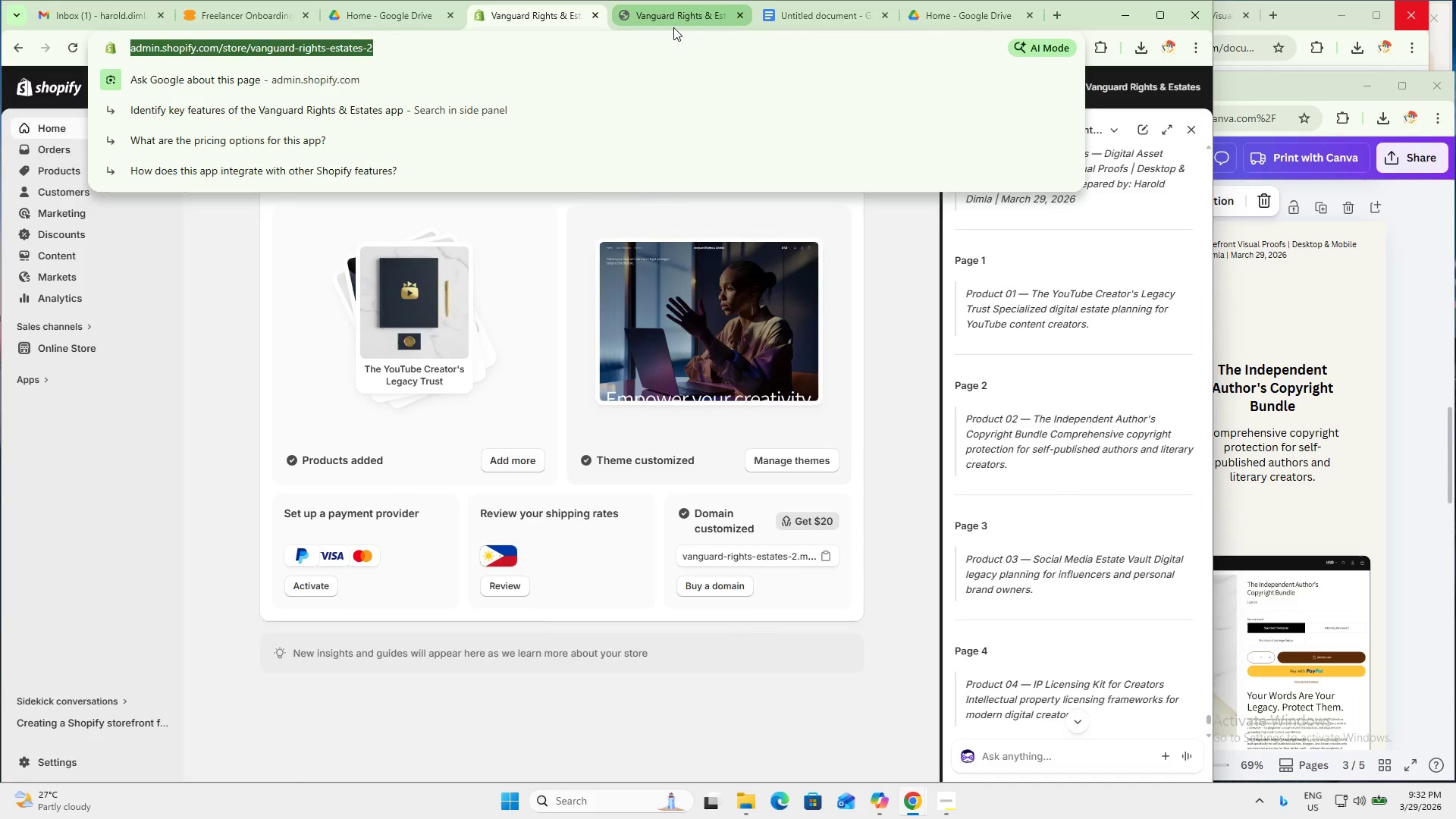 
left_click([673, 27])
 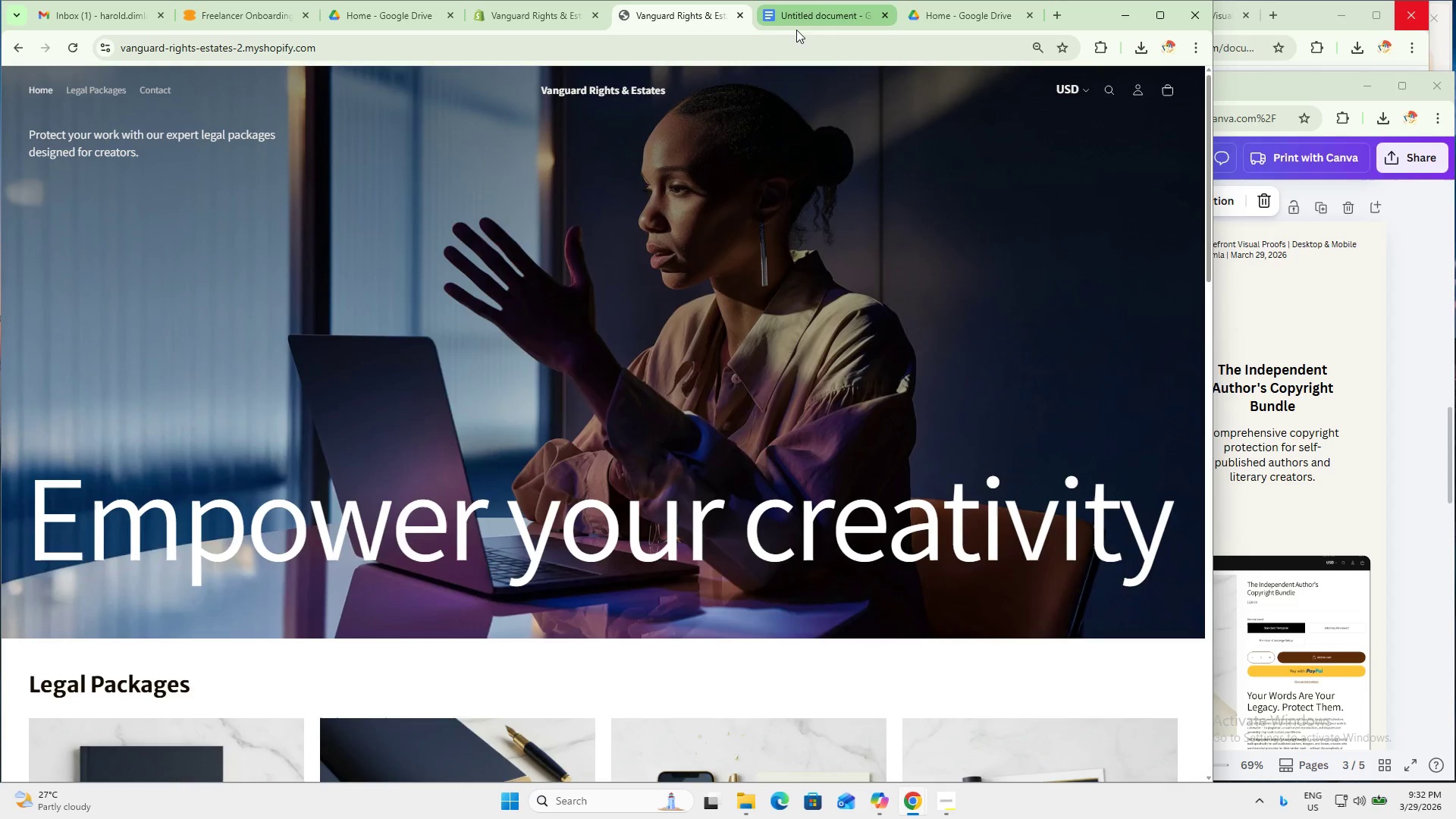 
left_click([535, 17])
 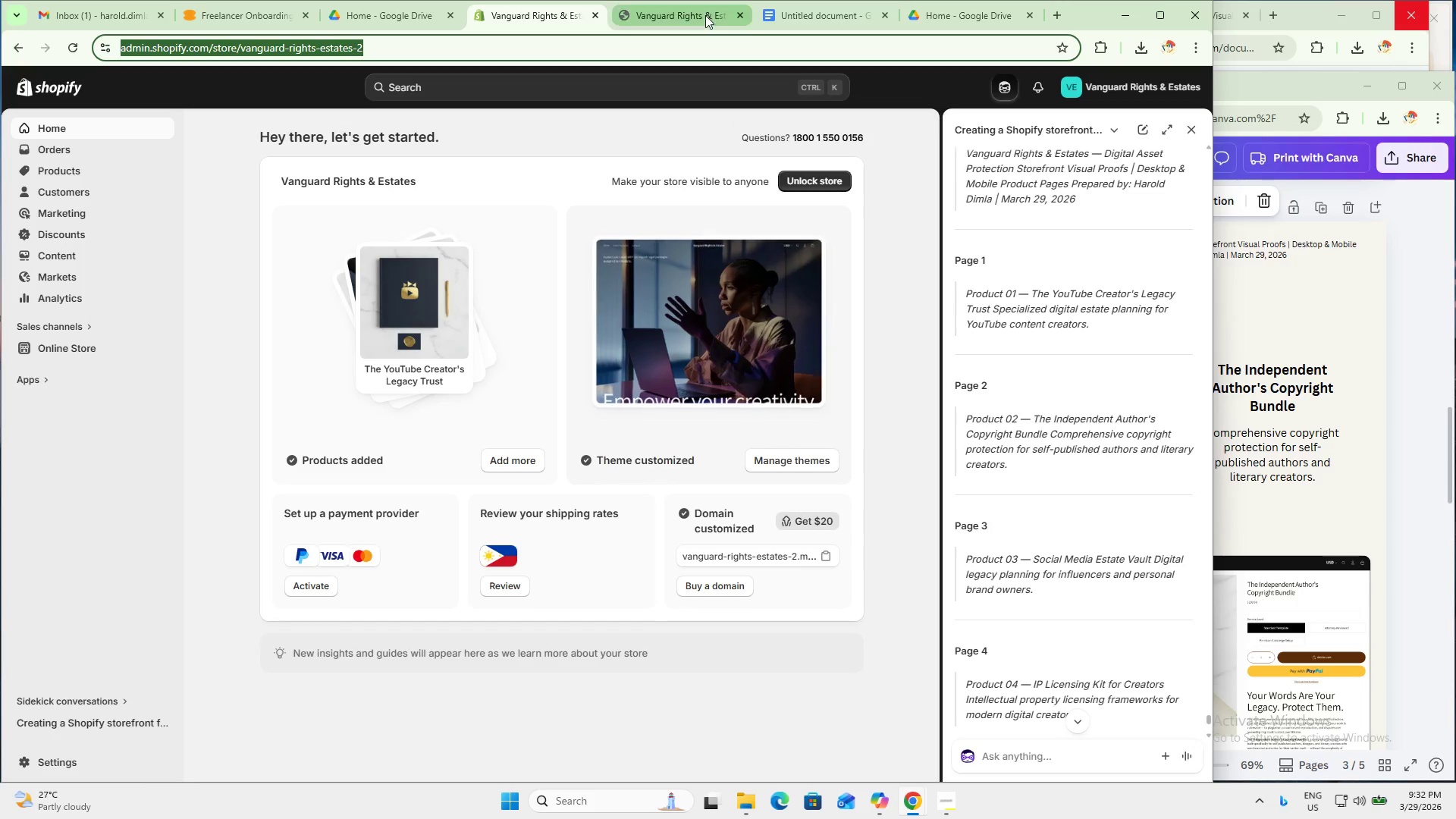 
mouse_move([707, 17])
 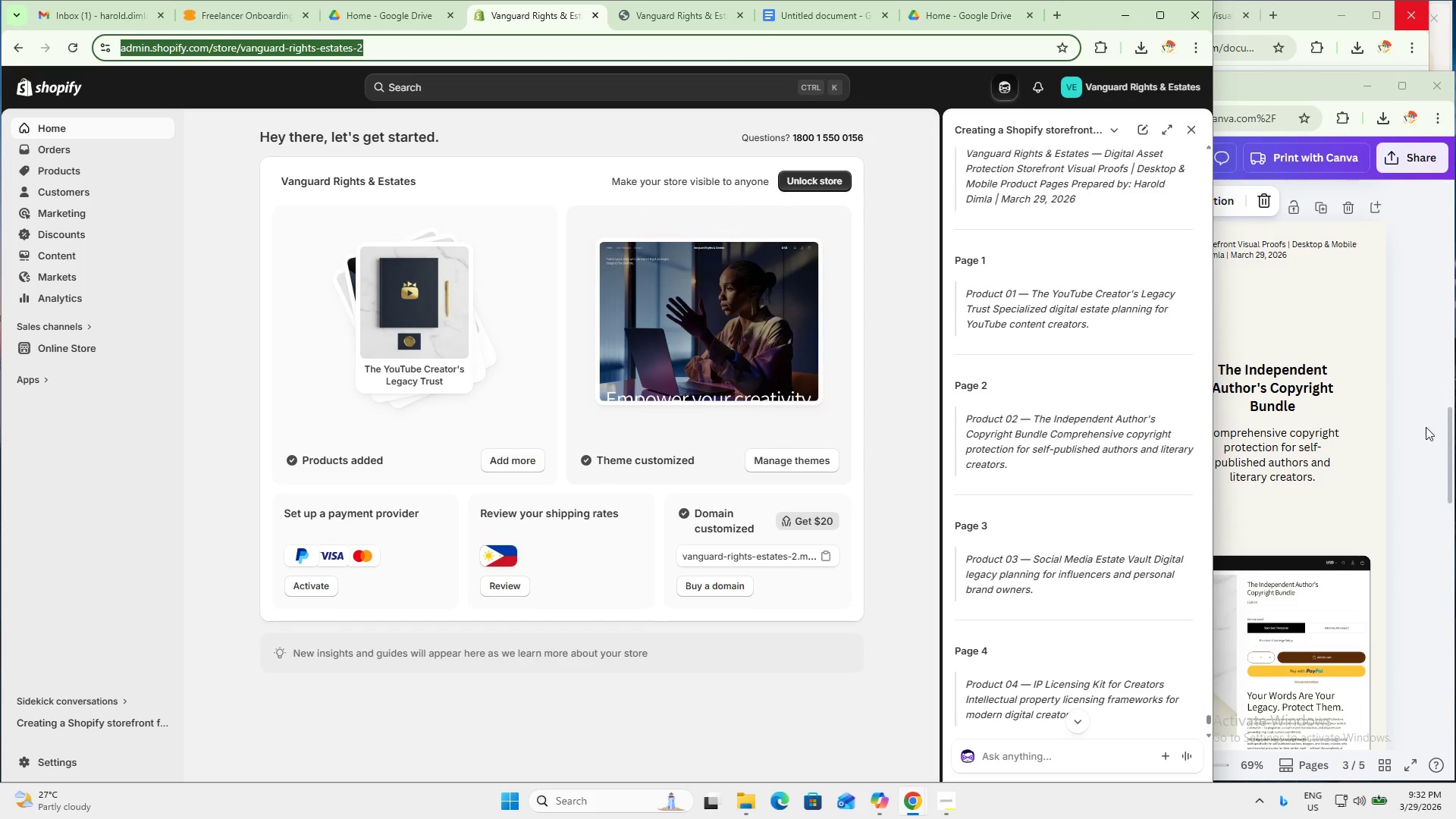 
left_click([1443, 441])
 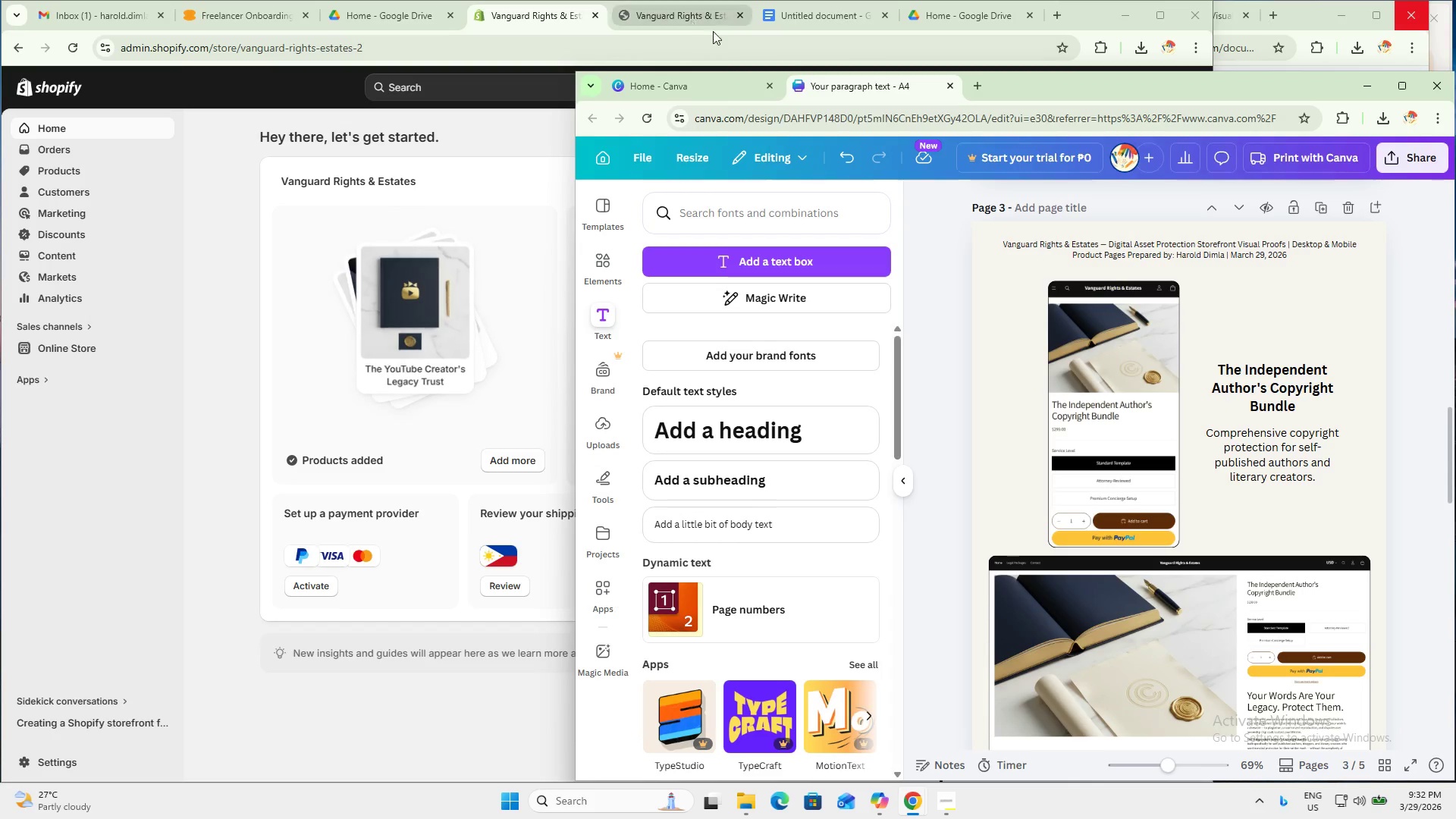 
left_click([701, 19])
 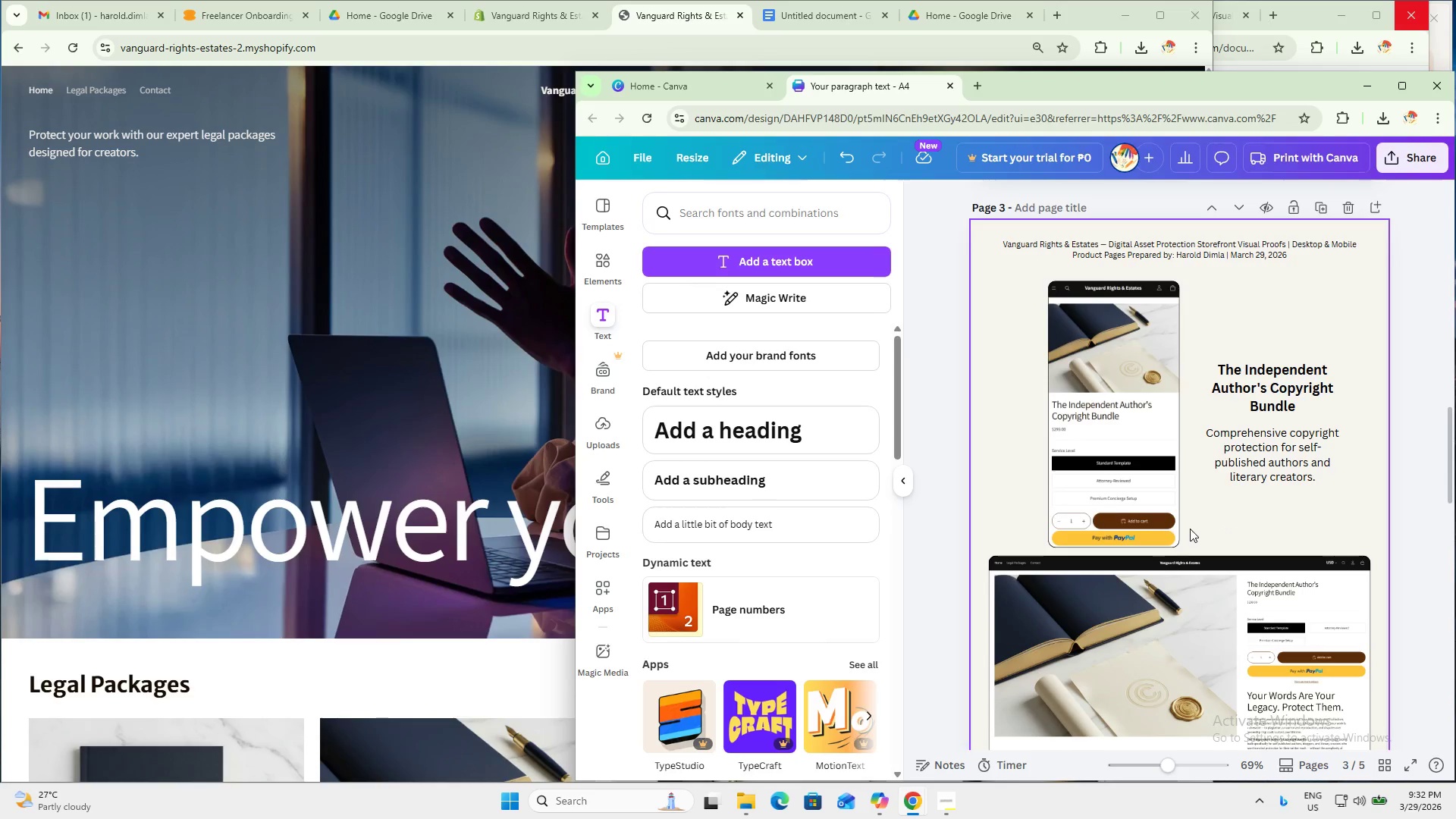 
left_click([761, 818])
 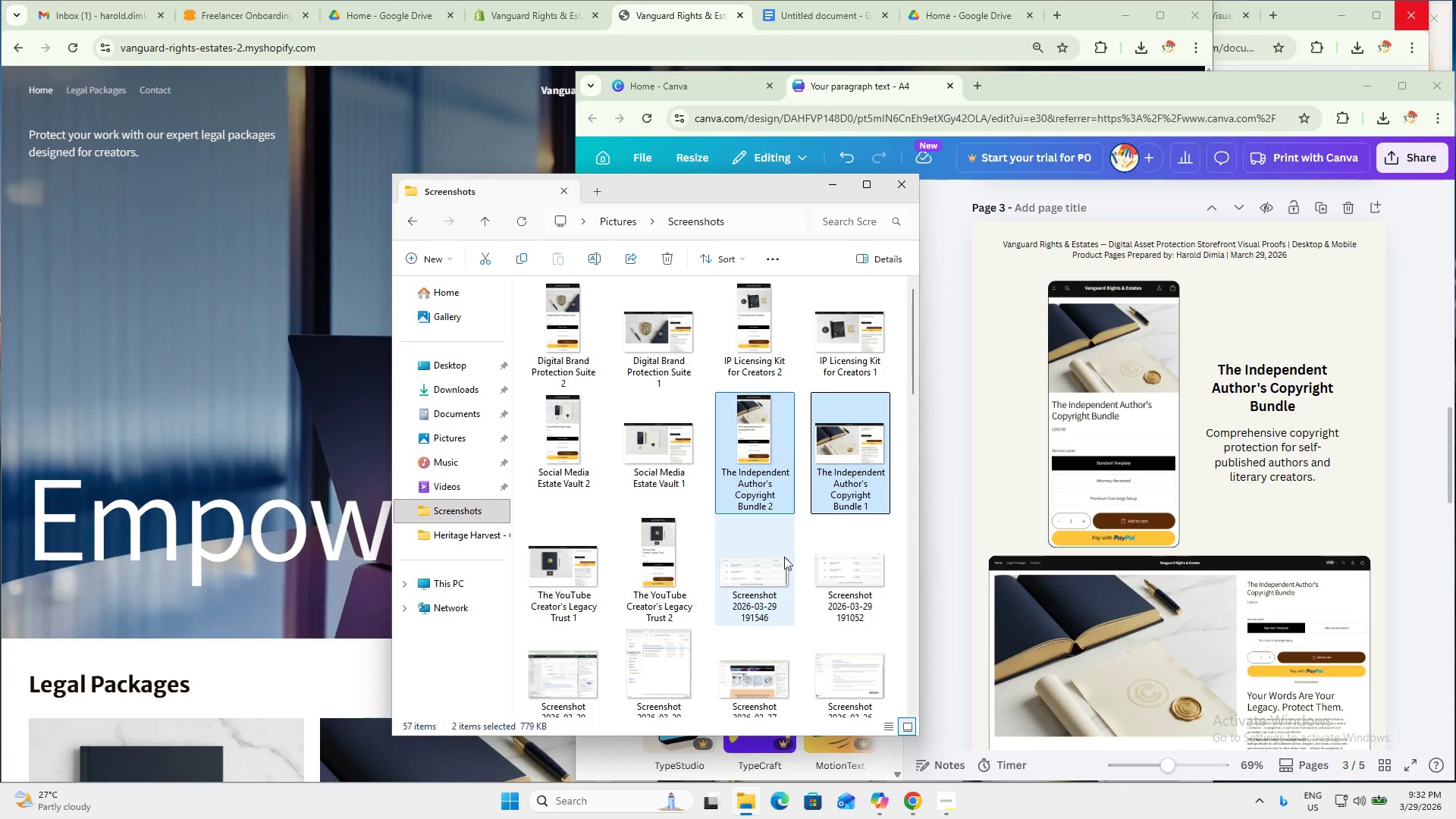 
left_click([640, 468])
 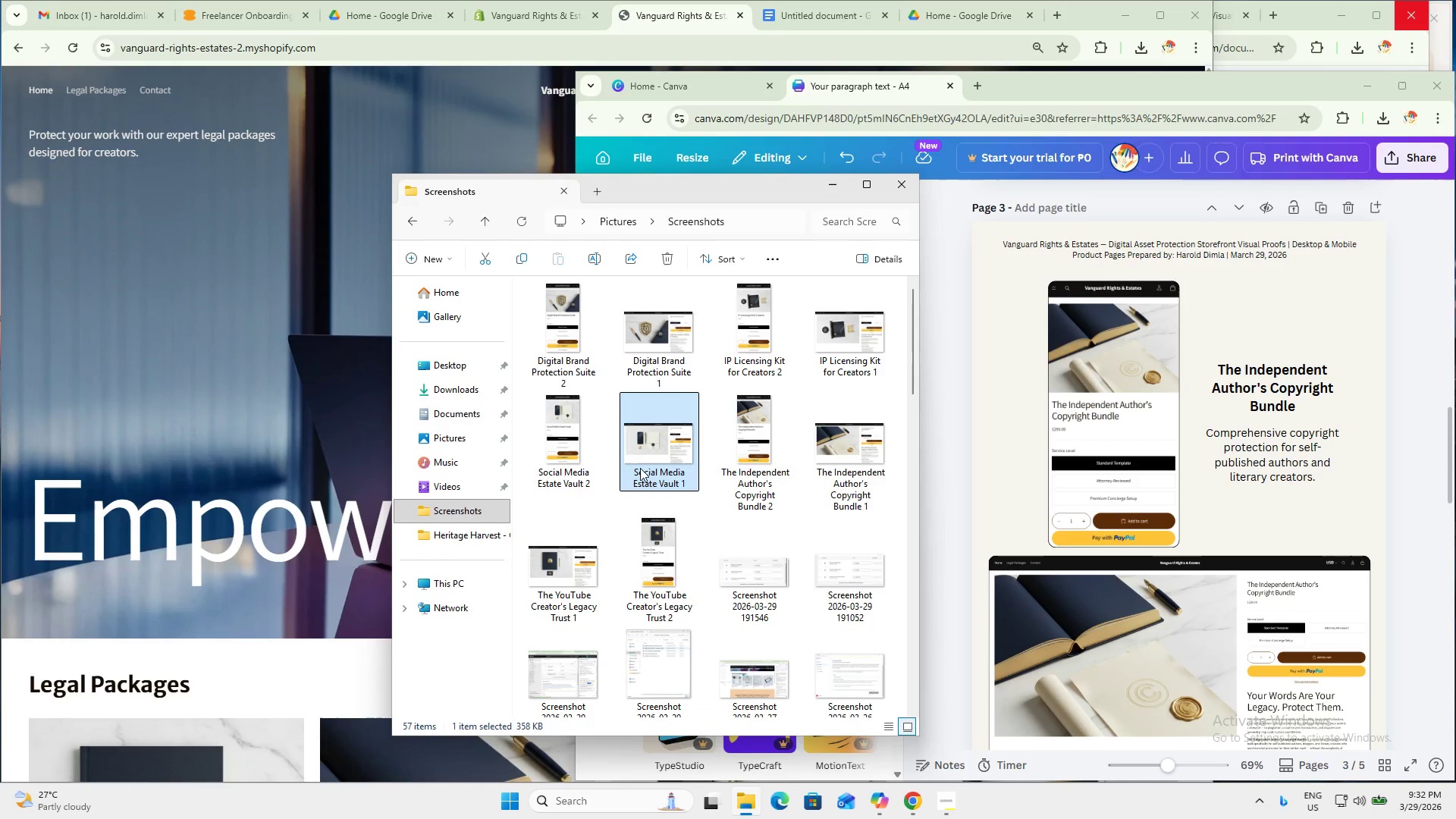 
hold_key(key=ShiftLeft, duration=0.38)
double_click([562, 453])
 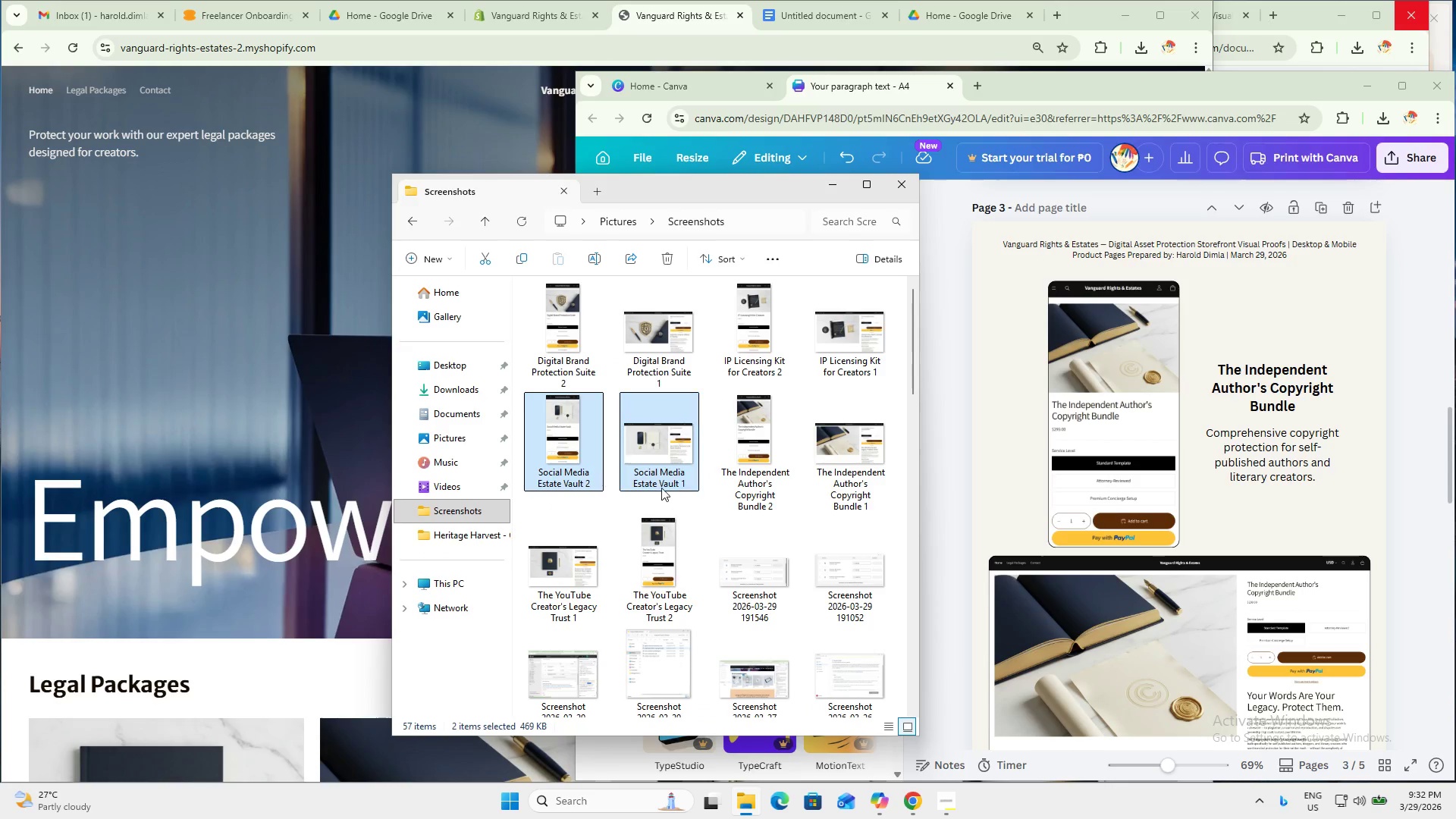 
left_click_drag(start_coordinate=[656, 480], to_coordinate=[1038, 510])
 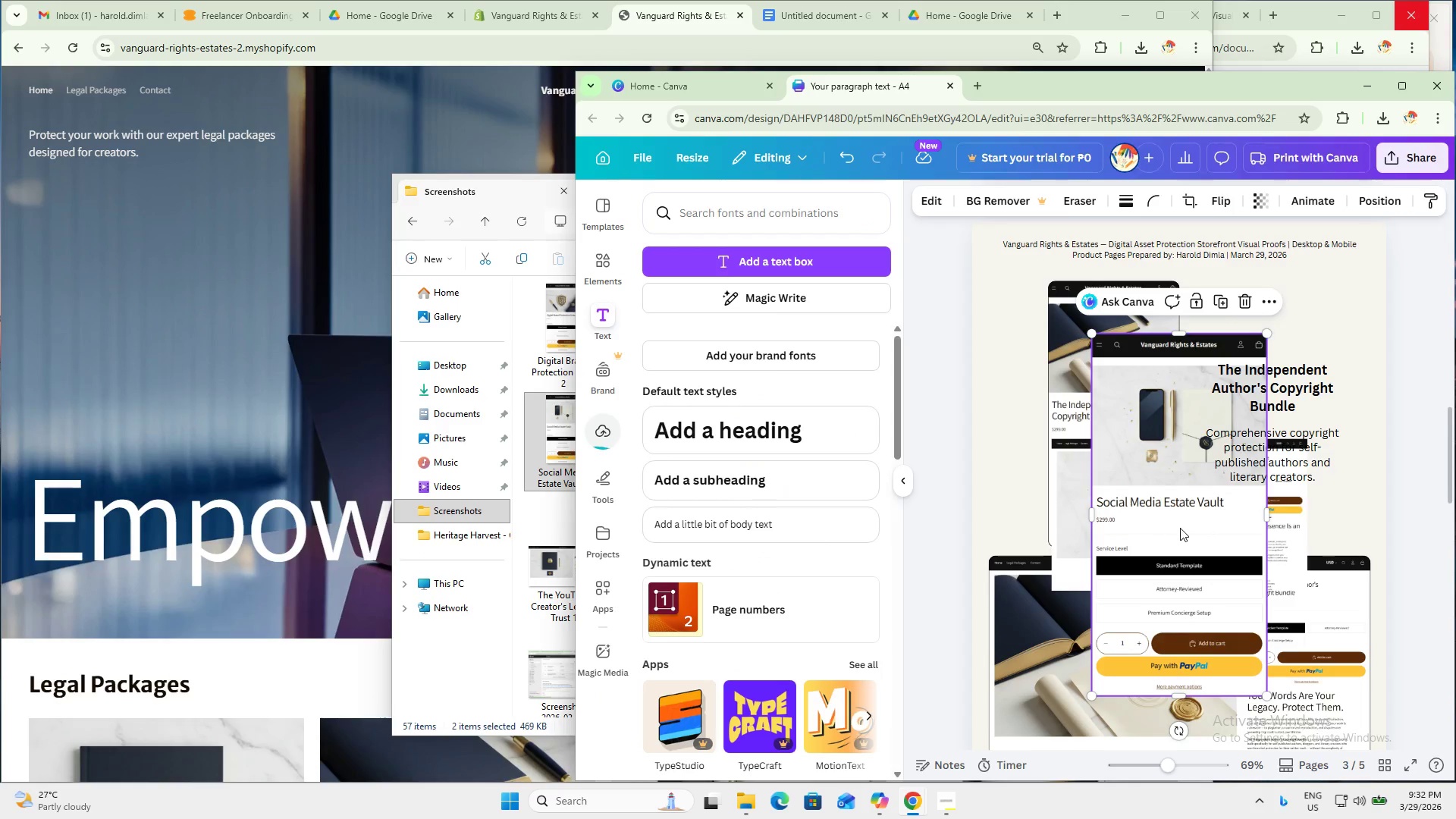 
left_click_drag(start_coordinate=[1131, 410], to_coordinate=[1093, 358])
 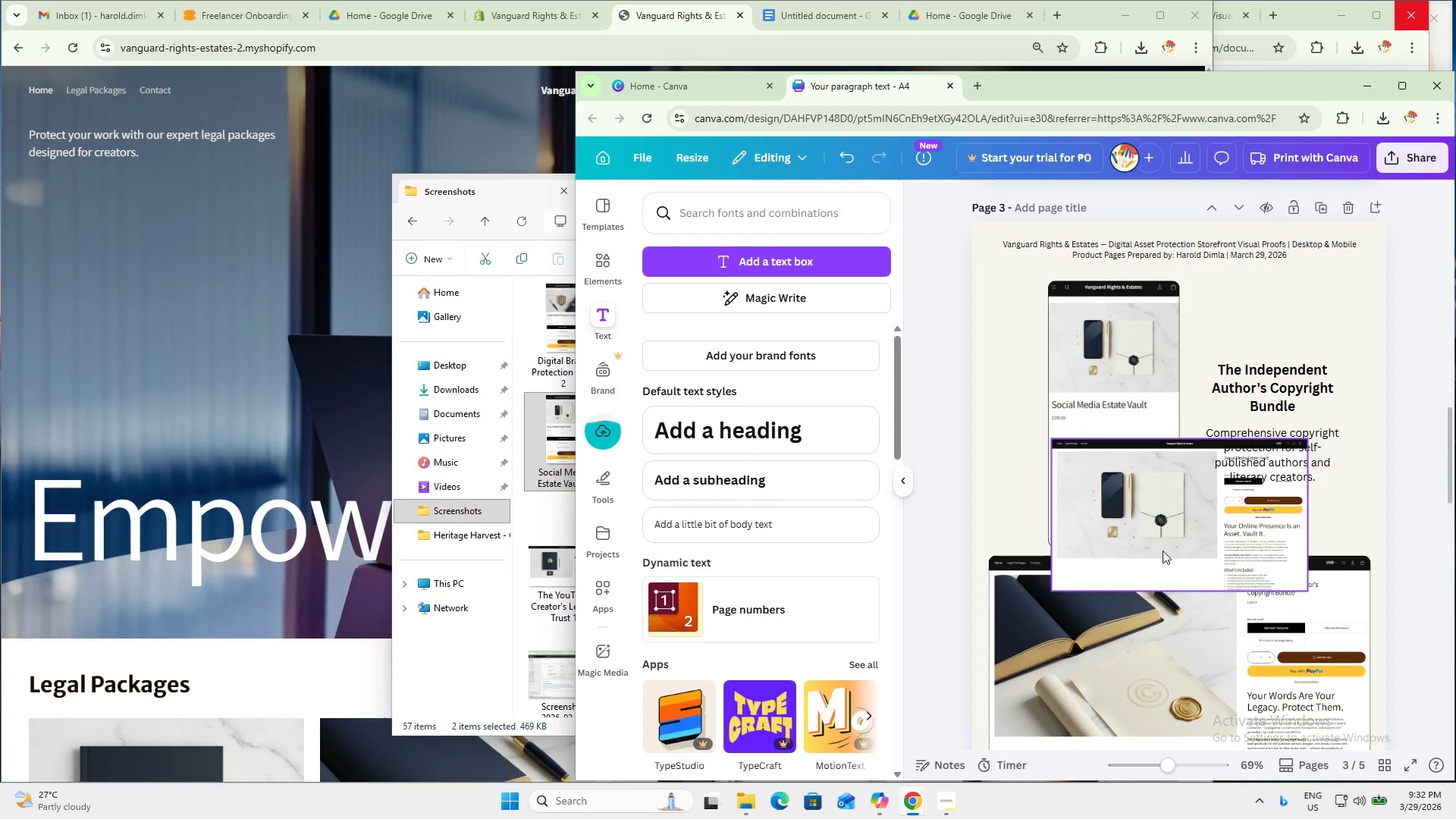 
left_click_drag(start_coordinate=[1174, 554], to_coordinate=[1171, 664])
 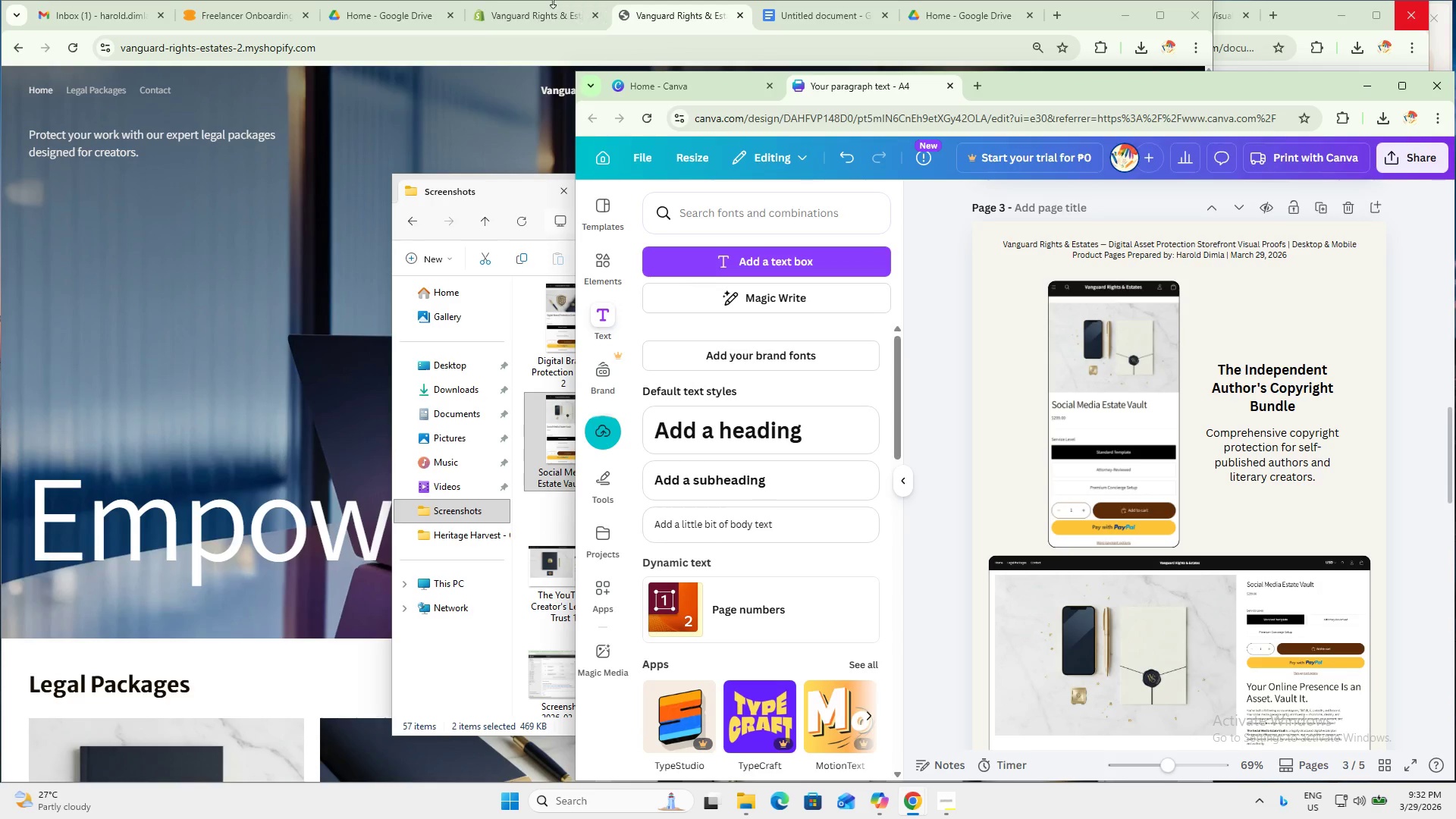 
left_click([550, 18])
 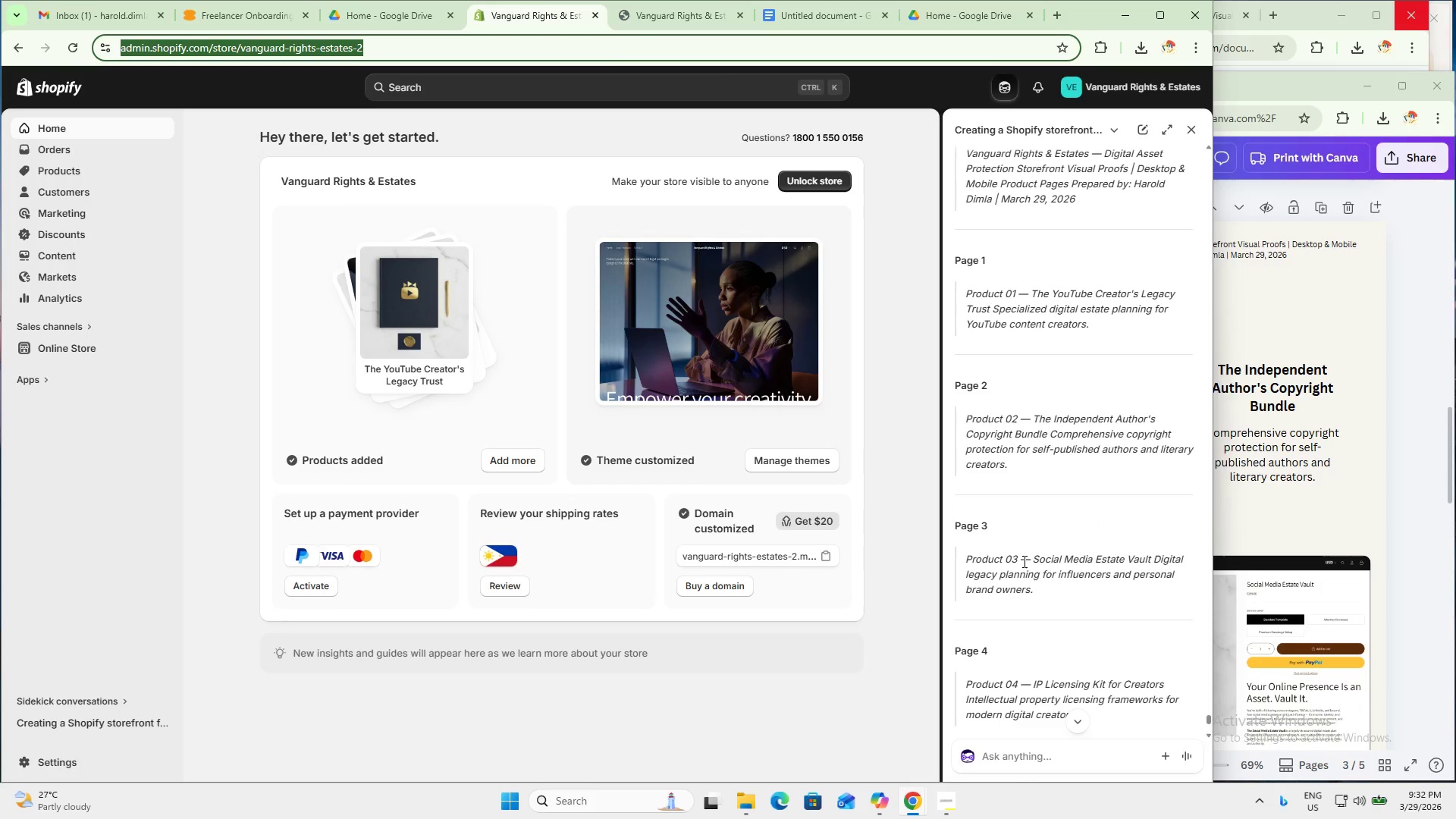 
left_click_drag(start_coordinate=[1036, 557], to_coordinate=[1187, 561])
 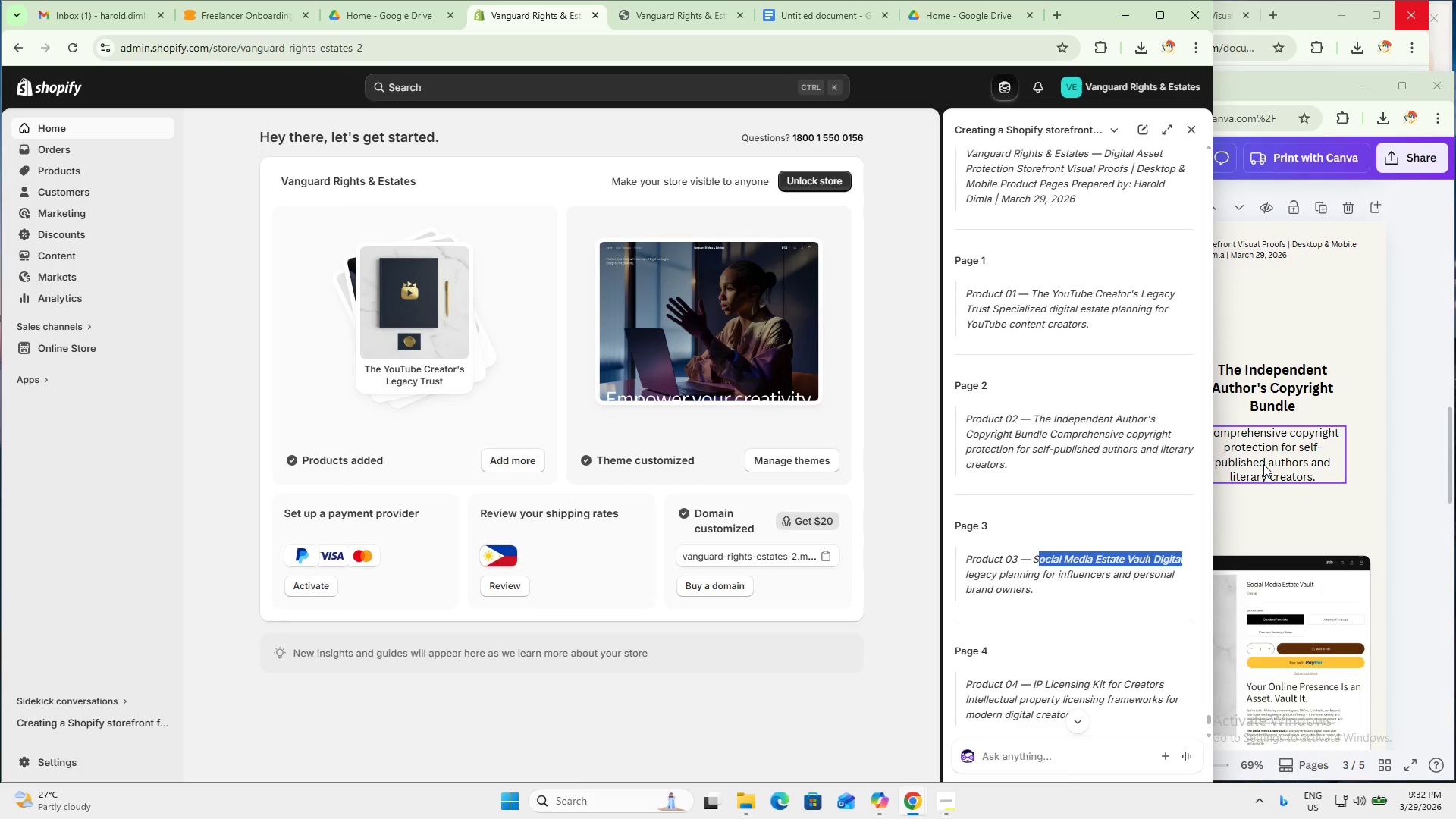 
key(Control+C)
 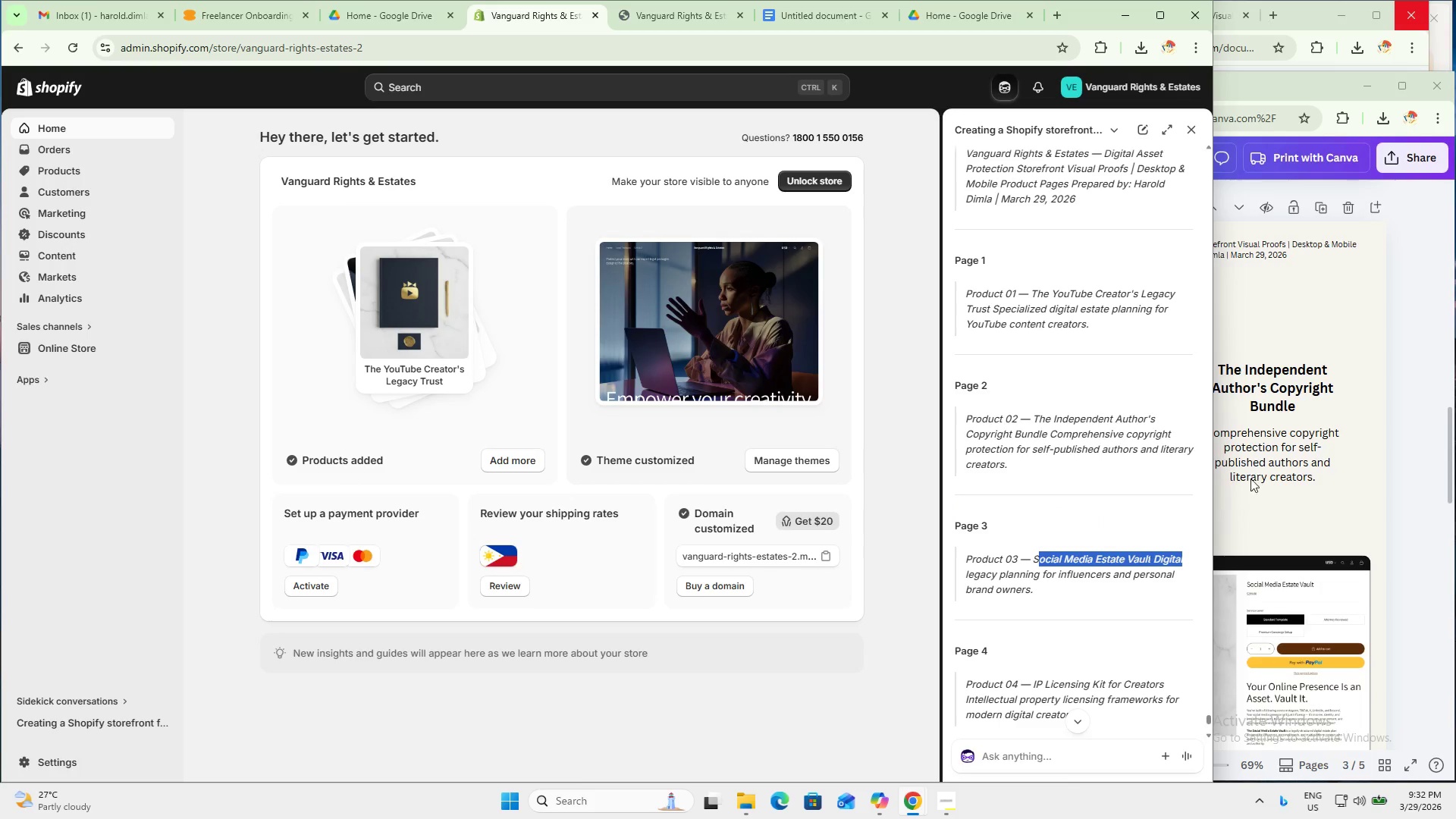 
key(Control+C)
 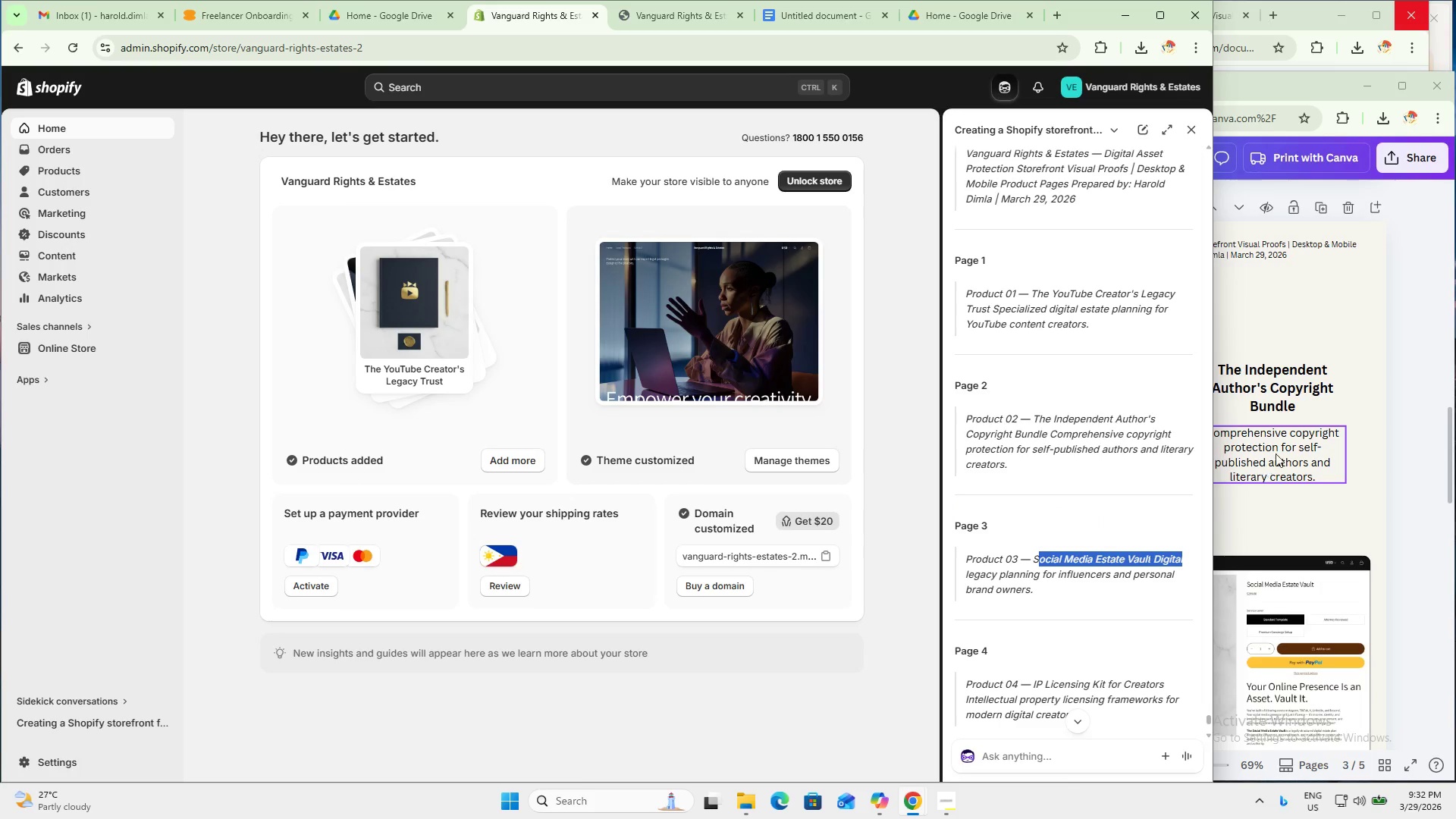 
key(Control+C)
 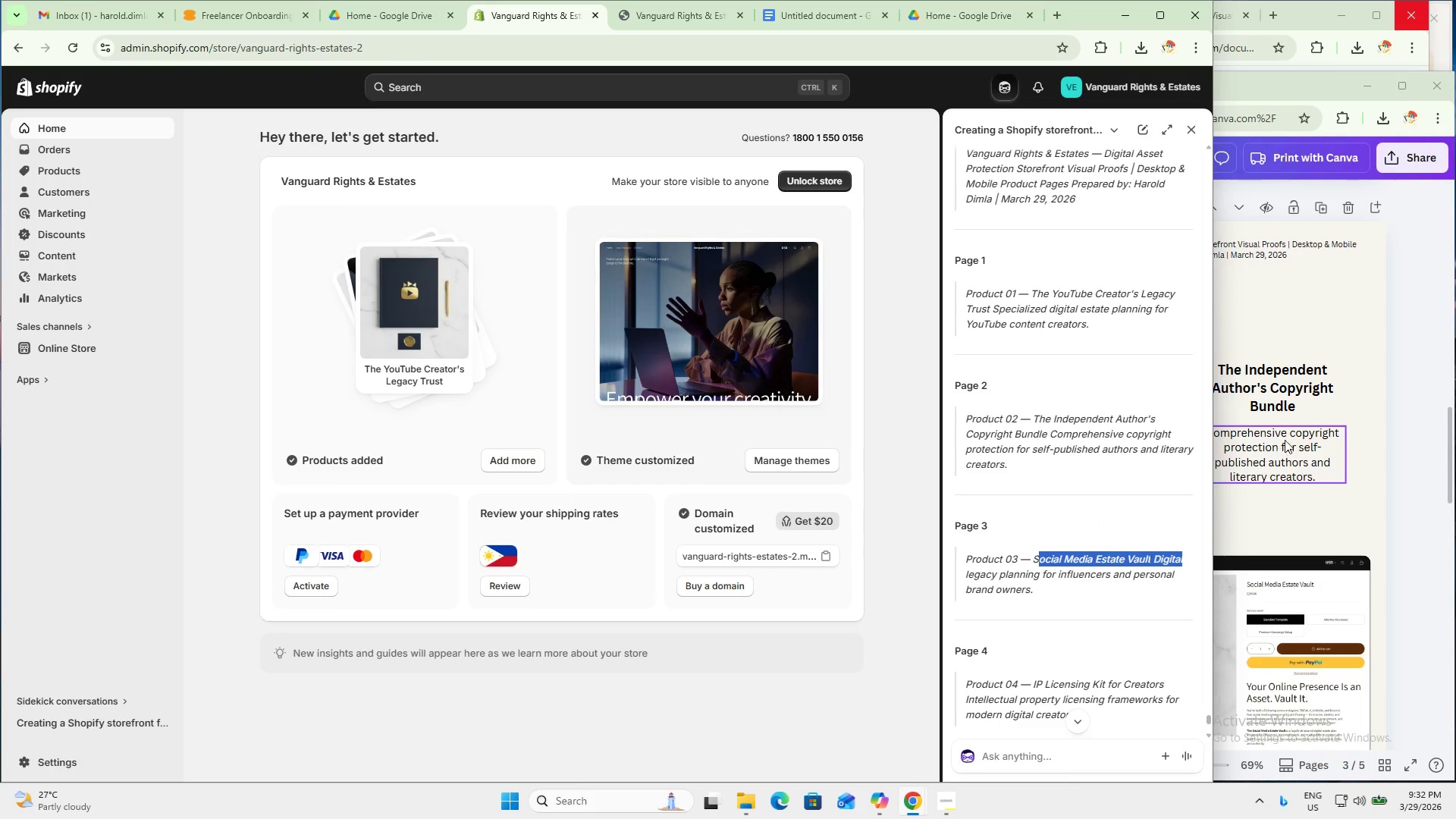 
key(Control+C)
 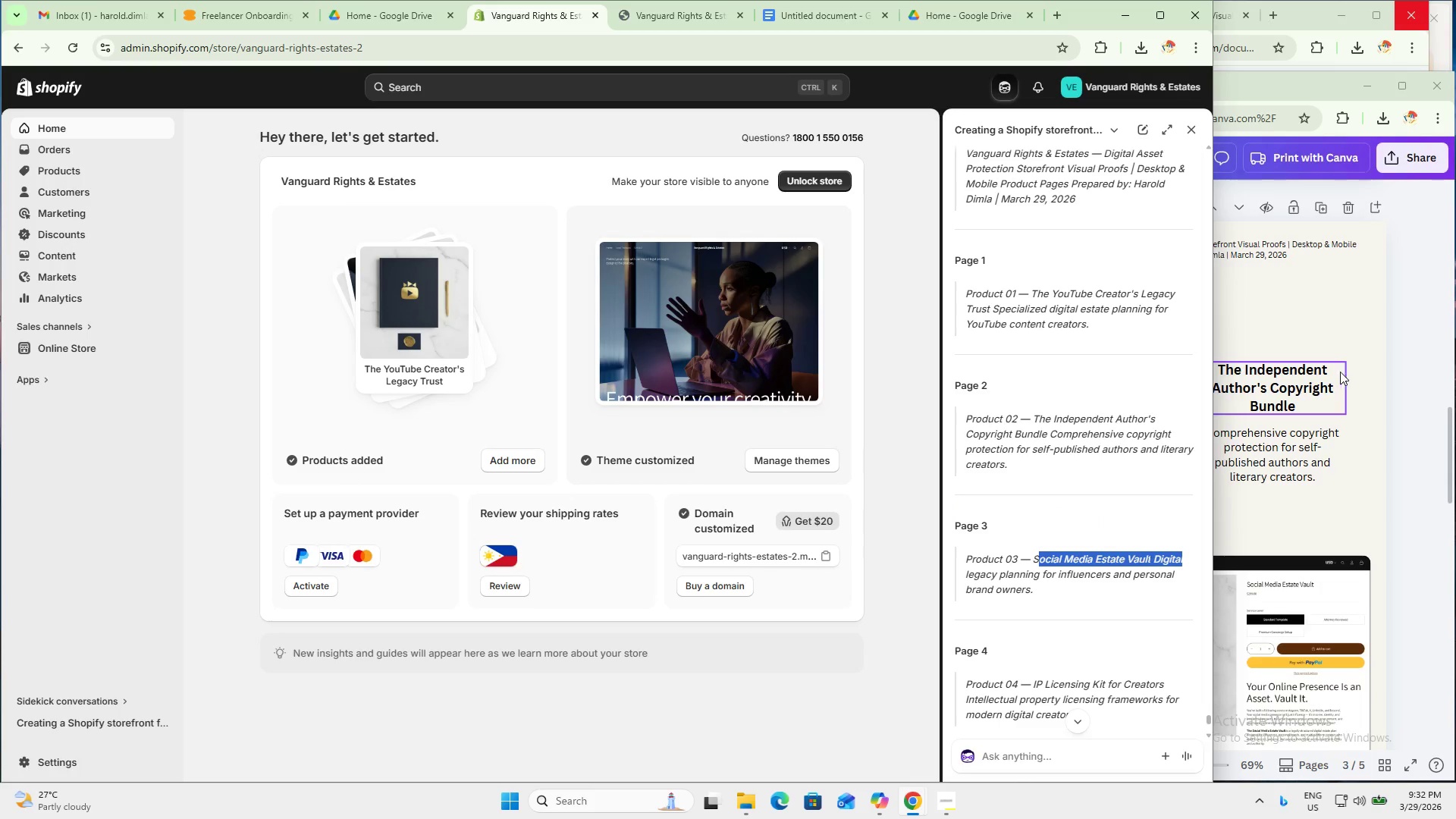 
left_click([1317, 369])
 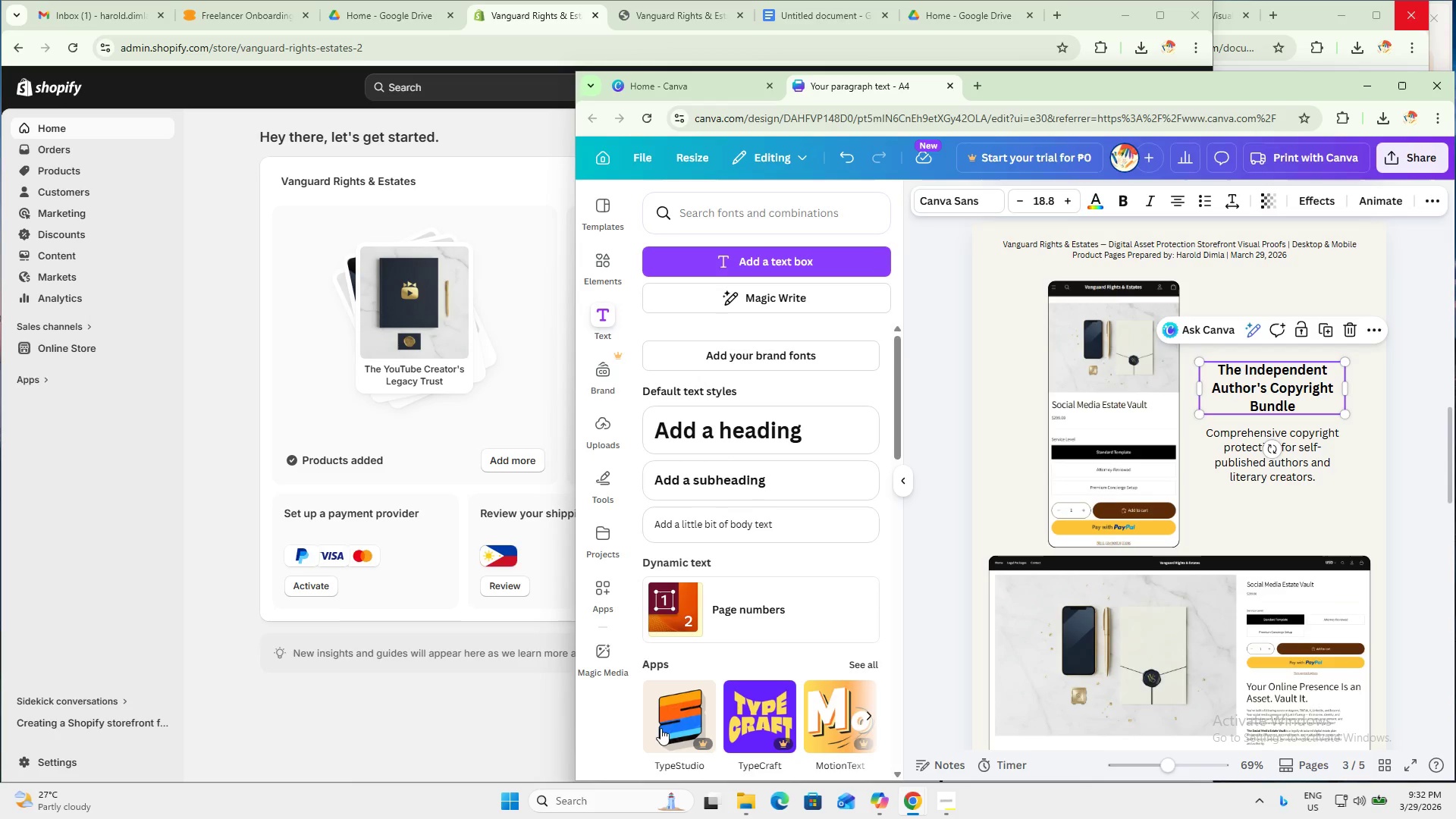 
left_click([569, 715])
 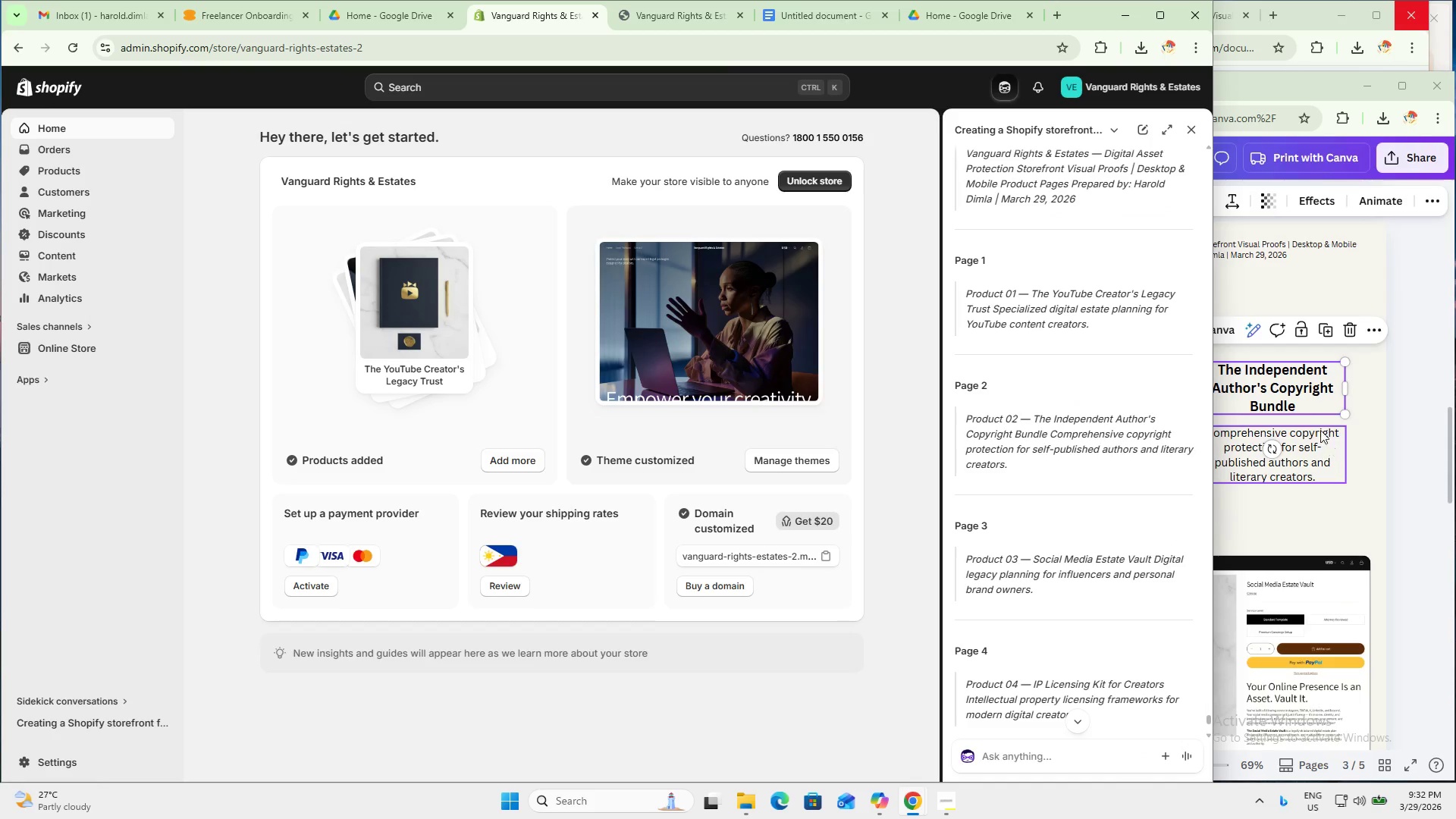 
double_click([1292, 393])
 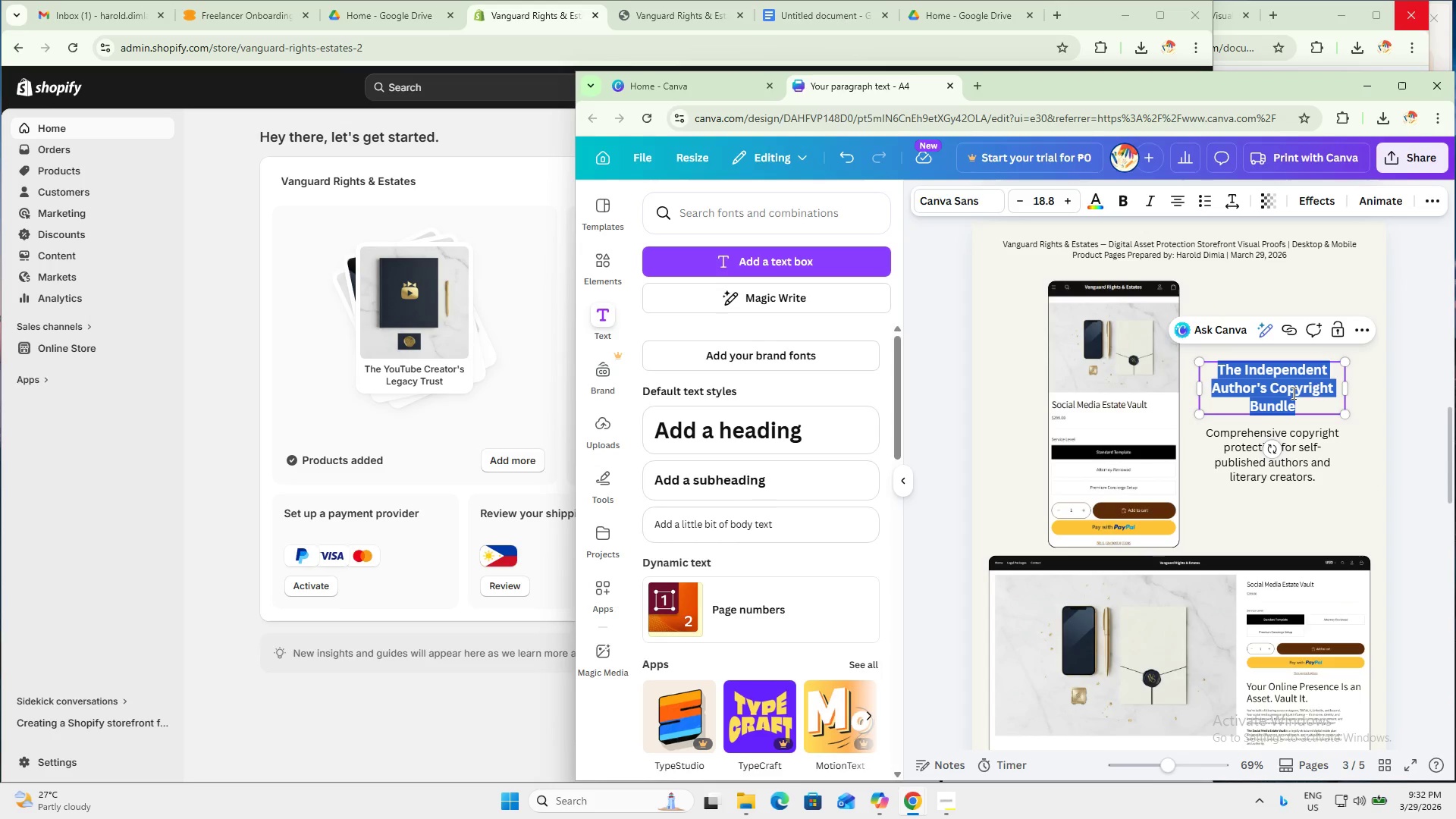 
triple_click([1292, 393])
 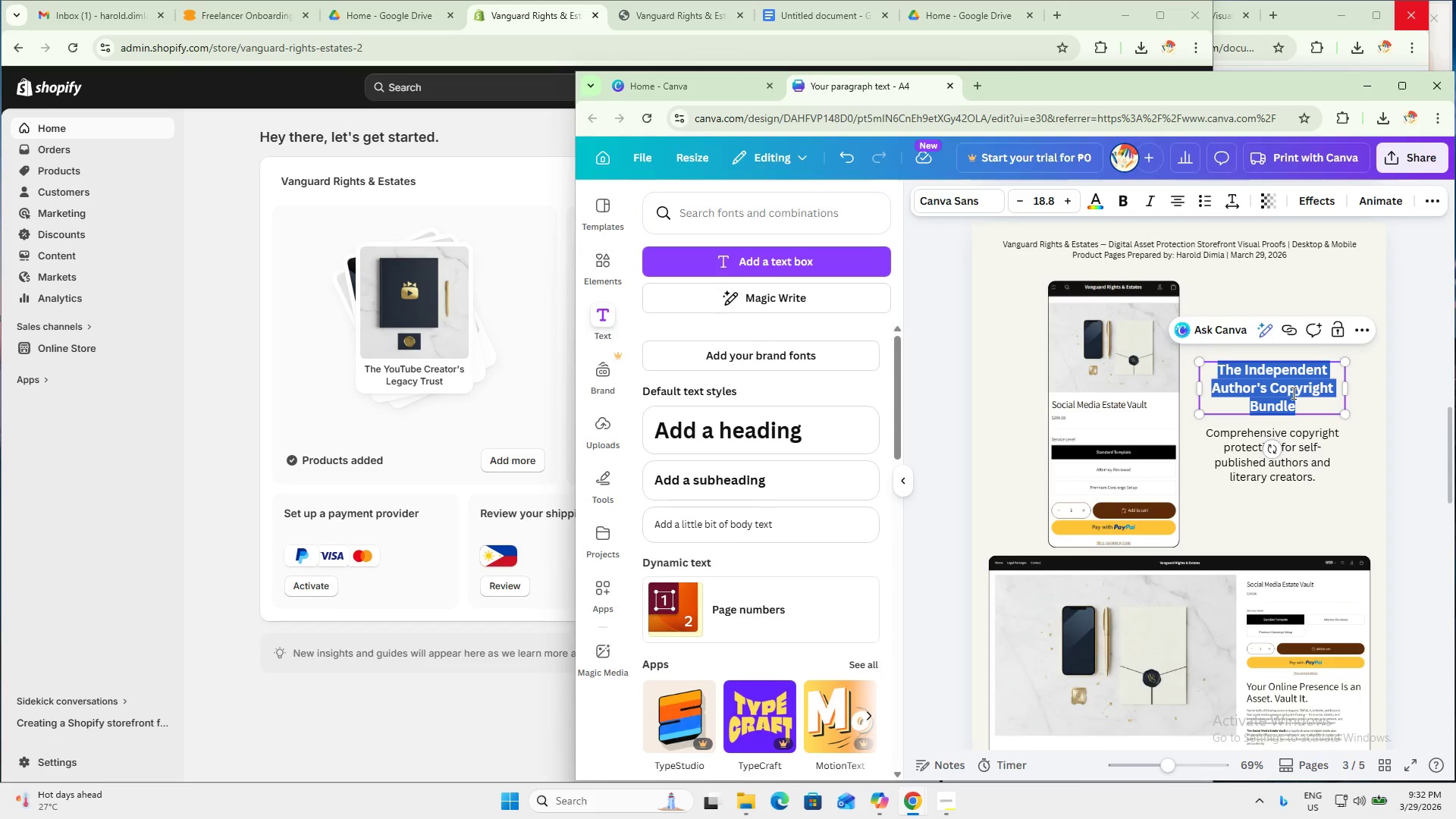 
hold_key(key=ControlLeft, duration=0.89)
 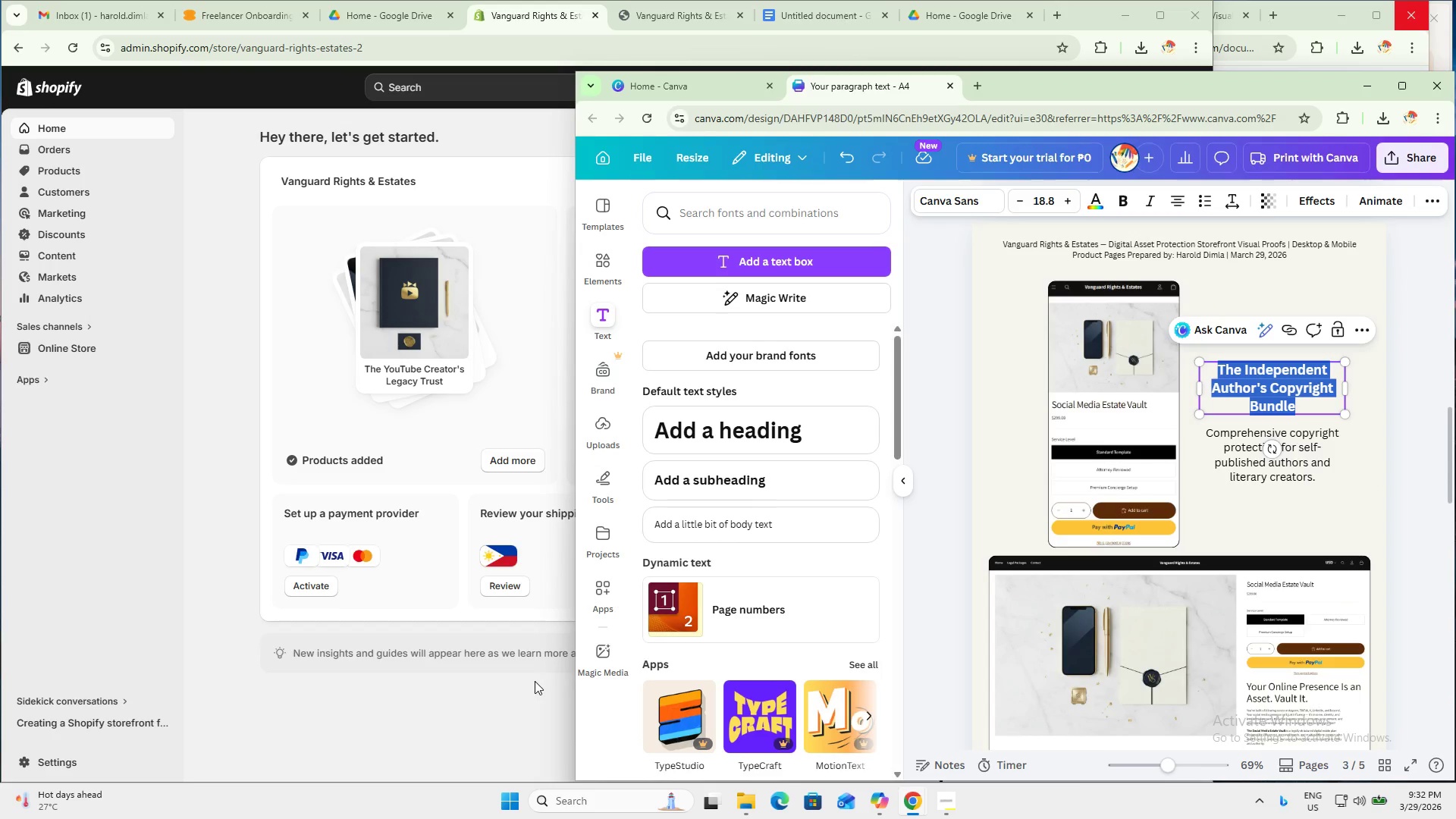 
left_click([531, 665])
 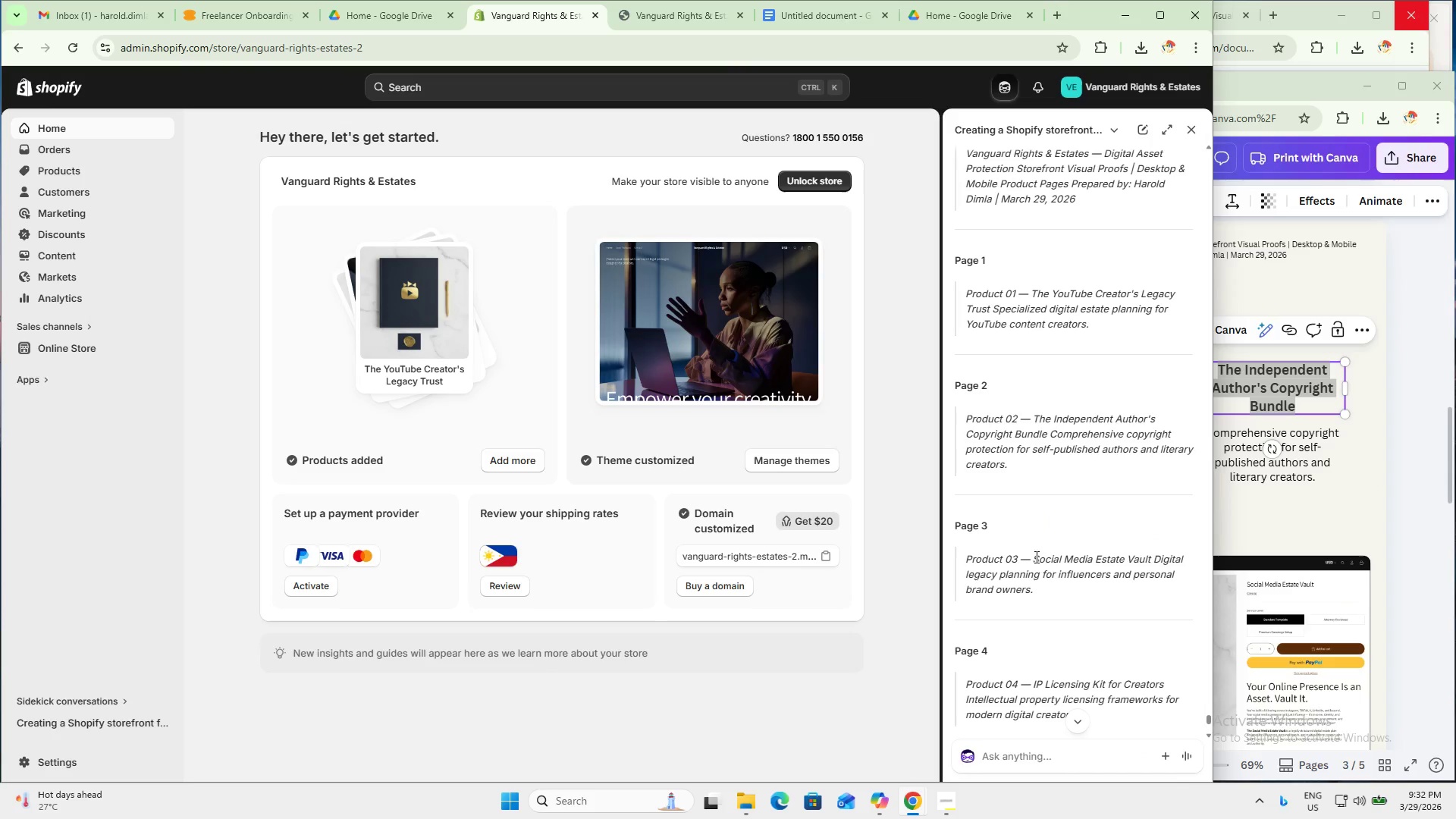 
left_click_drag(start_coordinate=[1036, 554], to_coordinate=[1182, 563])
 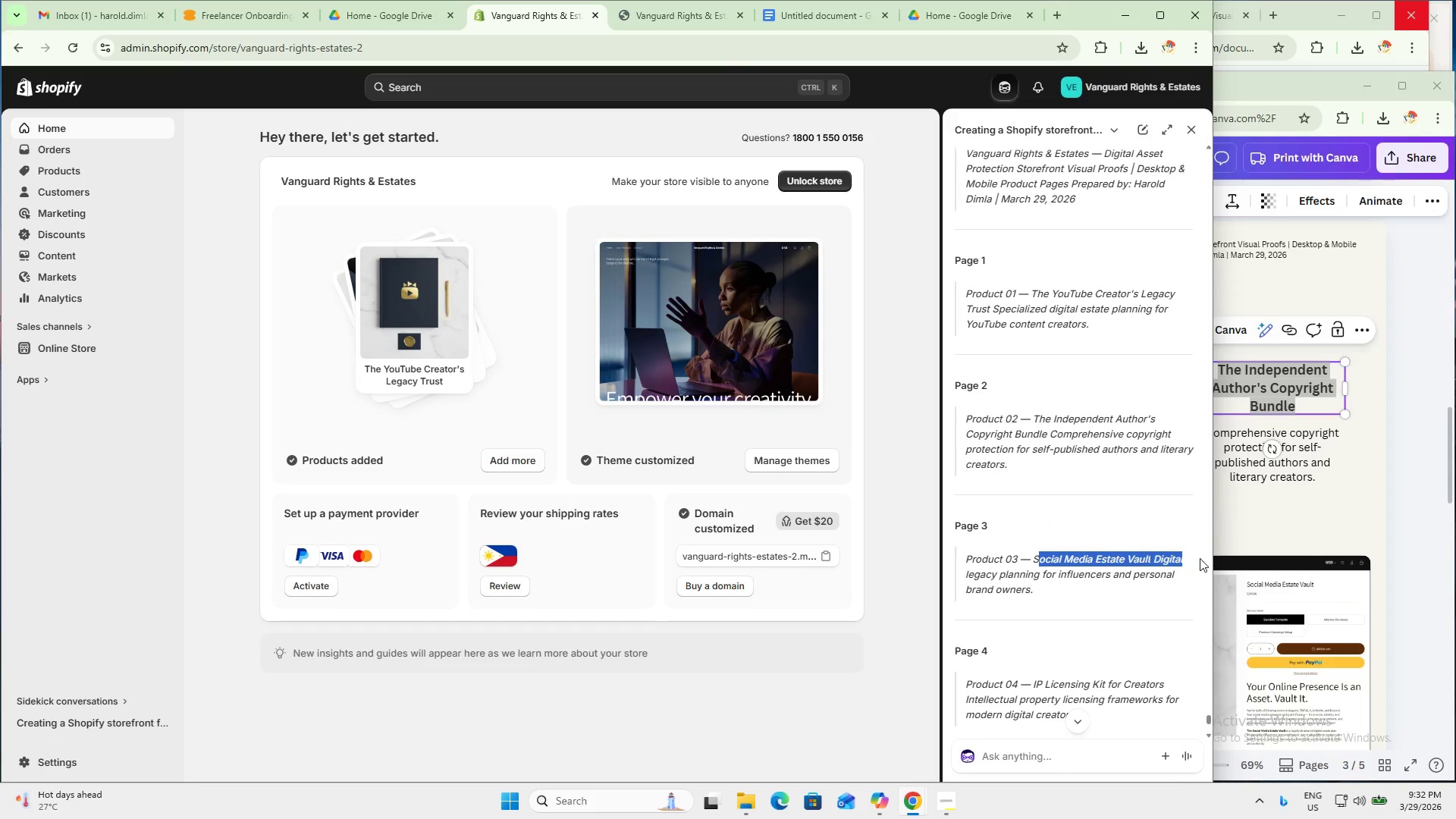 
hold_key(key=ControlLeft, duration=0.36)
 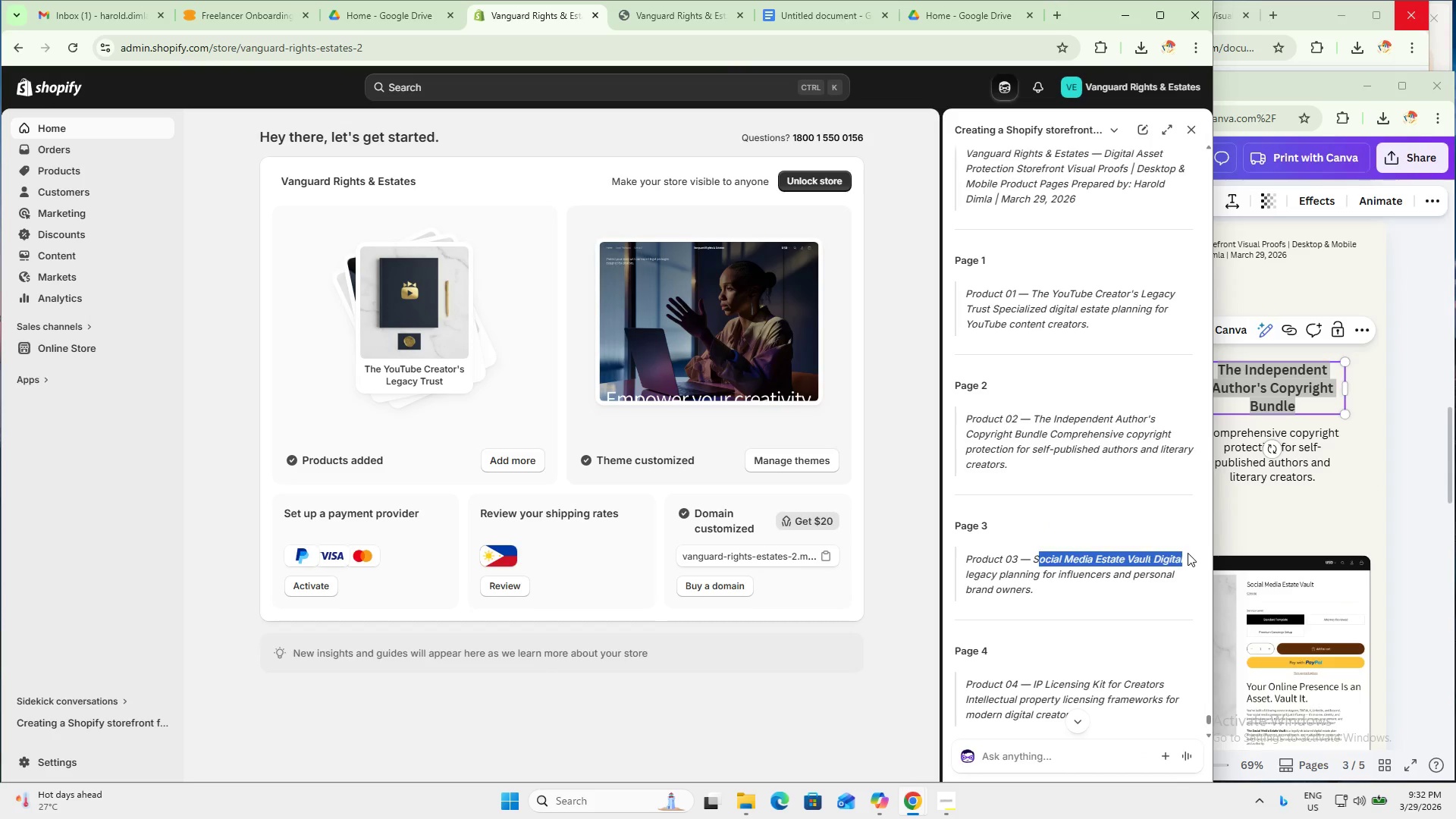 
left_click([1188, 553])
 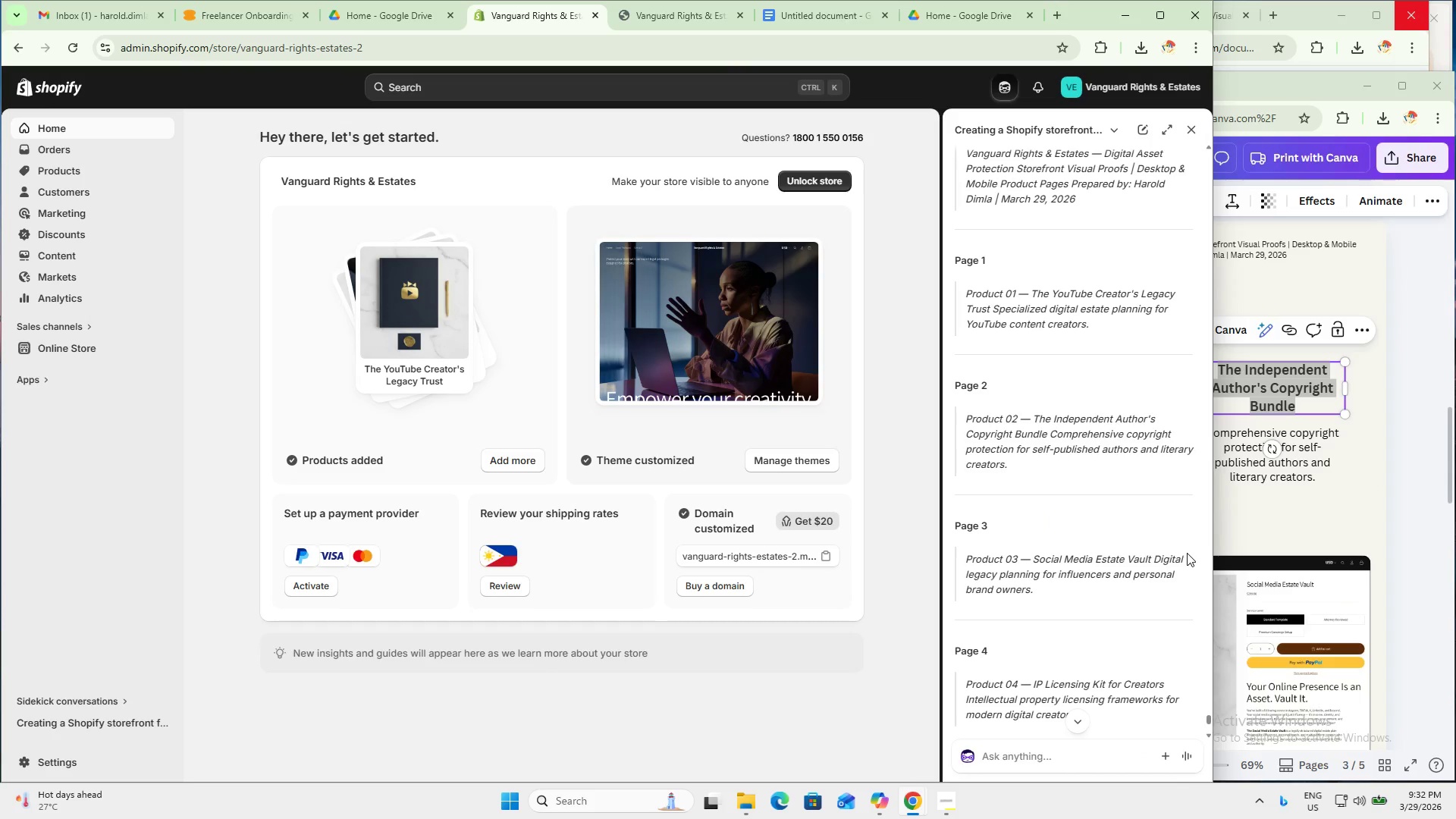 
left_click_drag(start_coordinate=[1187, 553], to_coordinate=[1040, 551])
 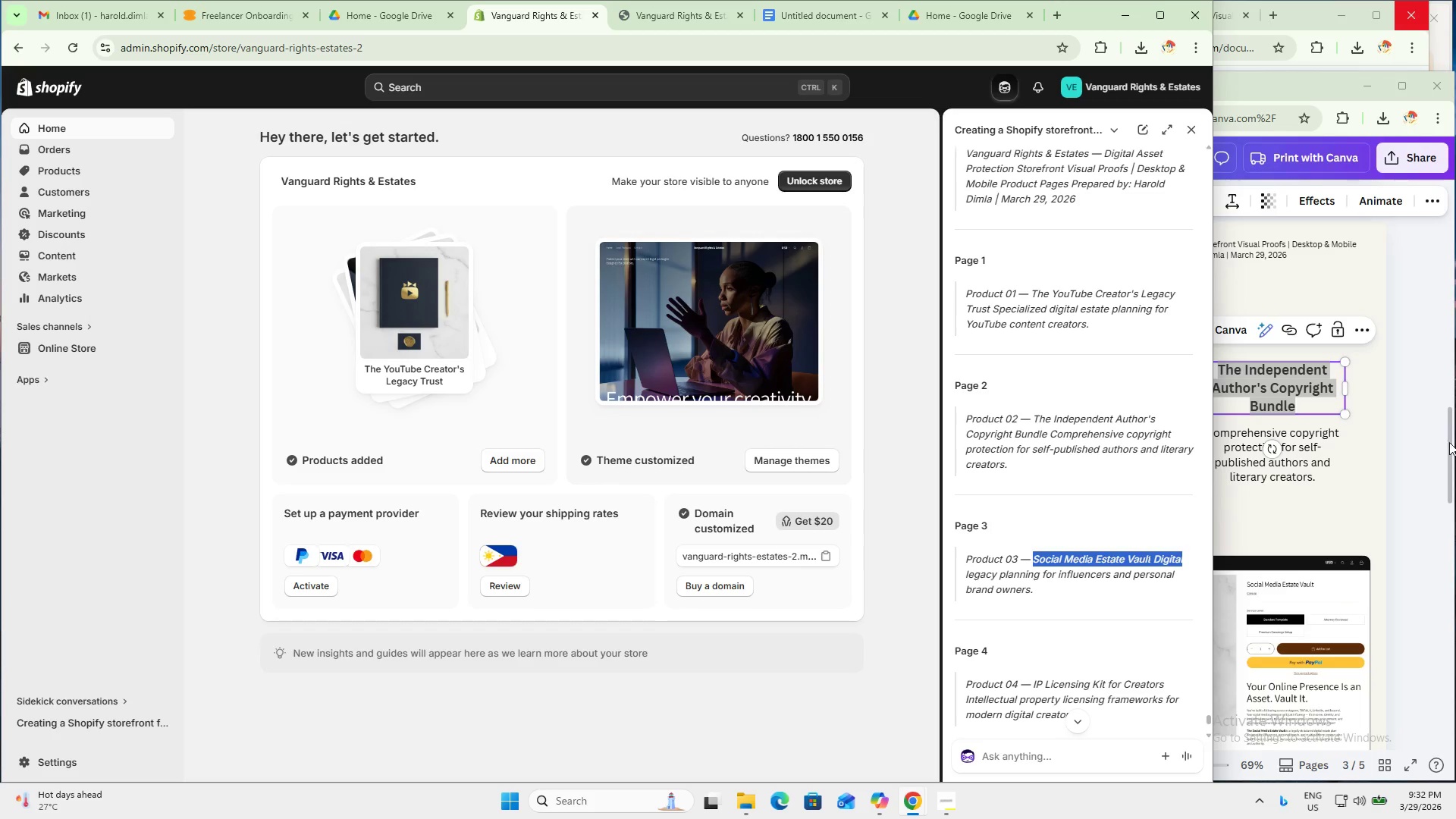 
key(Control+C)
 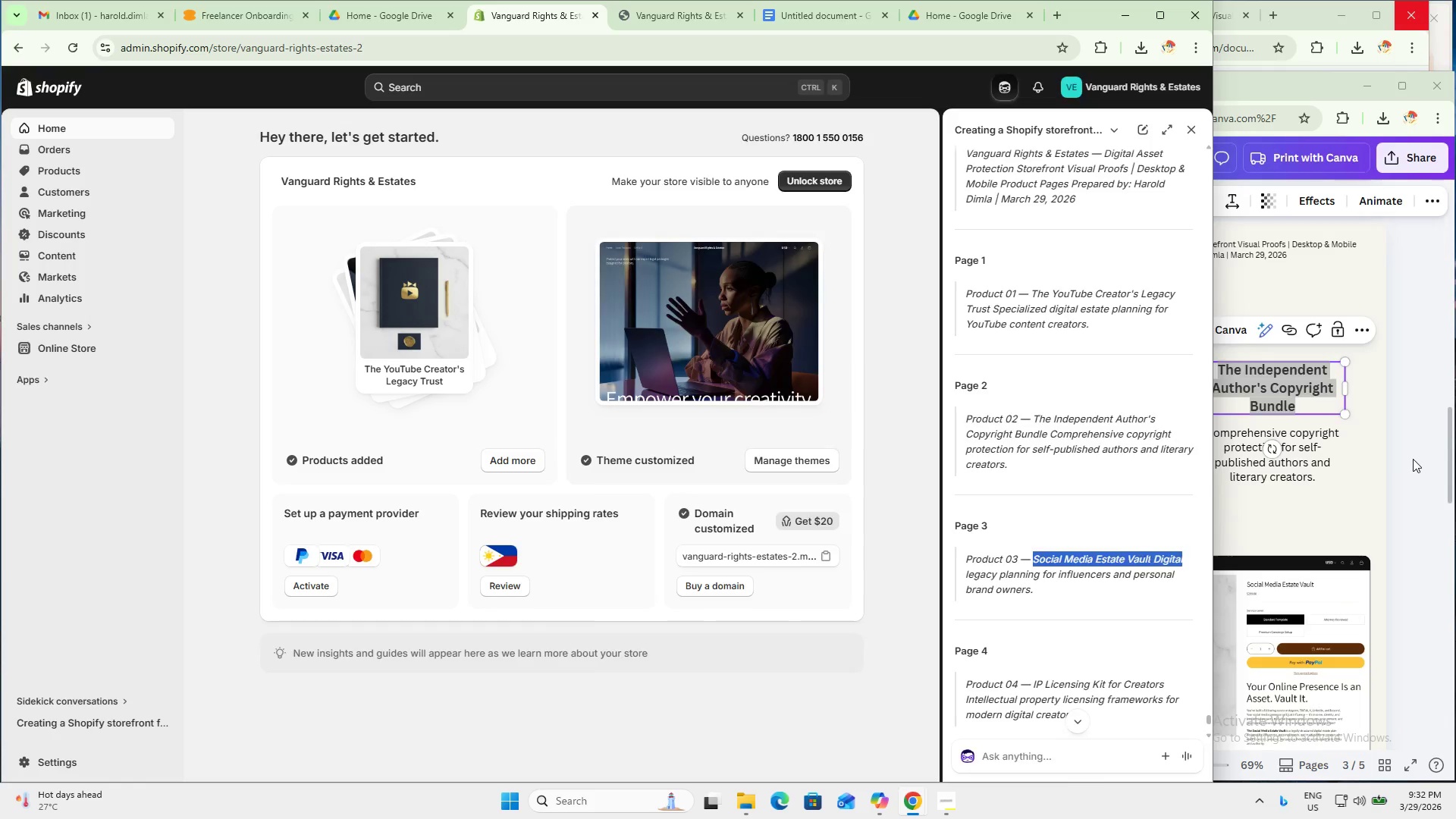 
left_click([1413, 459])
 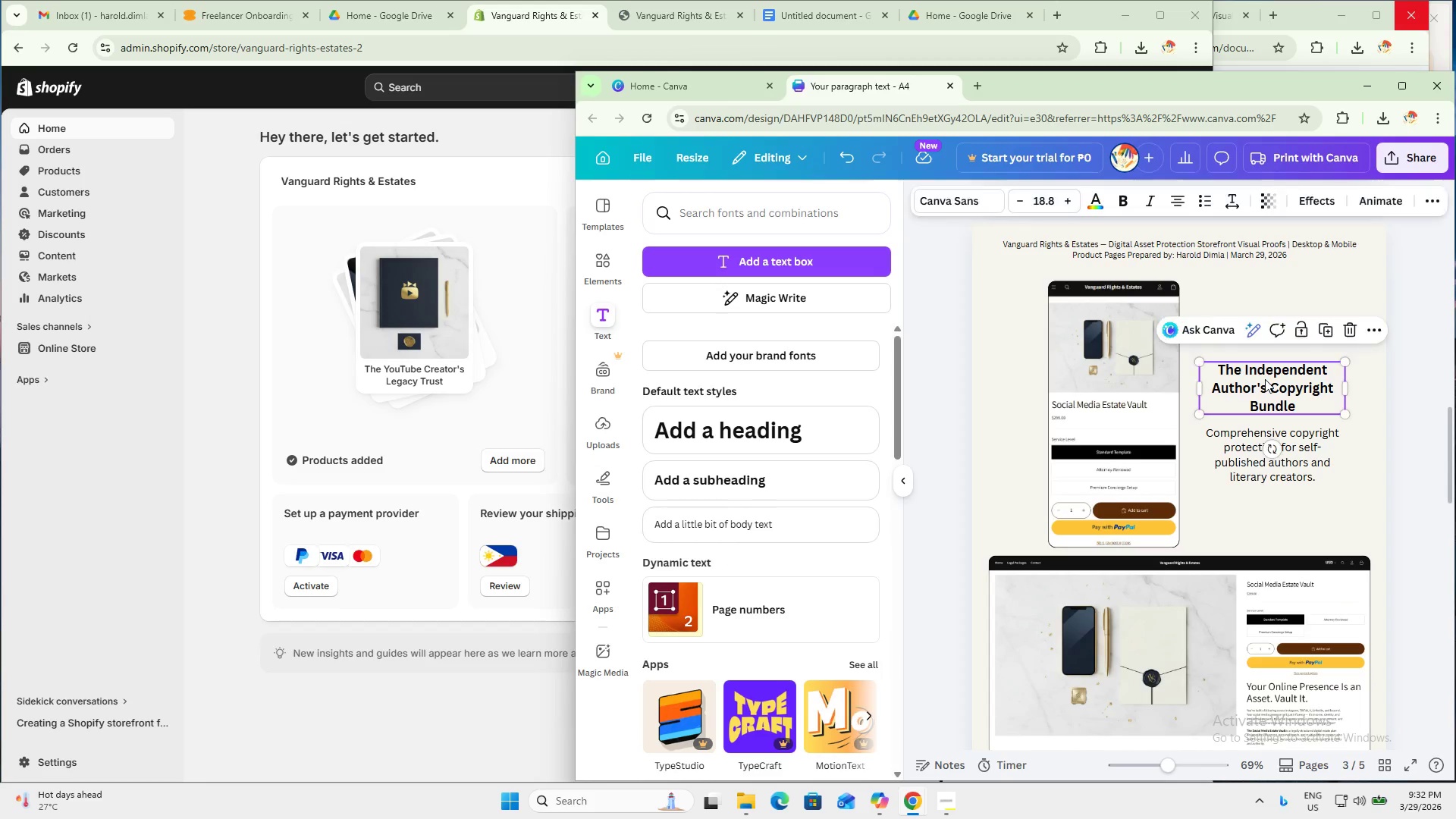 
double_click([1265, 379])
 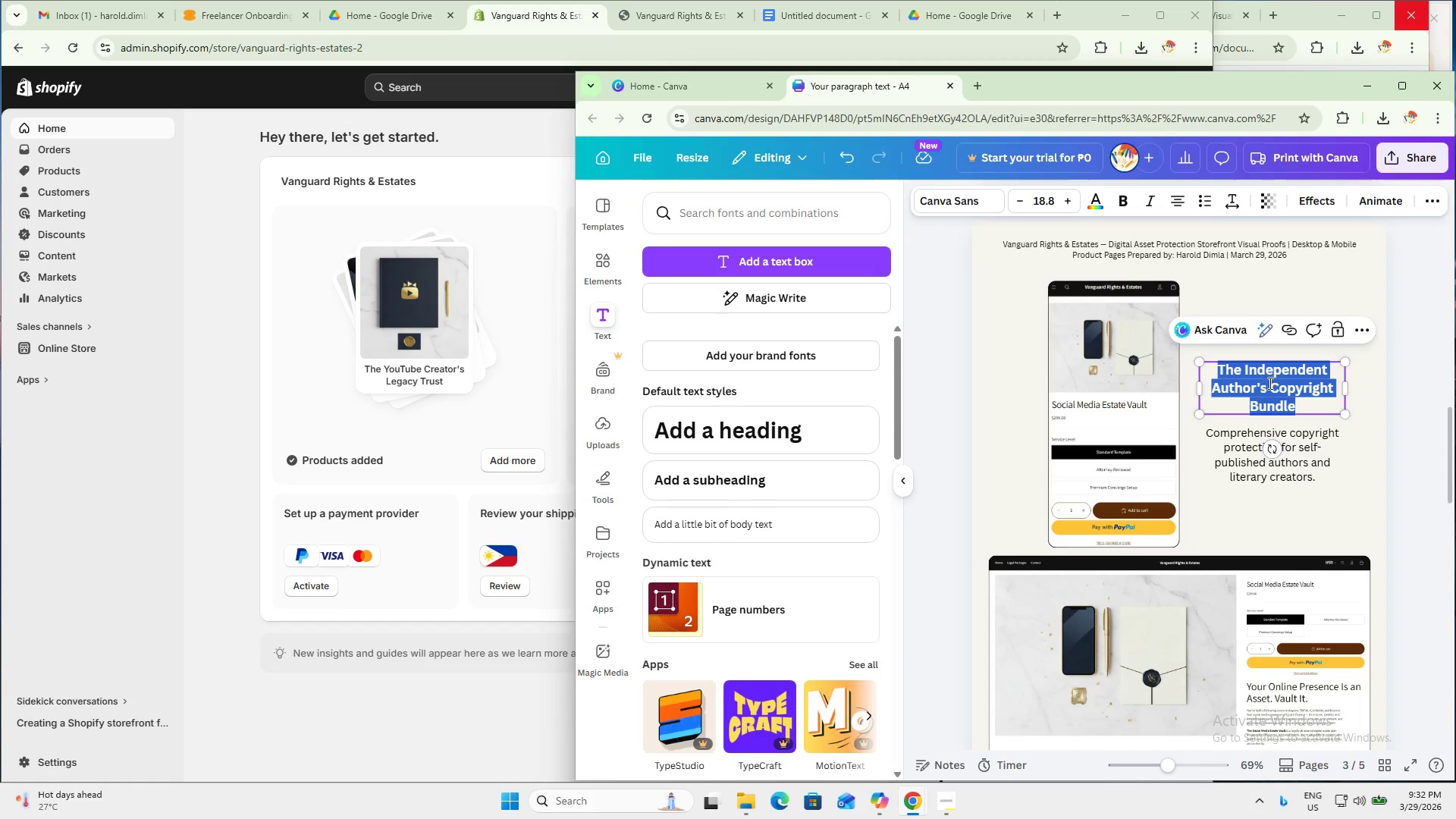 
key(Control+ControlLeft)
 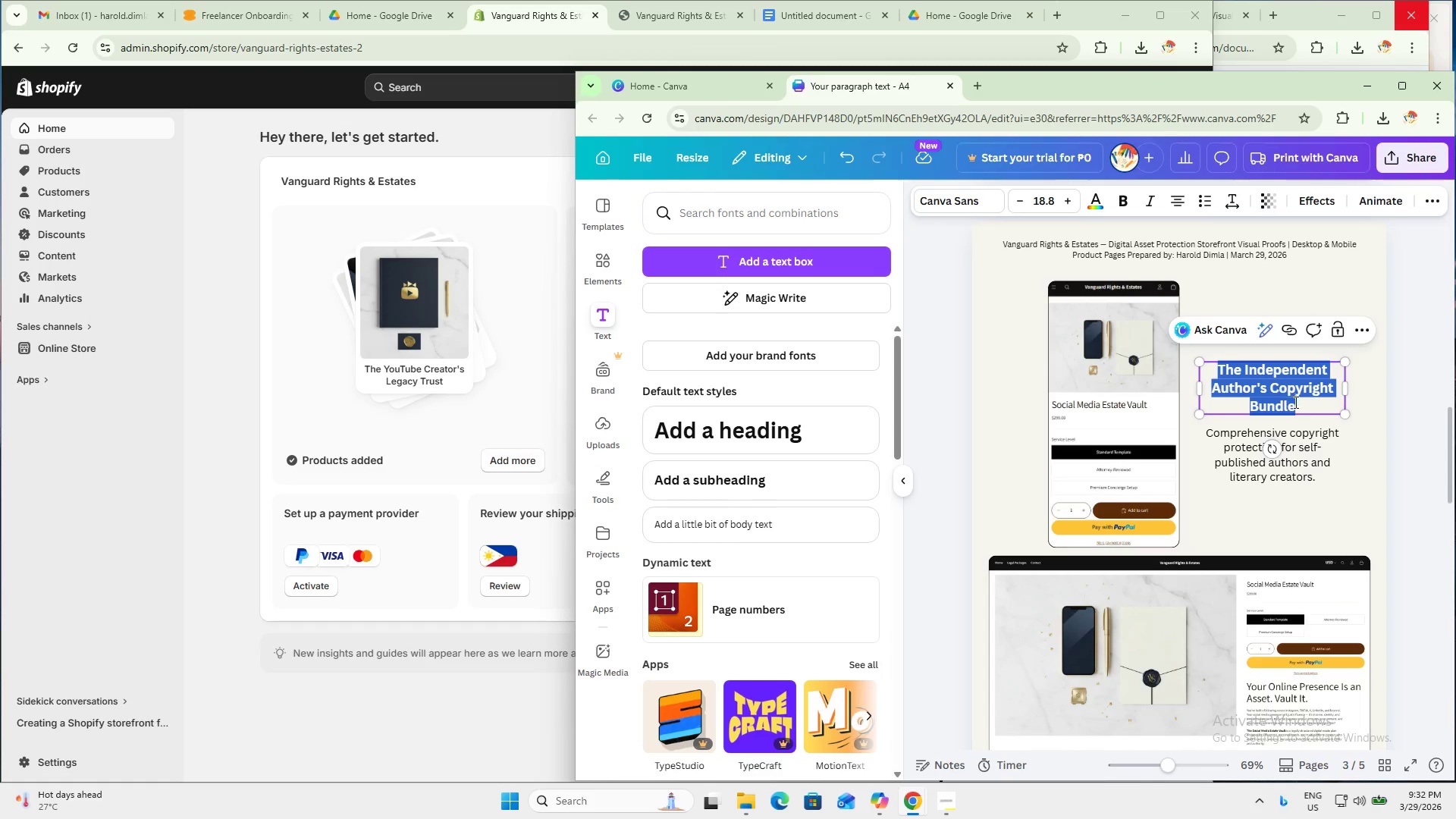 
key(Control+V)
 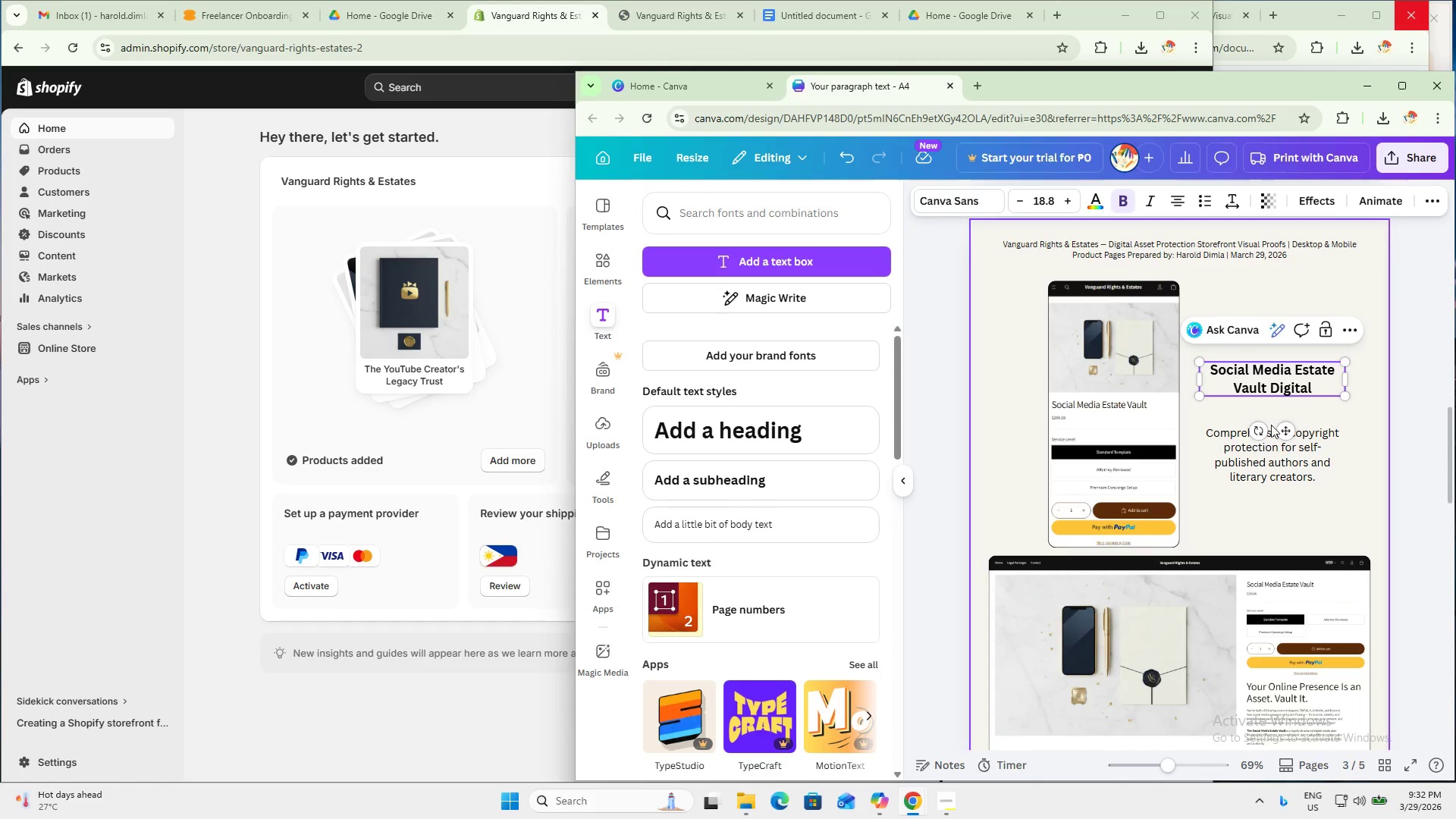 
scroll: coordinate [1205, 543], scroll_direction: up, amount: 6.0
 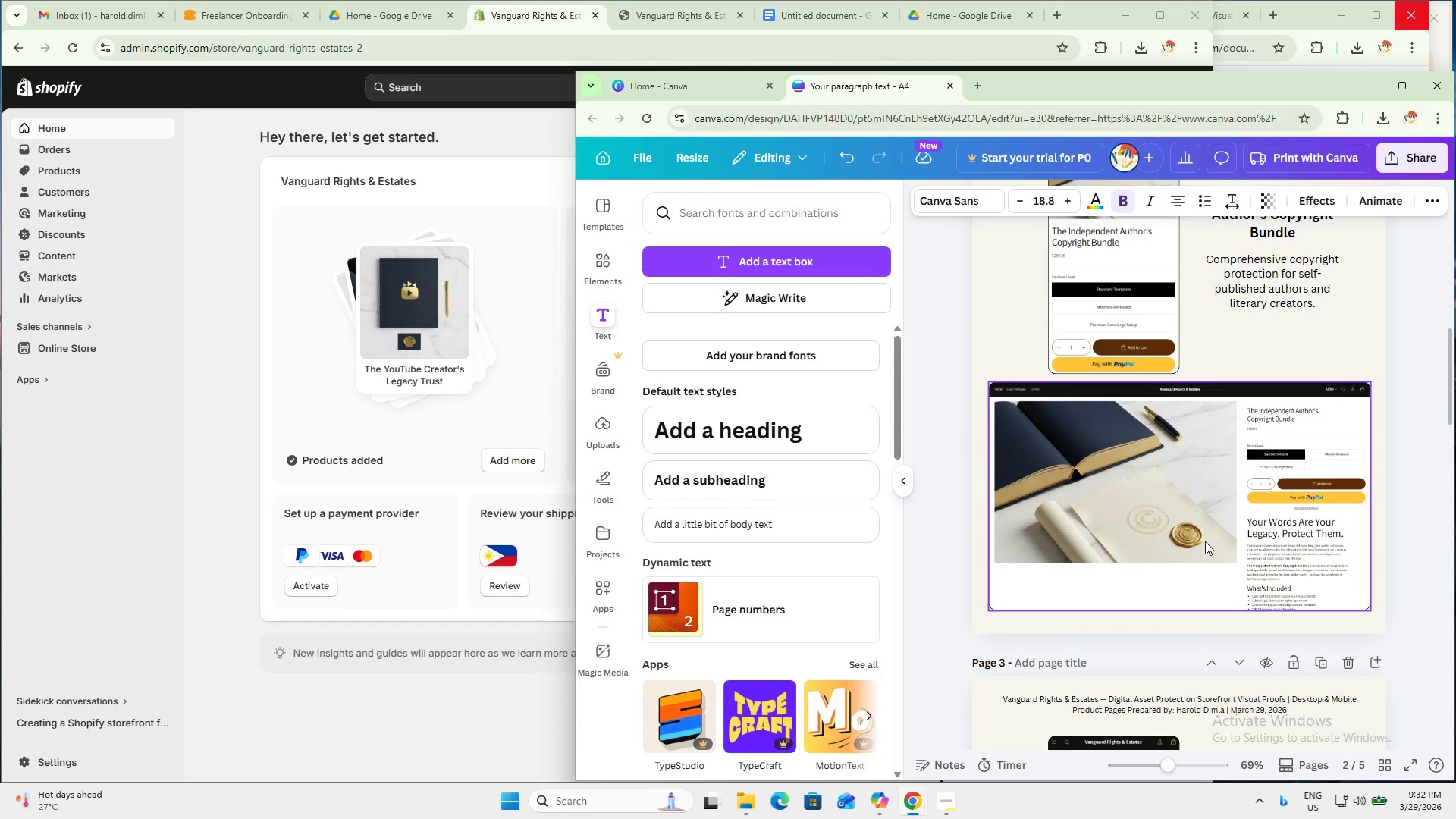 
scroll: coordinate [1207, 541], scroll_direction: down, amount: 4.0
 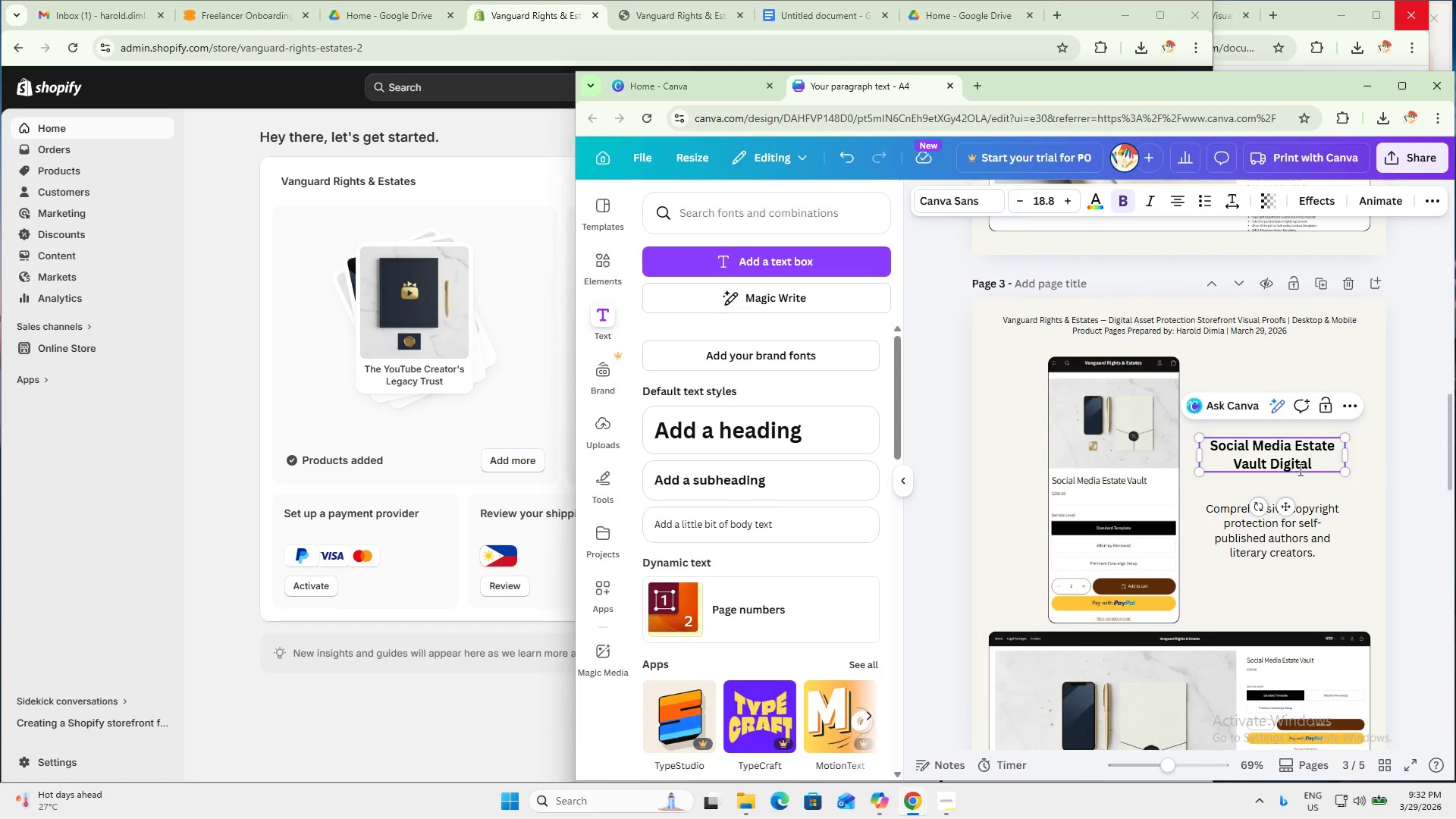 
double_click([1299, 468])
 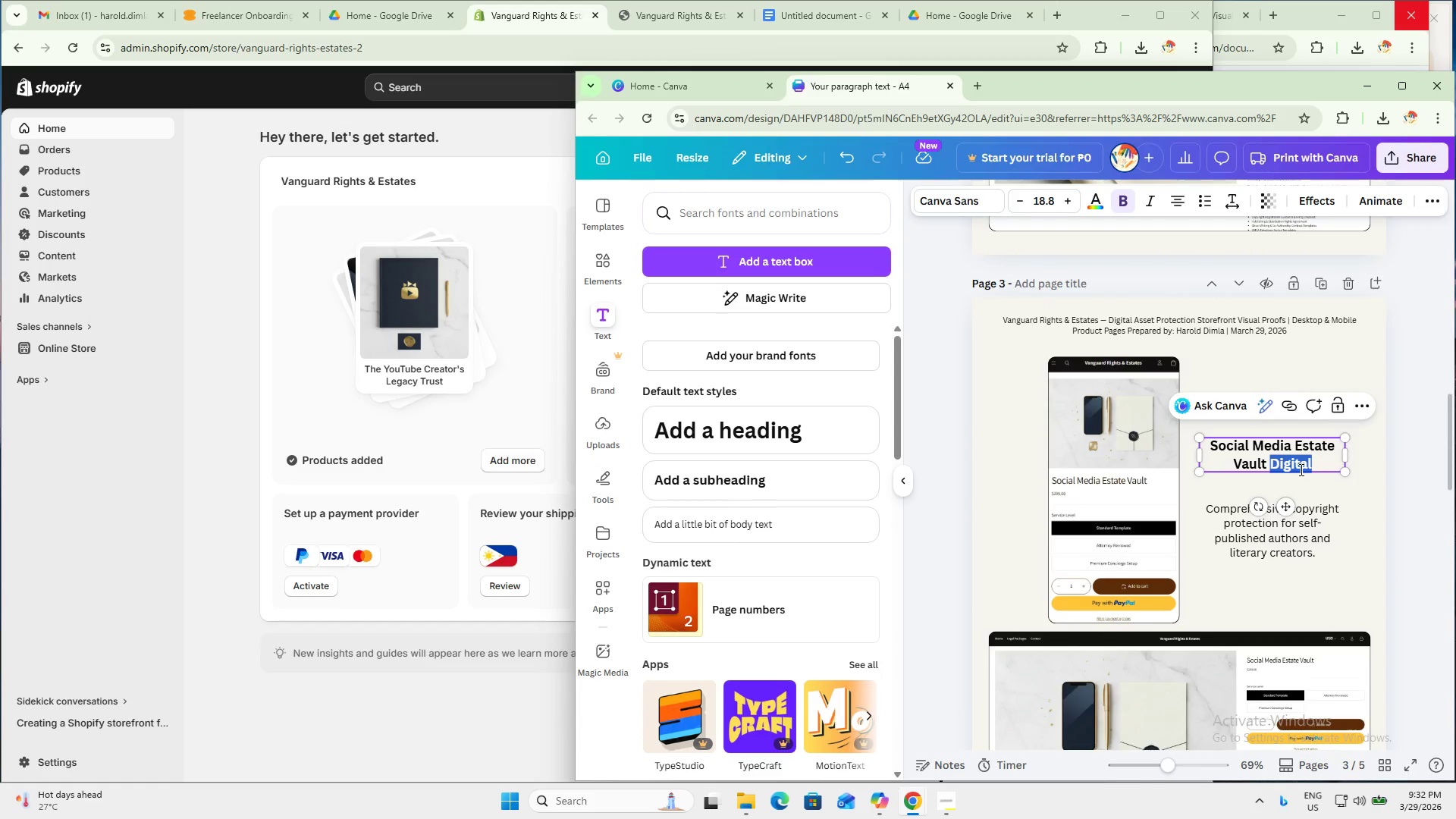 
key(Backspace)
 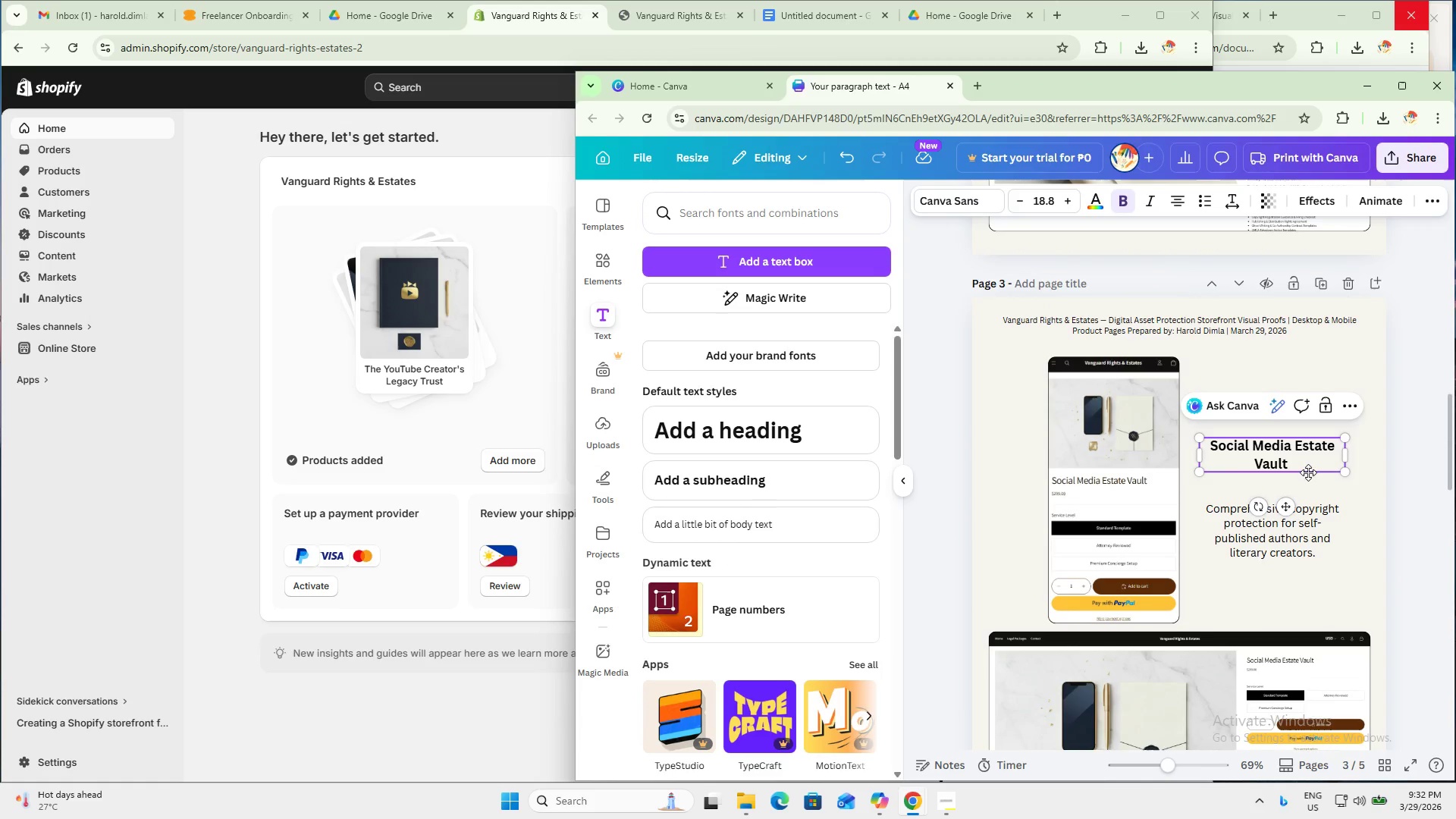 
key(Backspace)
 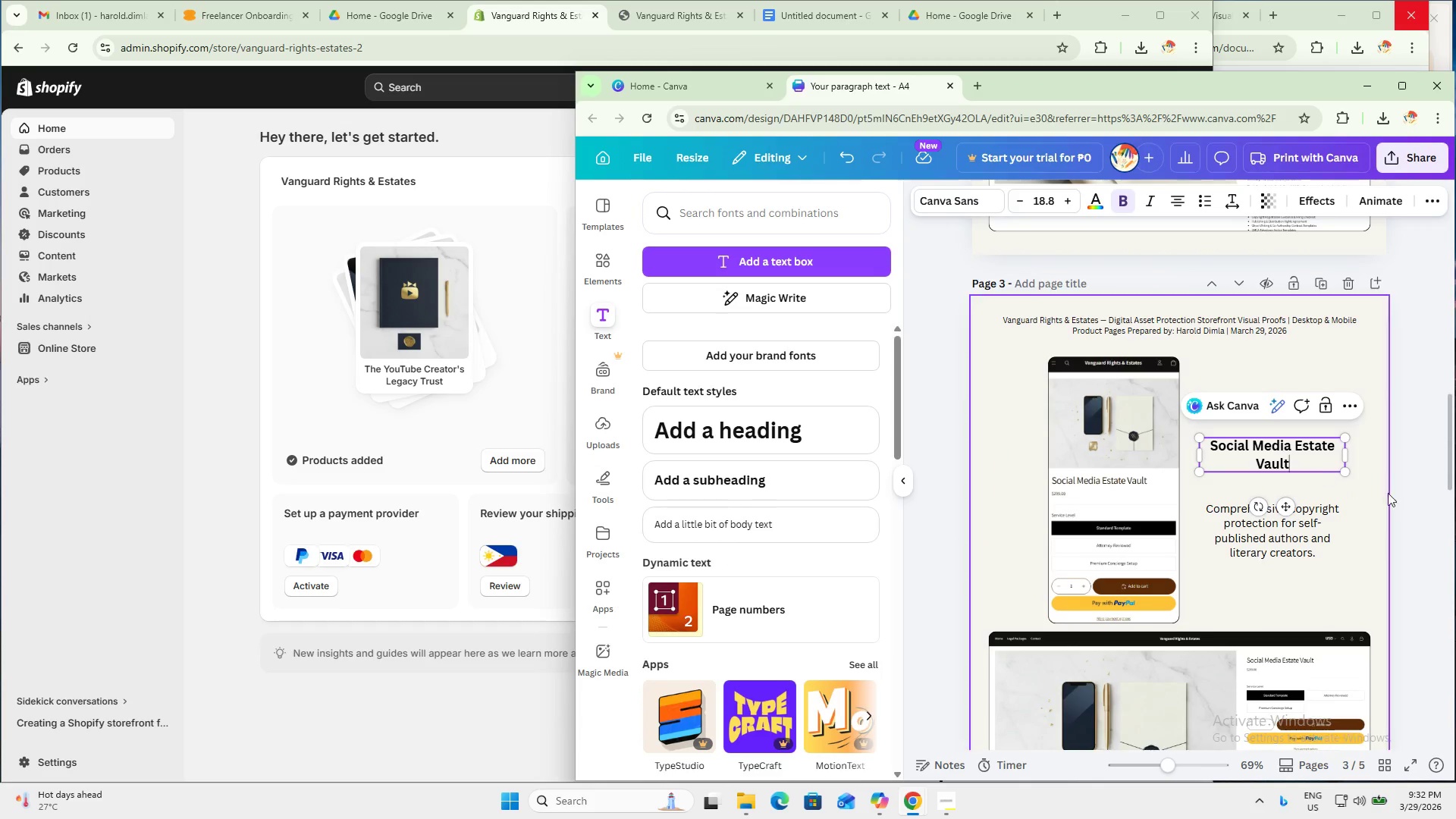 
left_click([1404, 499])
 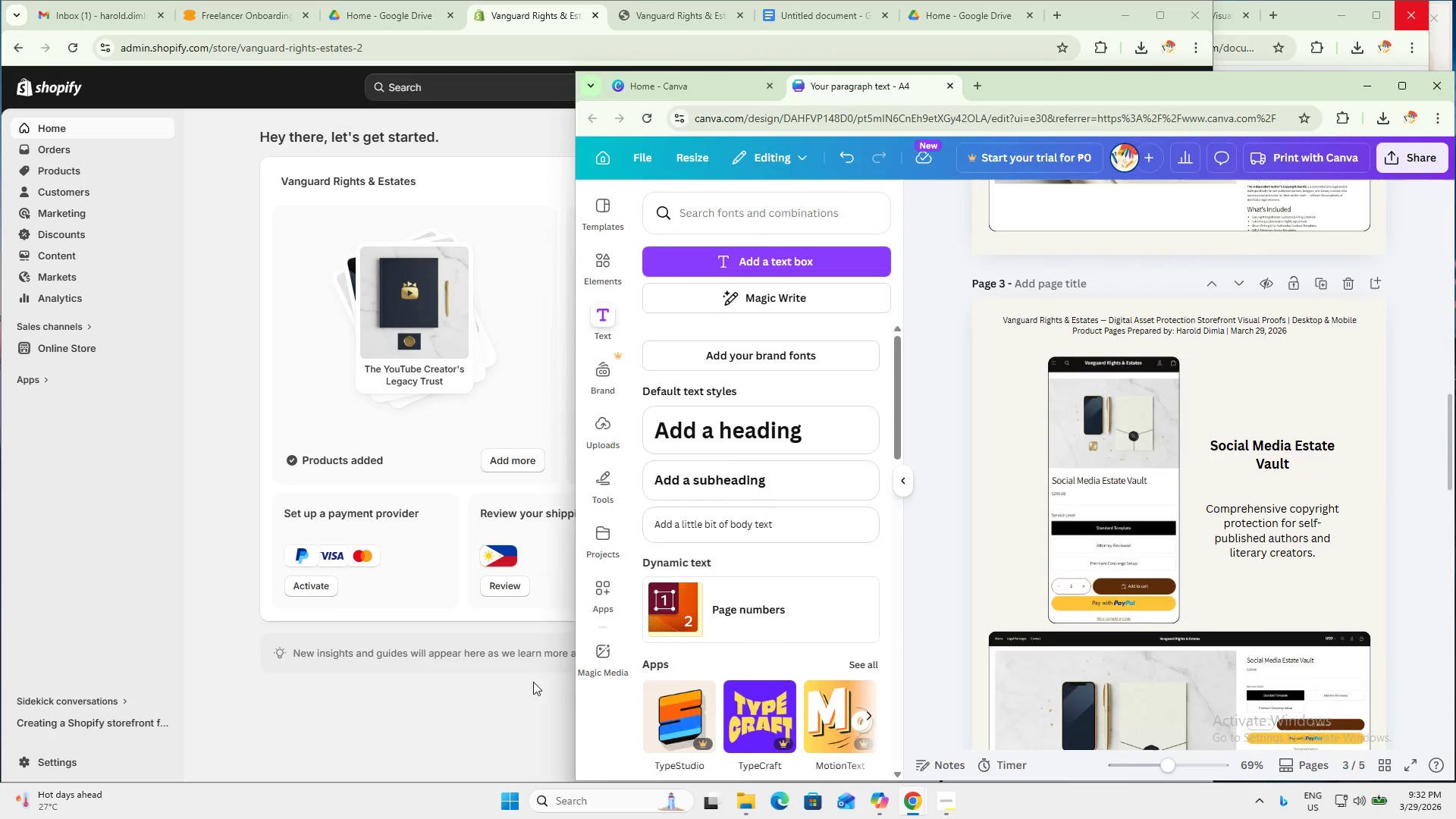 
left_click([486, 673])
 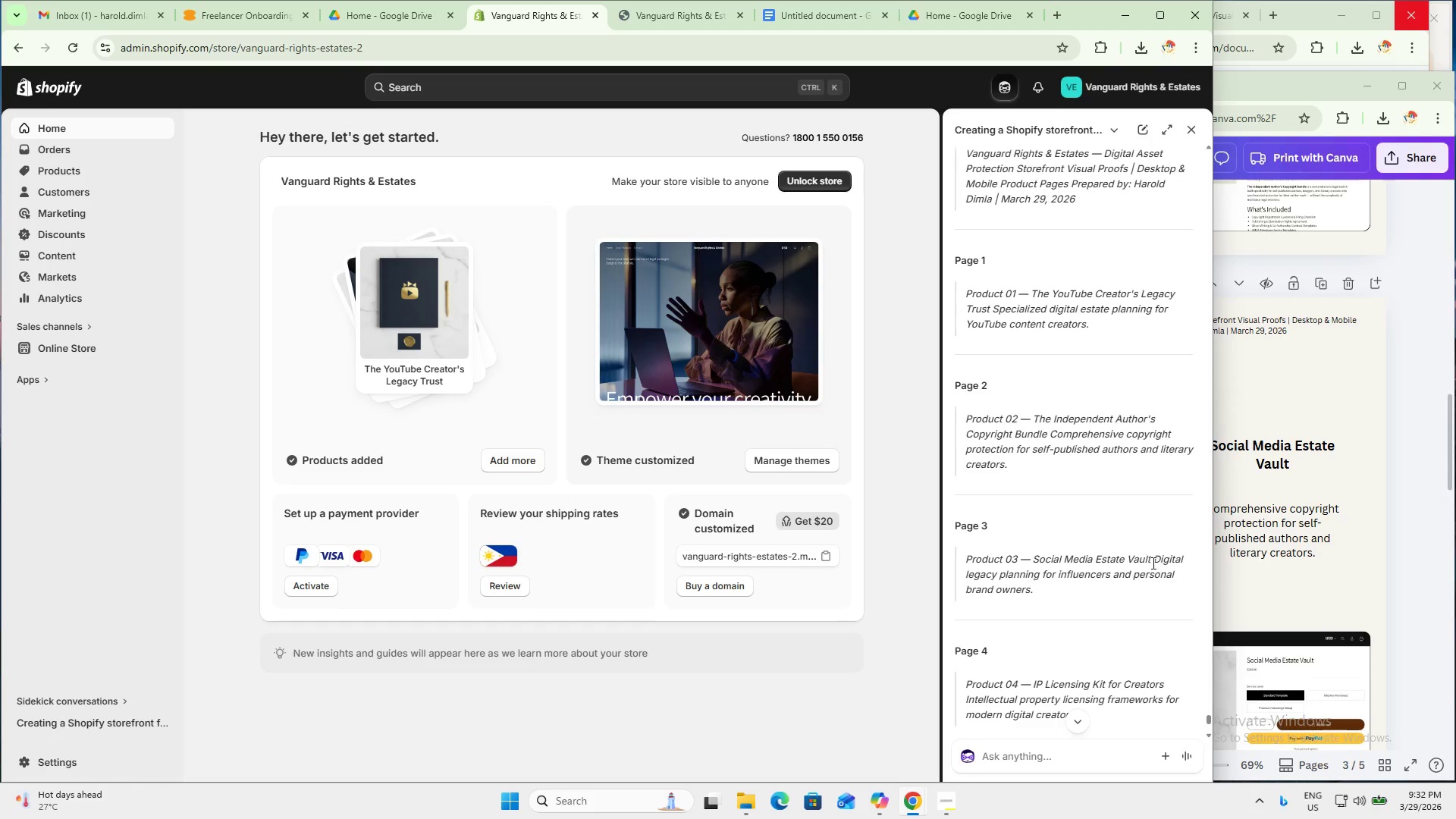 
left_click_drag(start_coordinate=[1151, 558], to_coordinate=[1154, 563])
 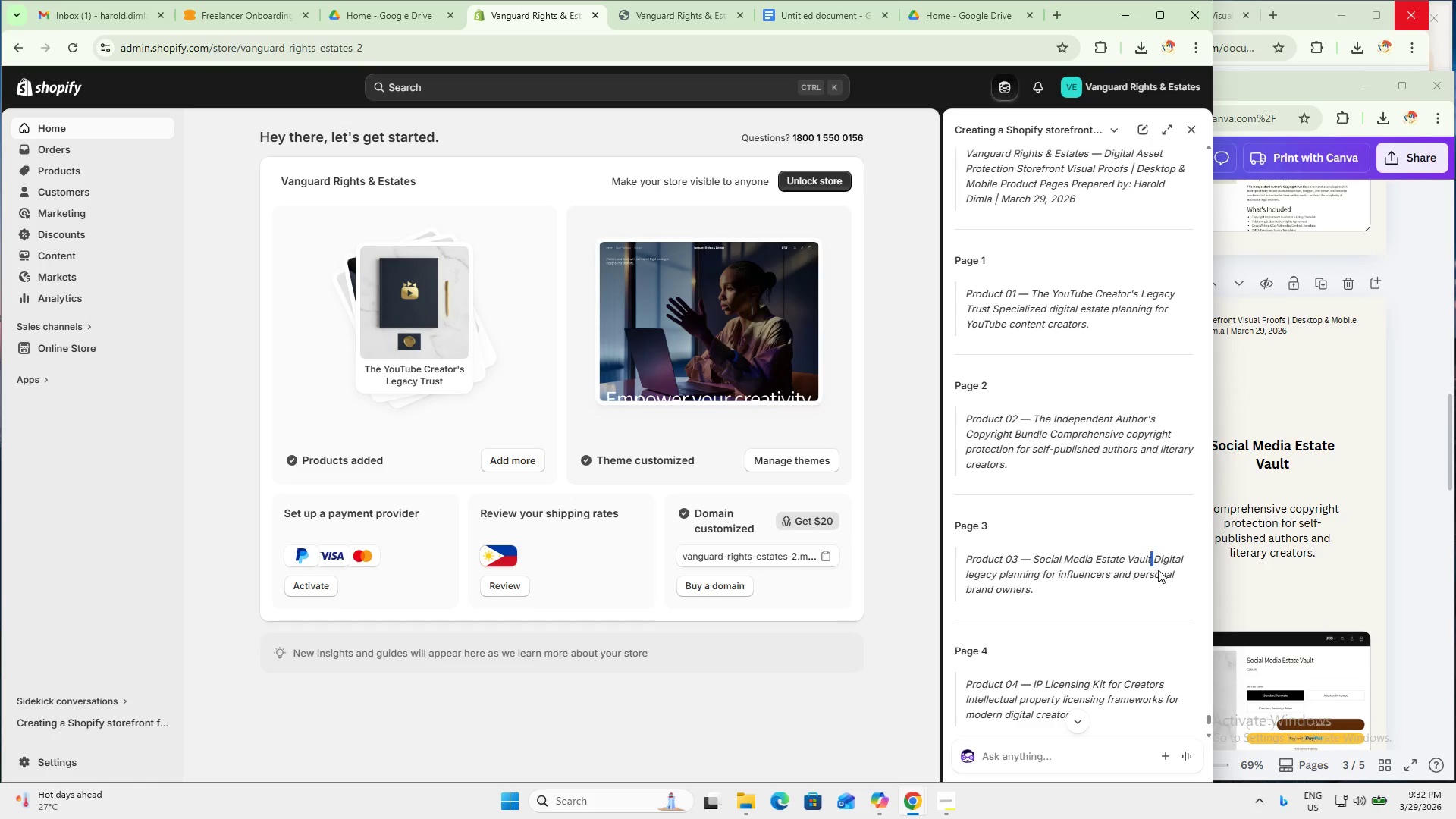 
left_click([1158, 570])
 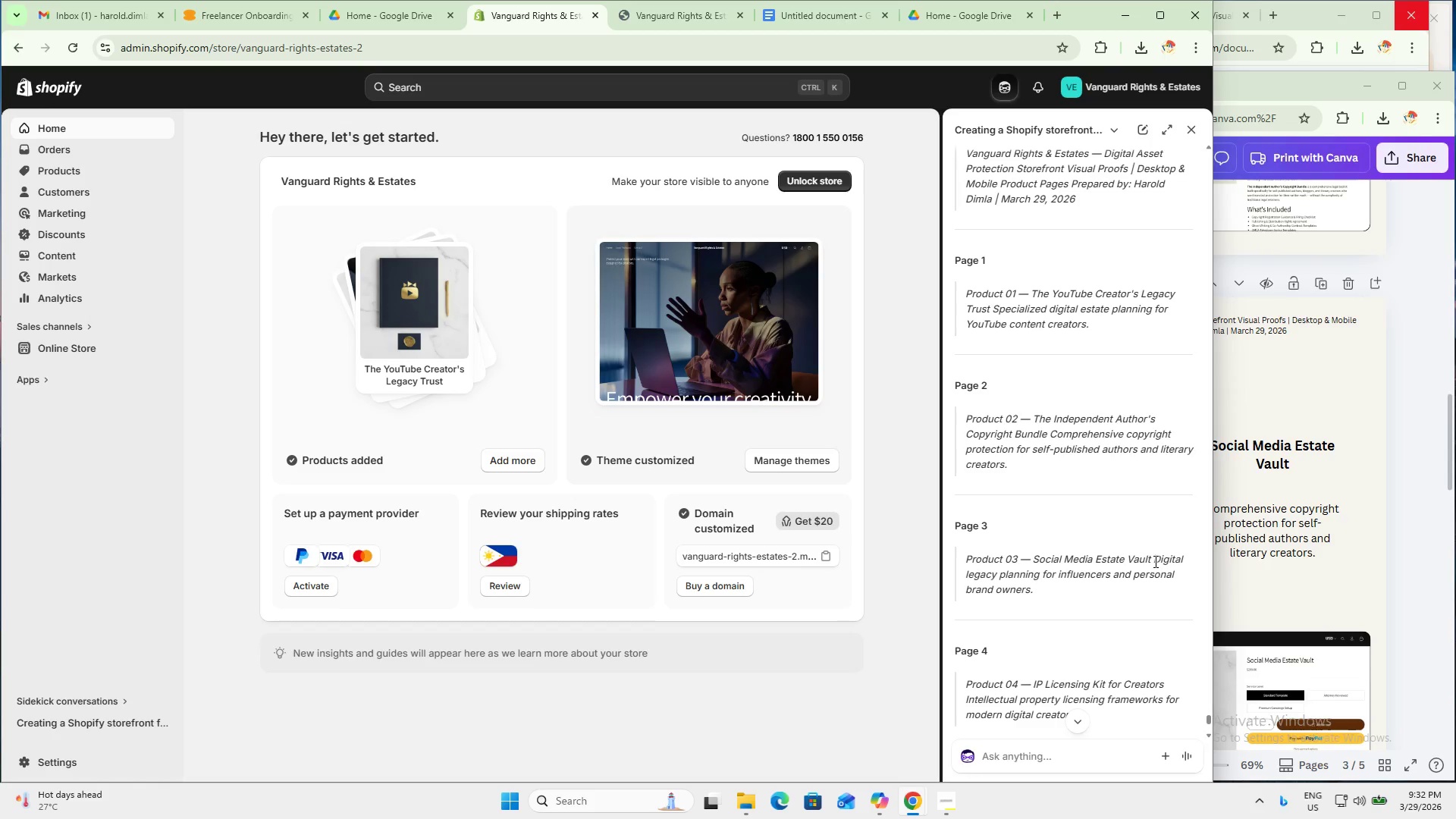 
left_click_drag(start_coordinate=[1154, 561], to_coordinate=[1062, 588])
 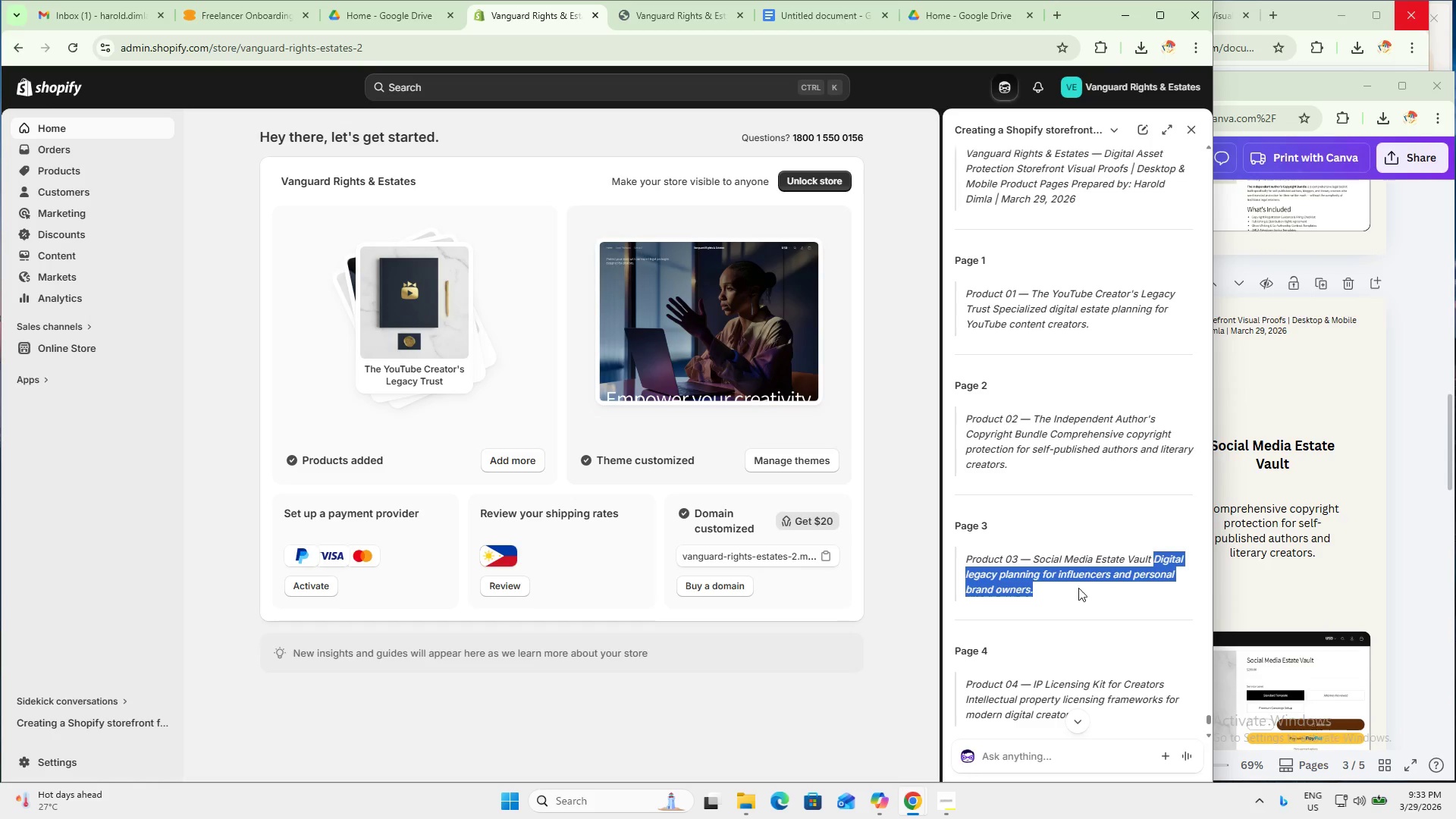 
key(Control+C)
 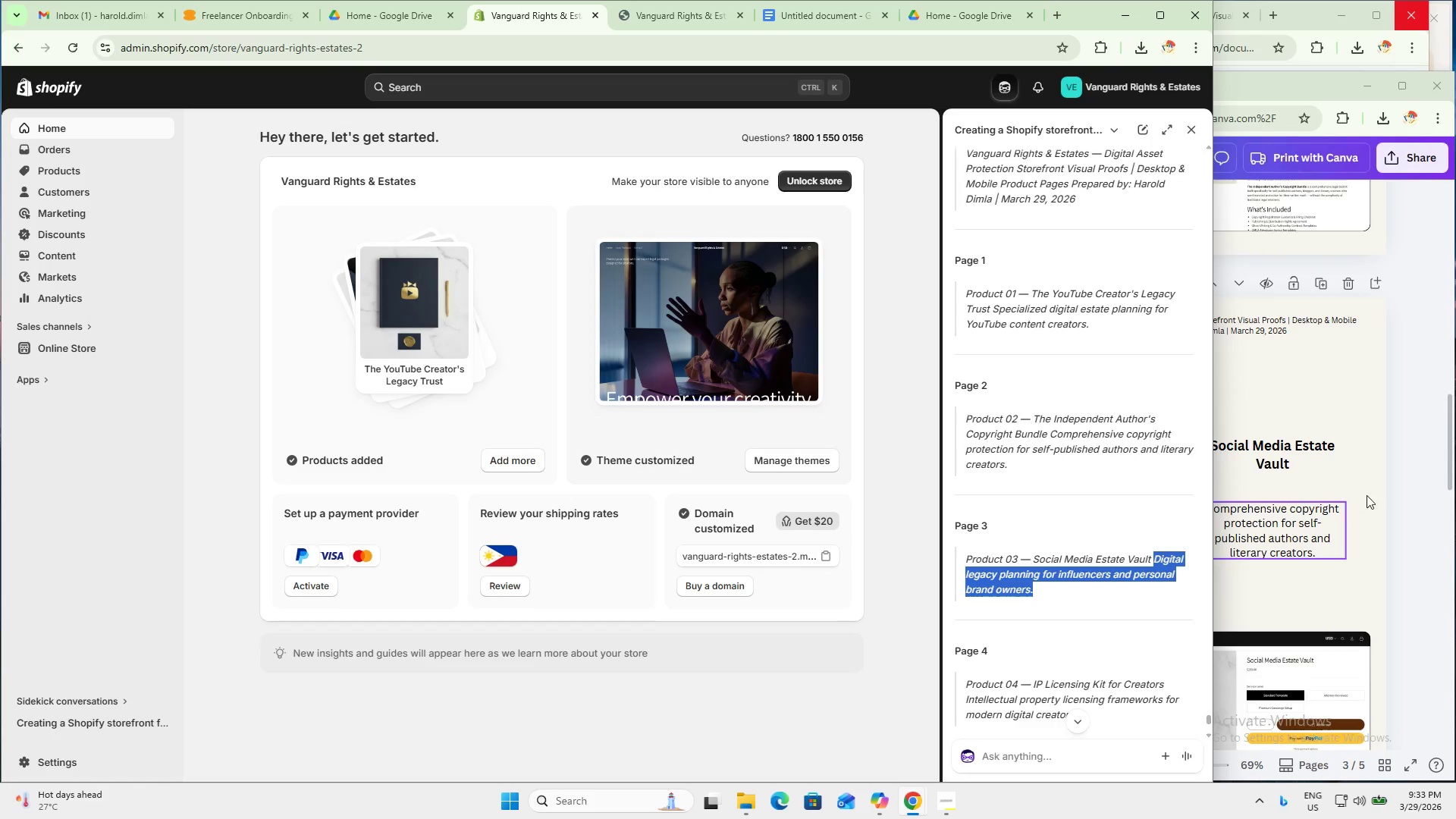 
key(Control+C)
 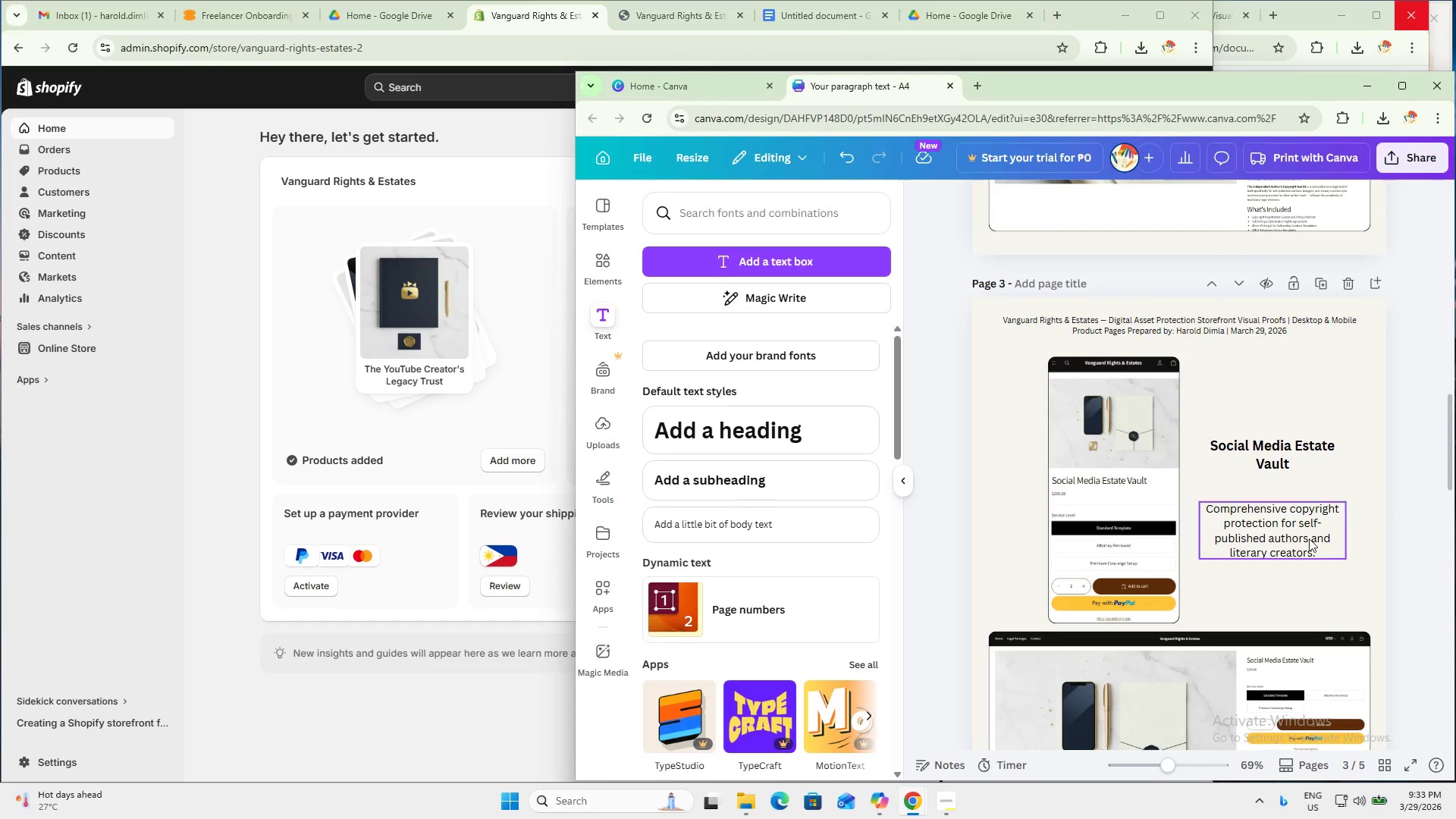 
double_click([1299, 542])
 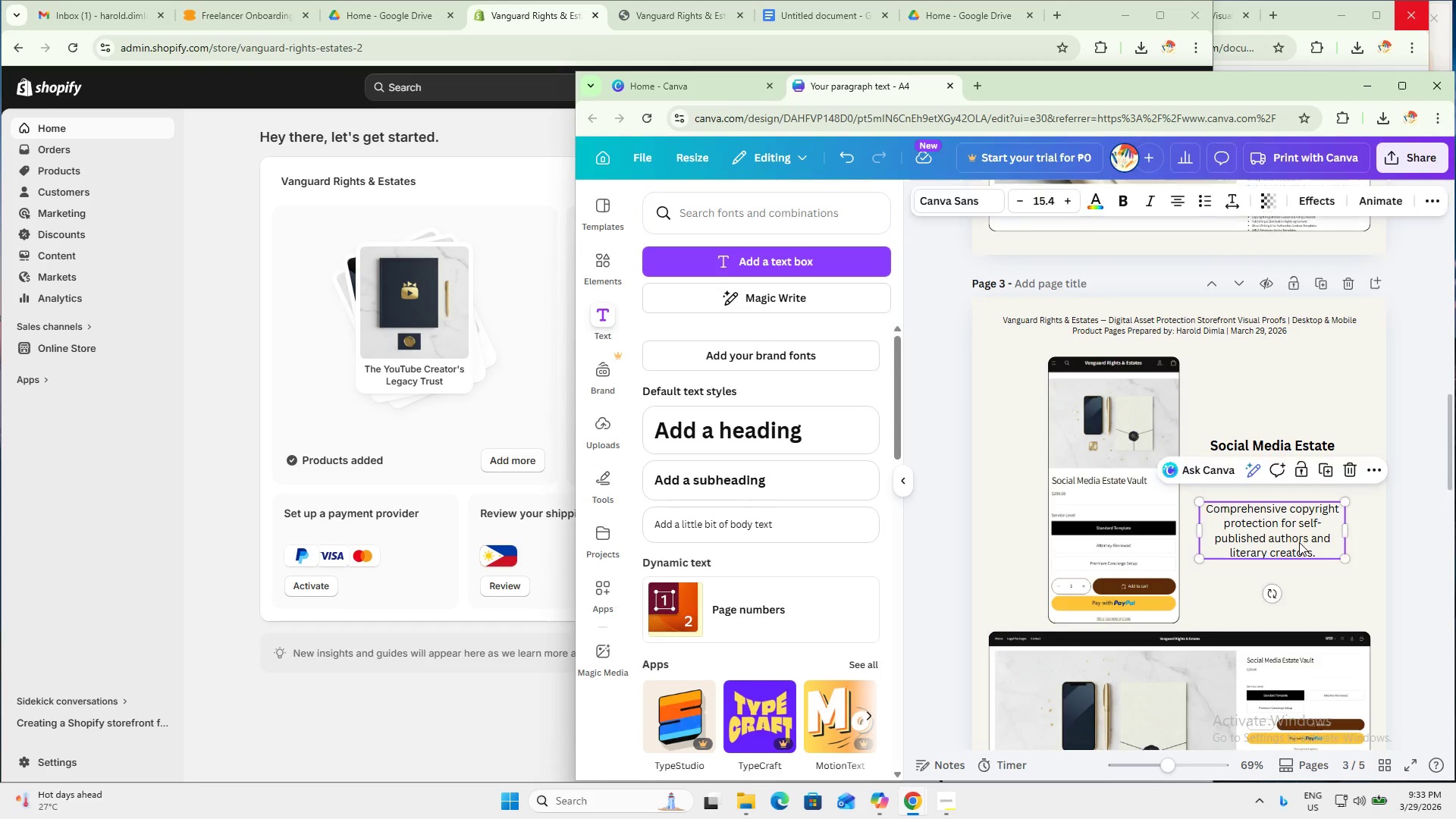 
triple_click([1299, 541])
 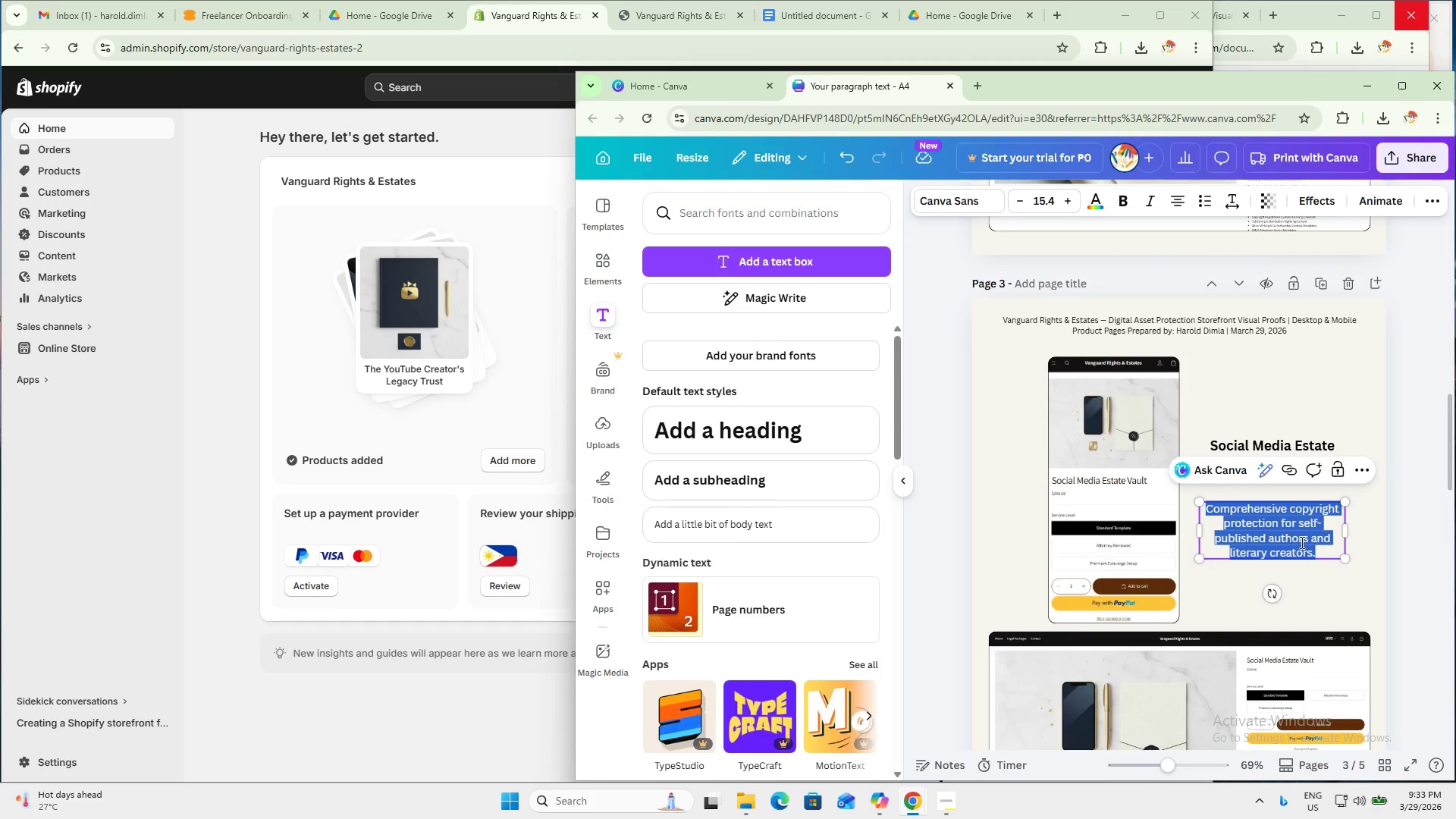 
key(Control+ControlLeft)
 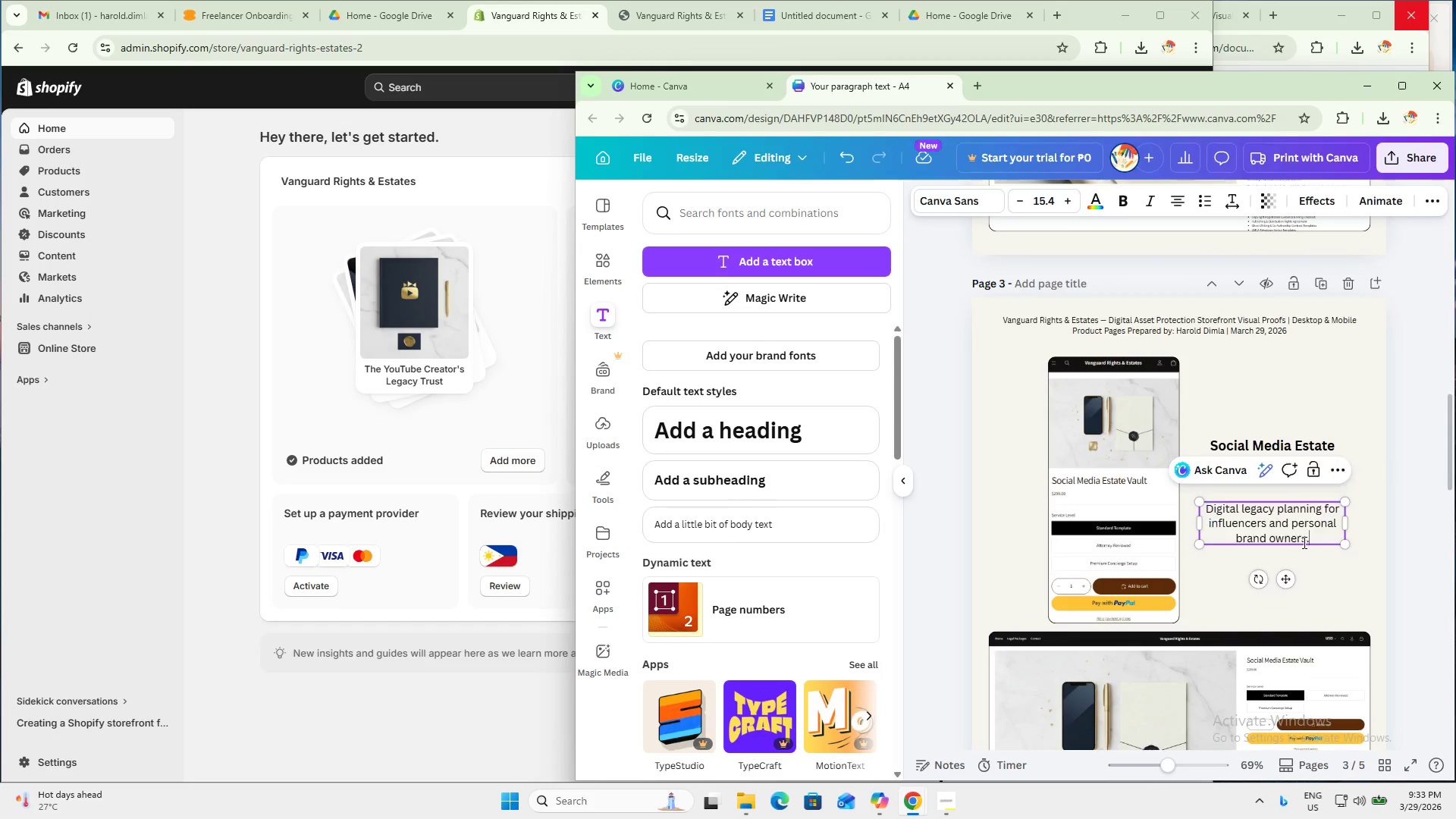 
key(Control+V)
 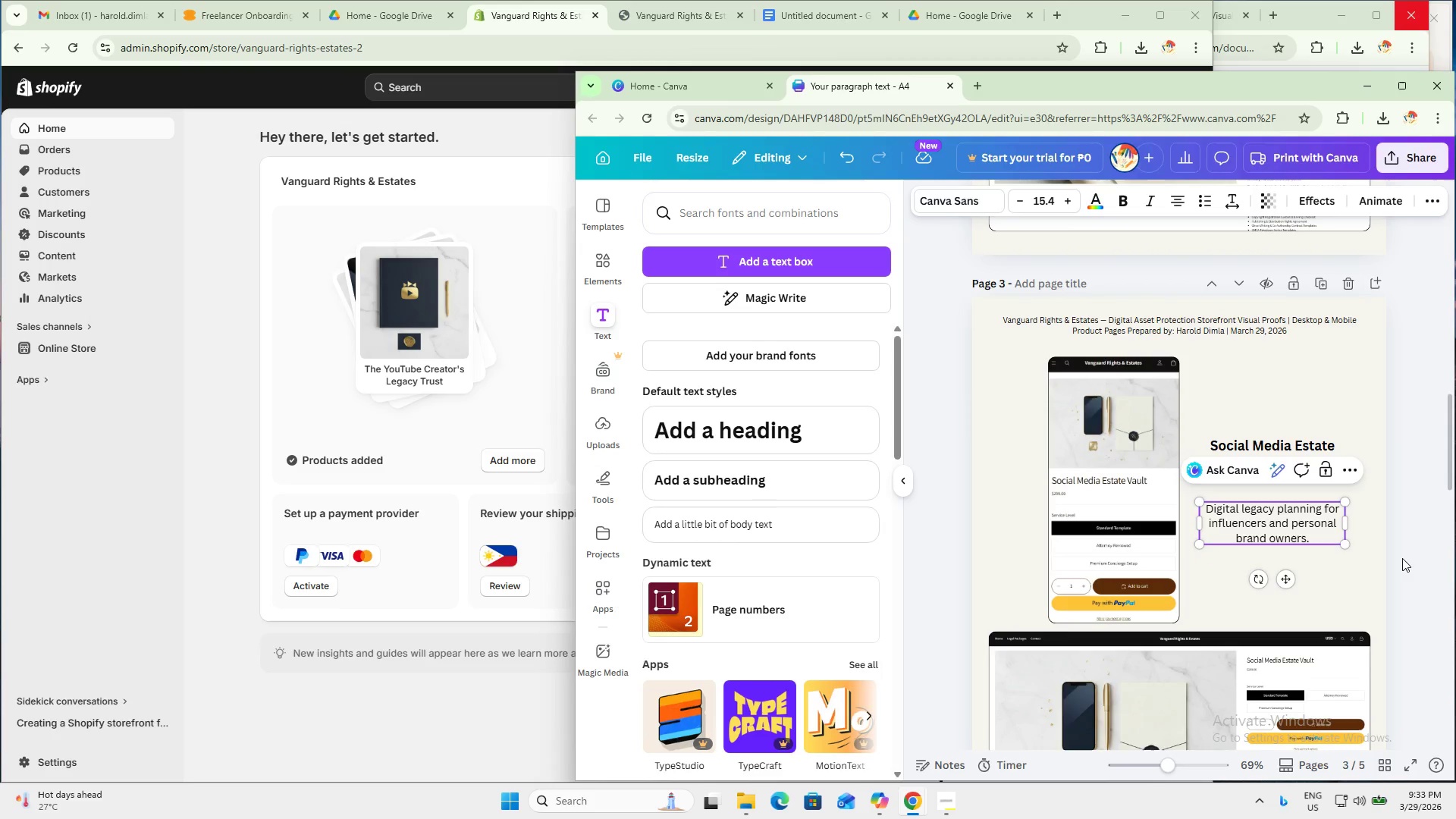 
left_click([1400, 558])
 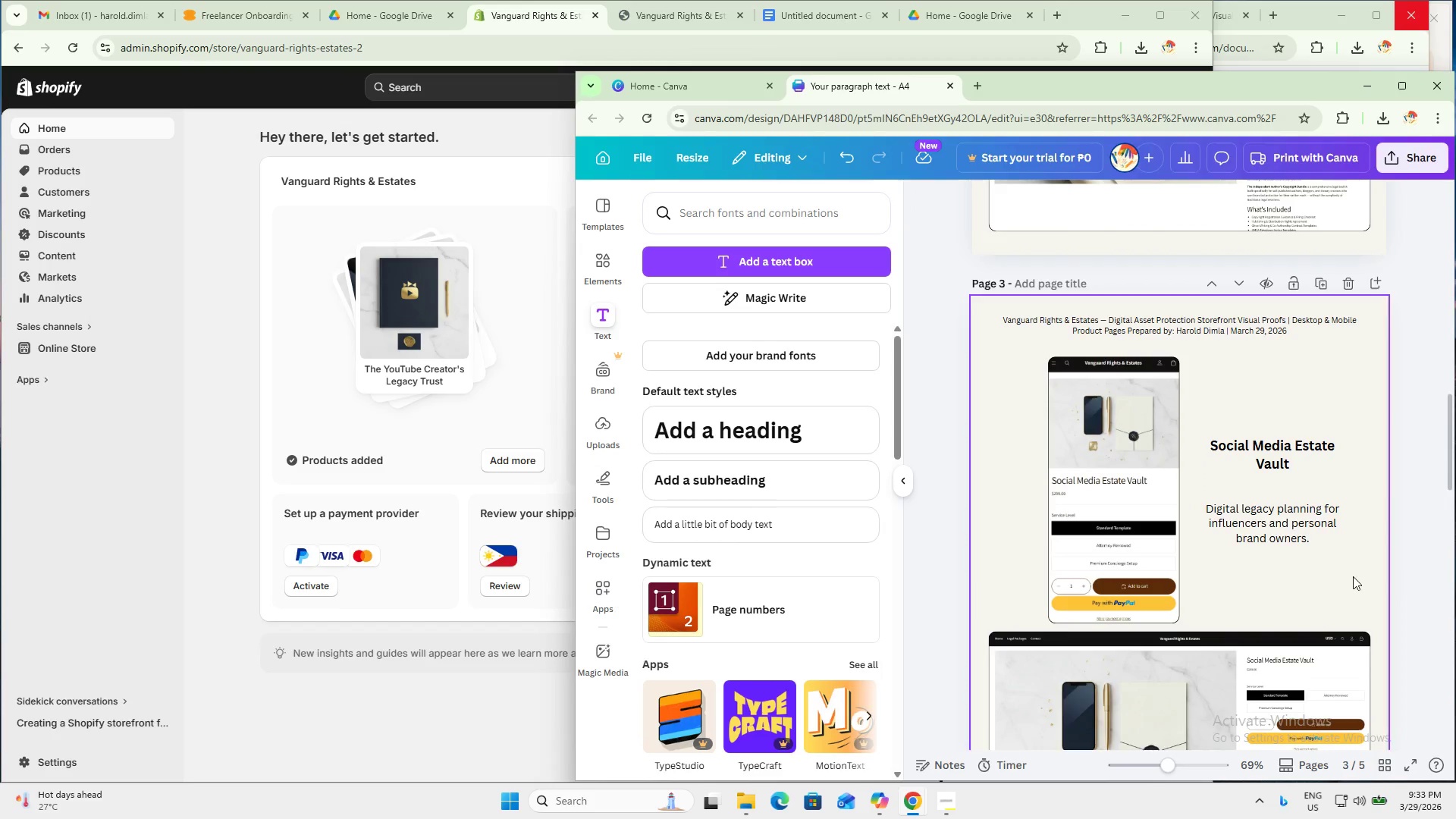 
scroll: coordinate [1351, 573], scroll_direction: down, amount: 2.0
 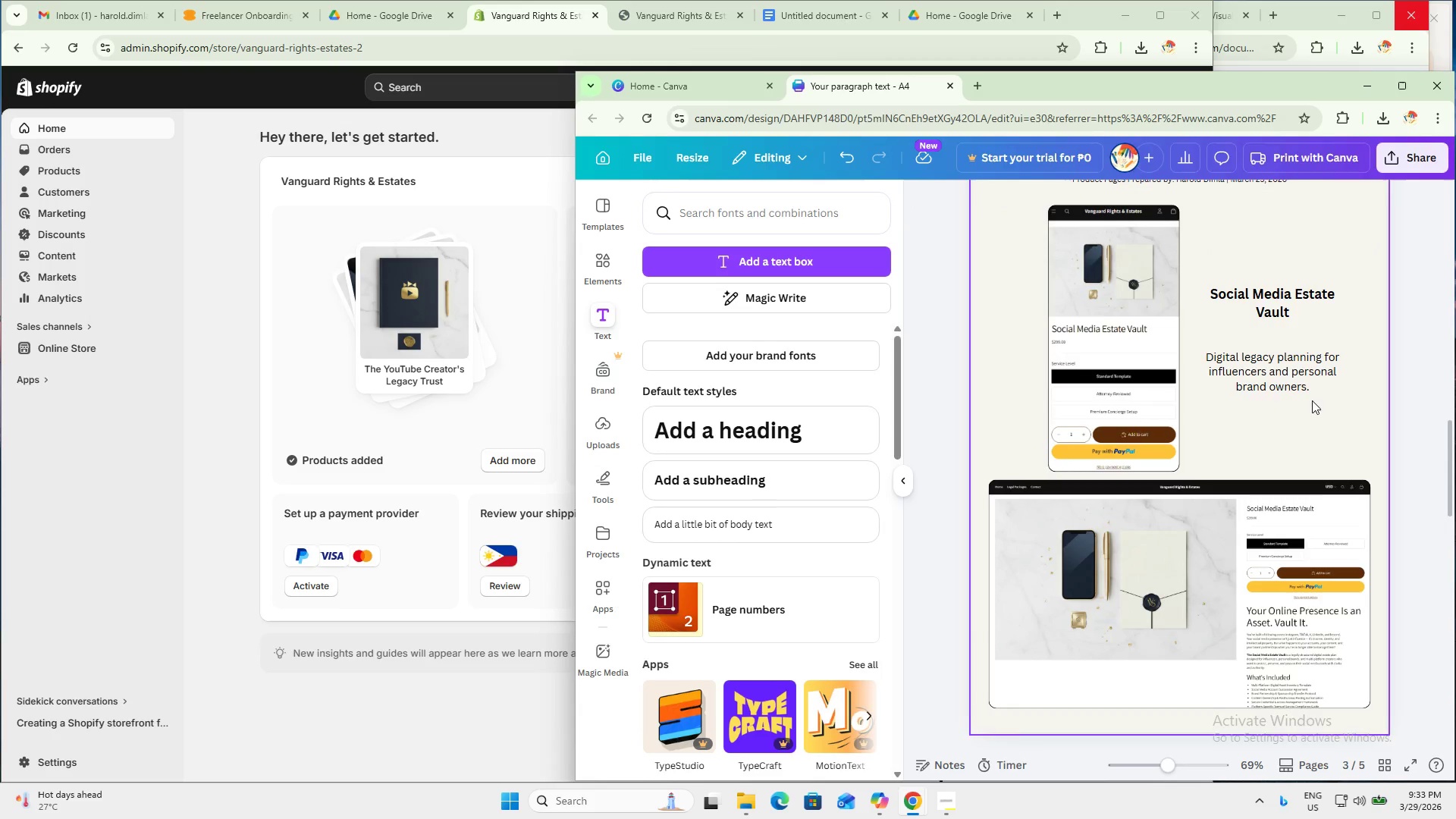 
left_click([1292, 371])
 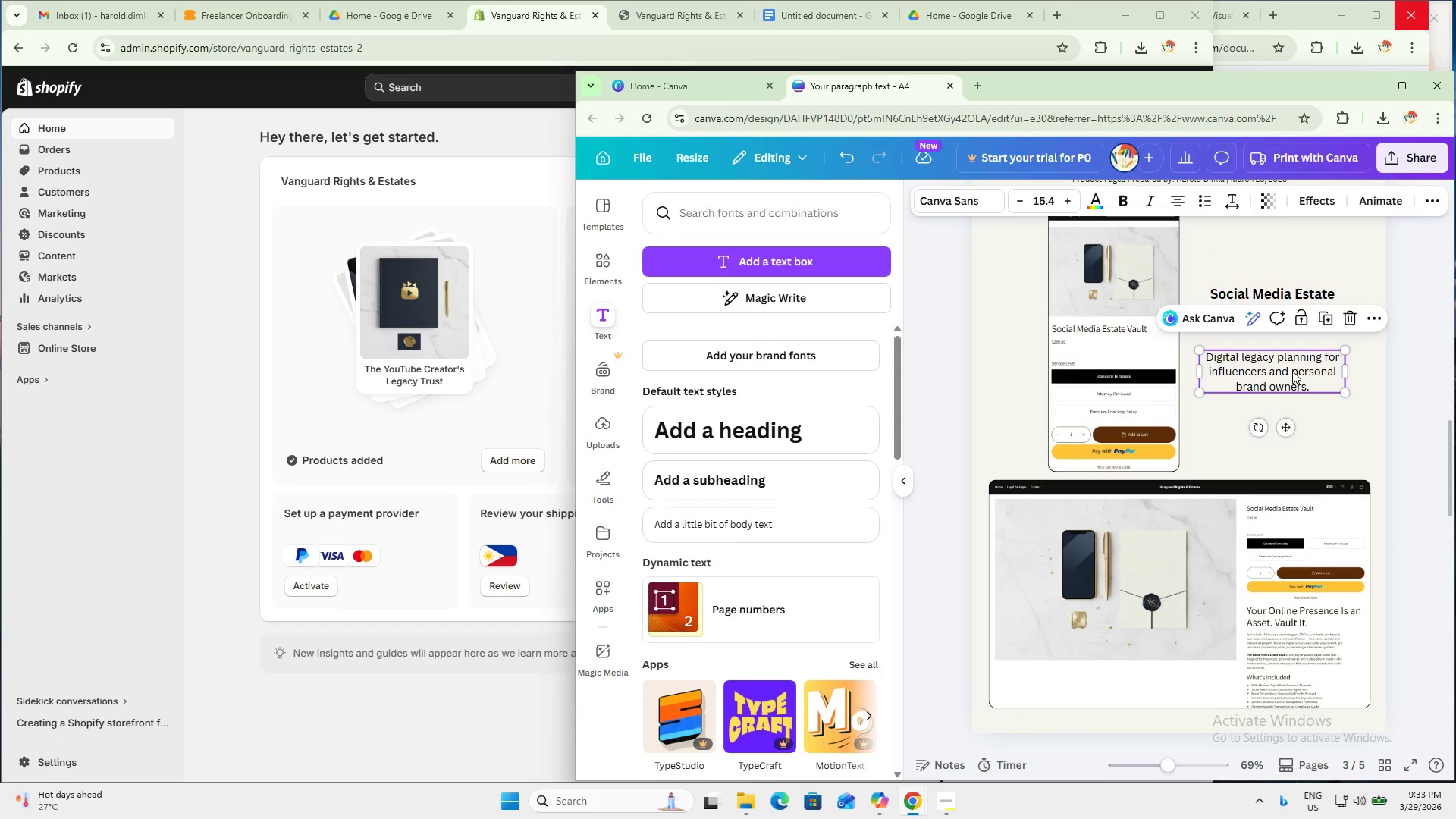 
left_click_drag(start_coordinate=[1290, 372], to_coordinate=[1287, 341])
 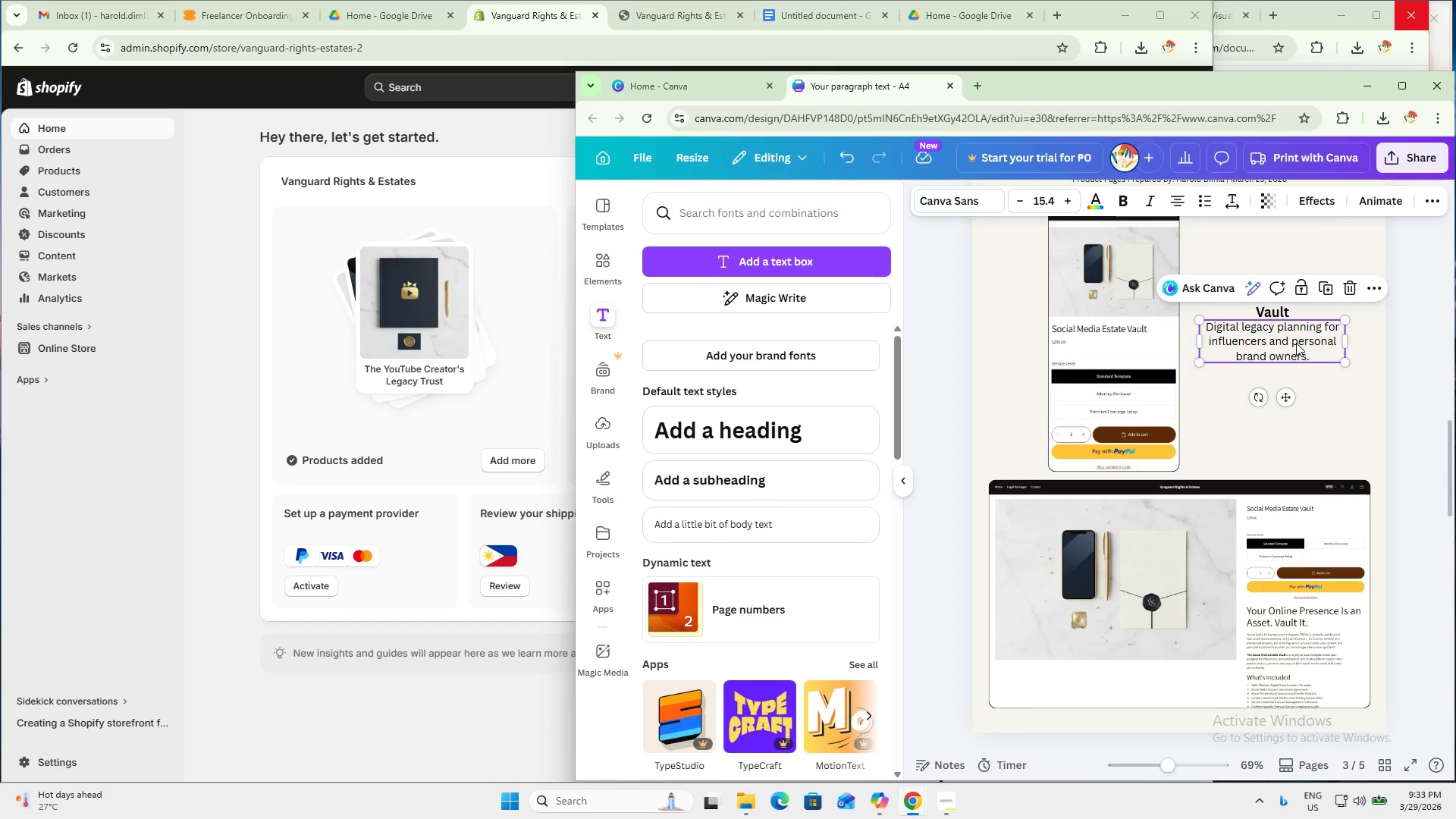 
key(ArrowDown)
 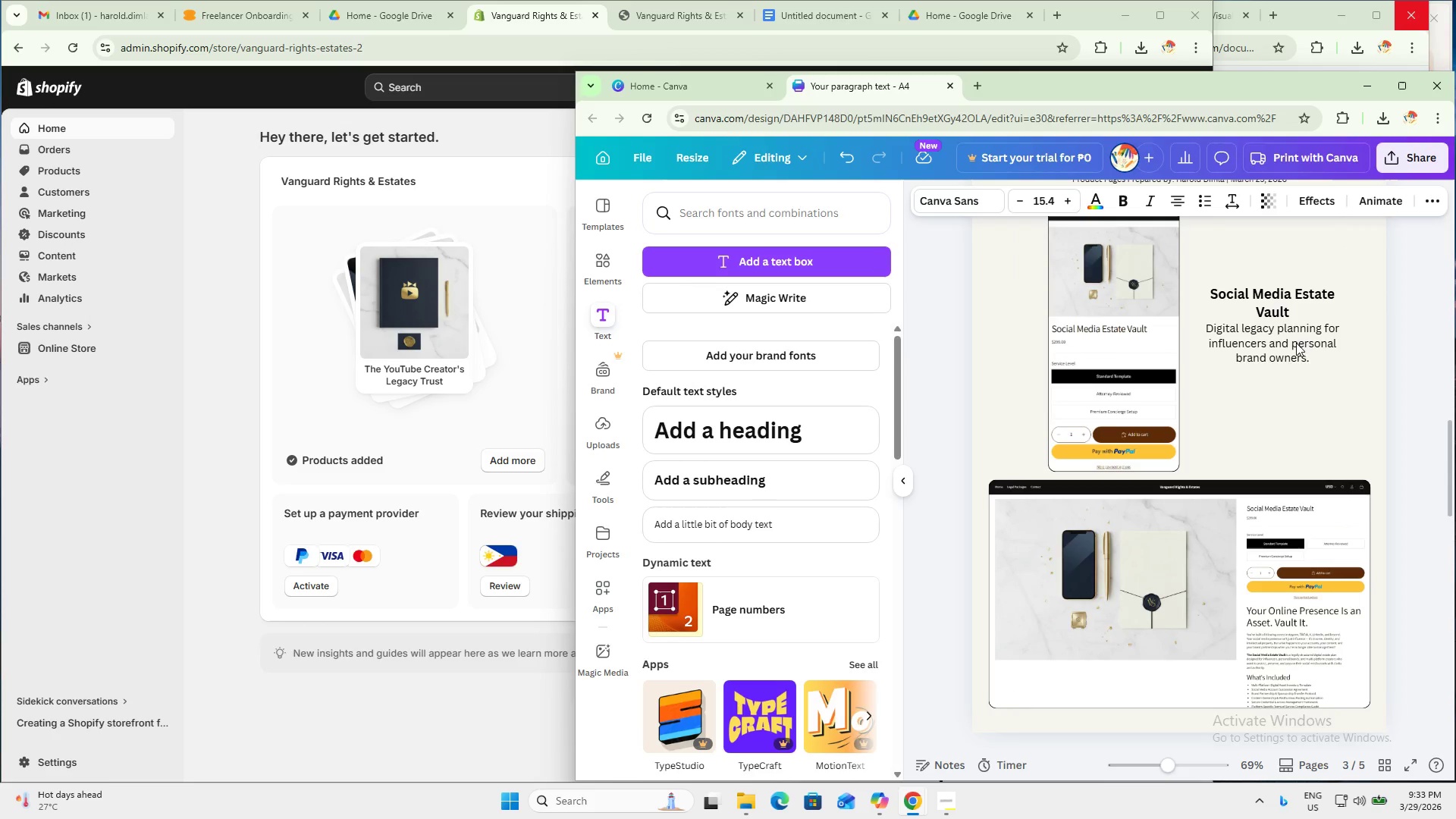 
key(ArrowDown)
 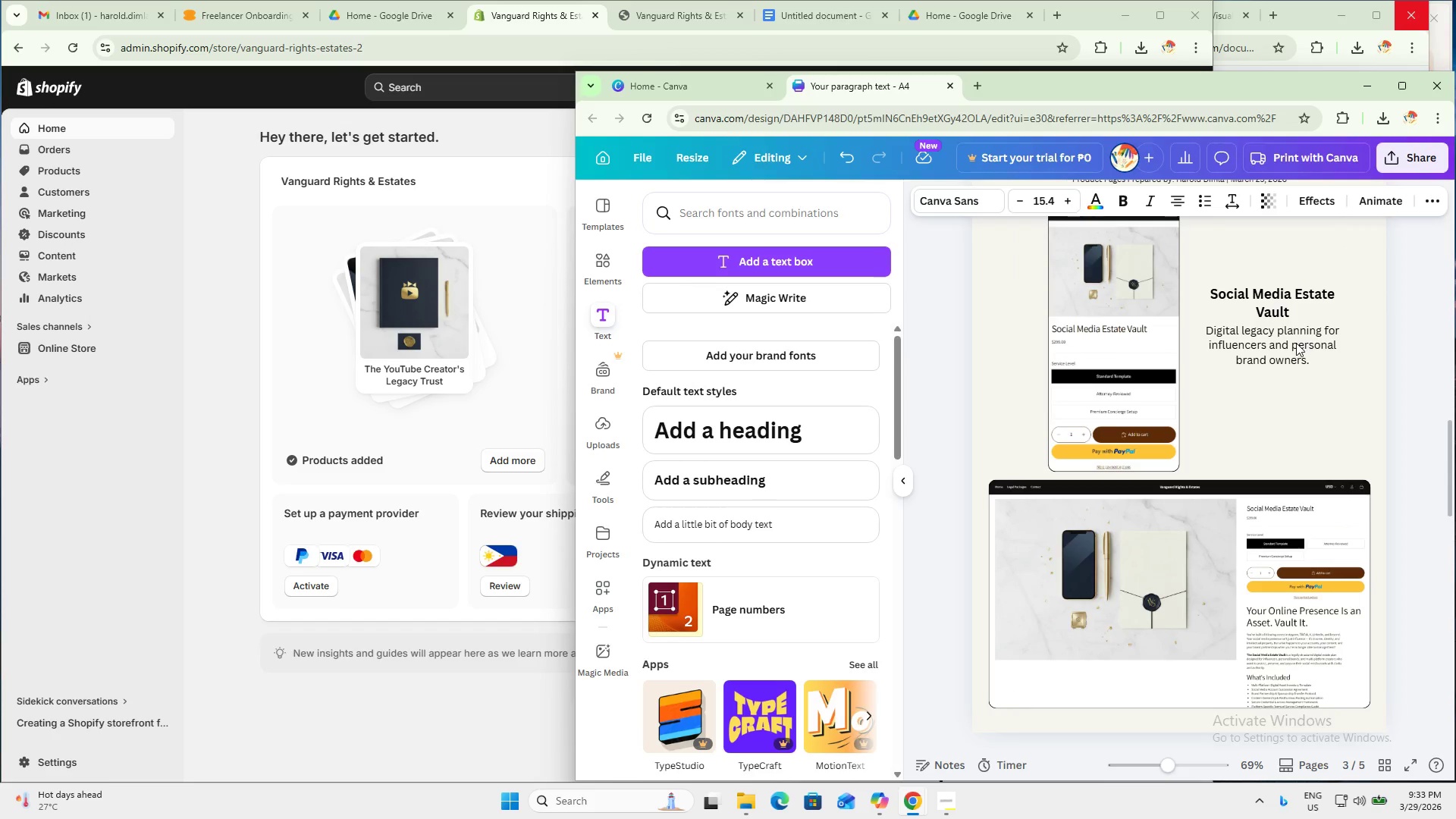 
key(ArrowDown)
 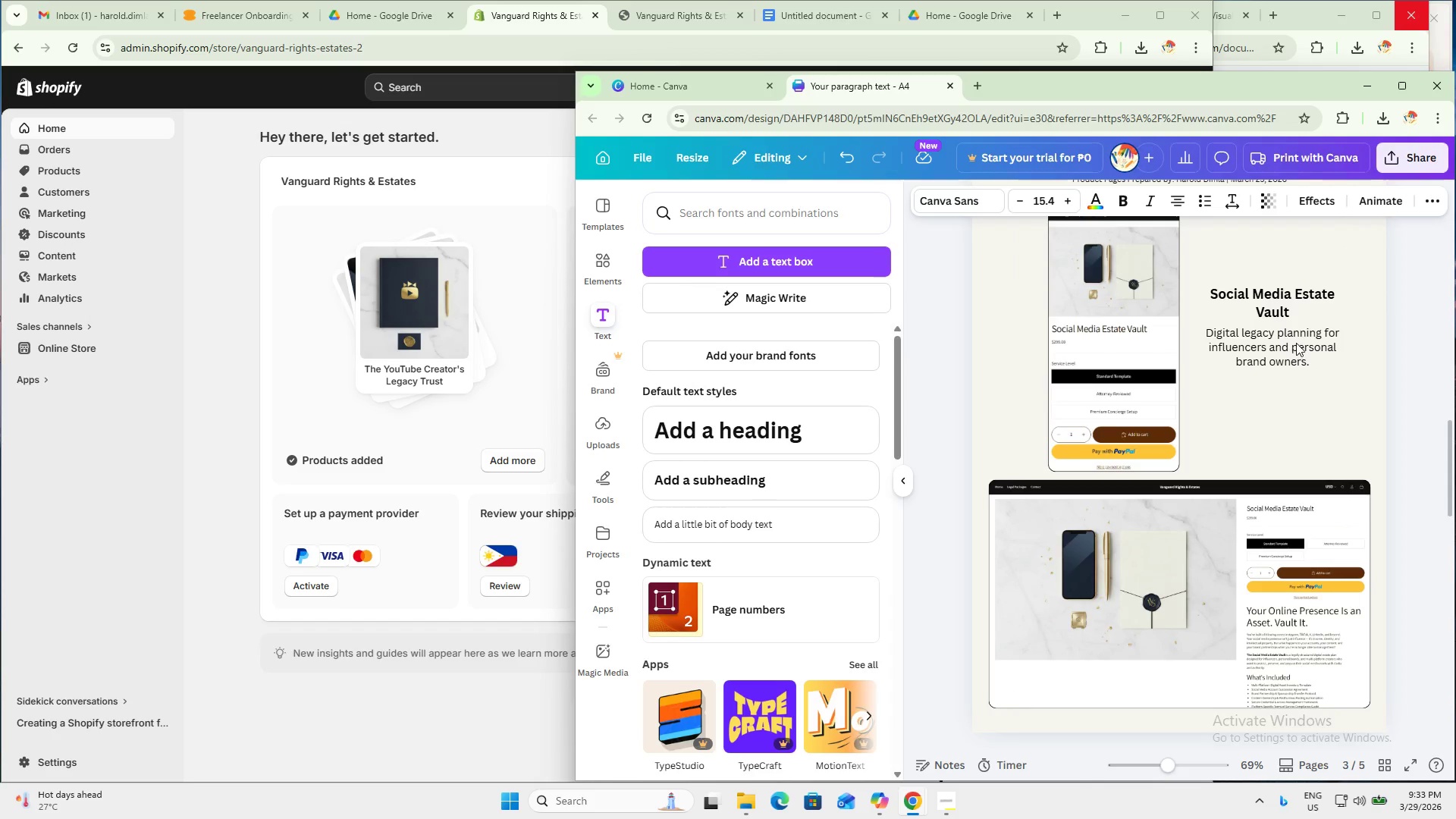 
key(ArrowDown)
 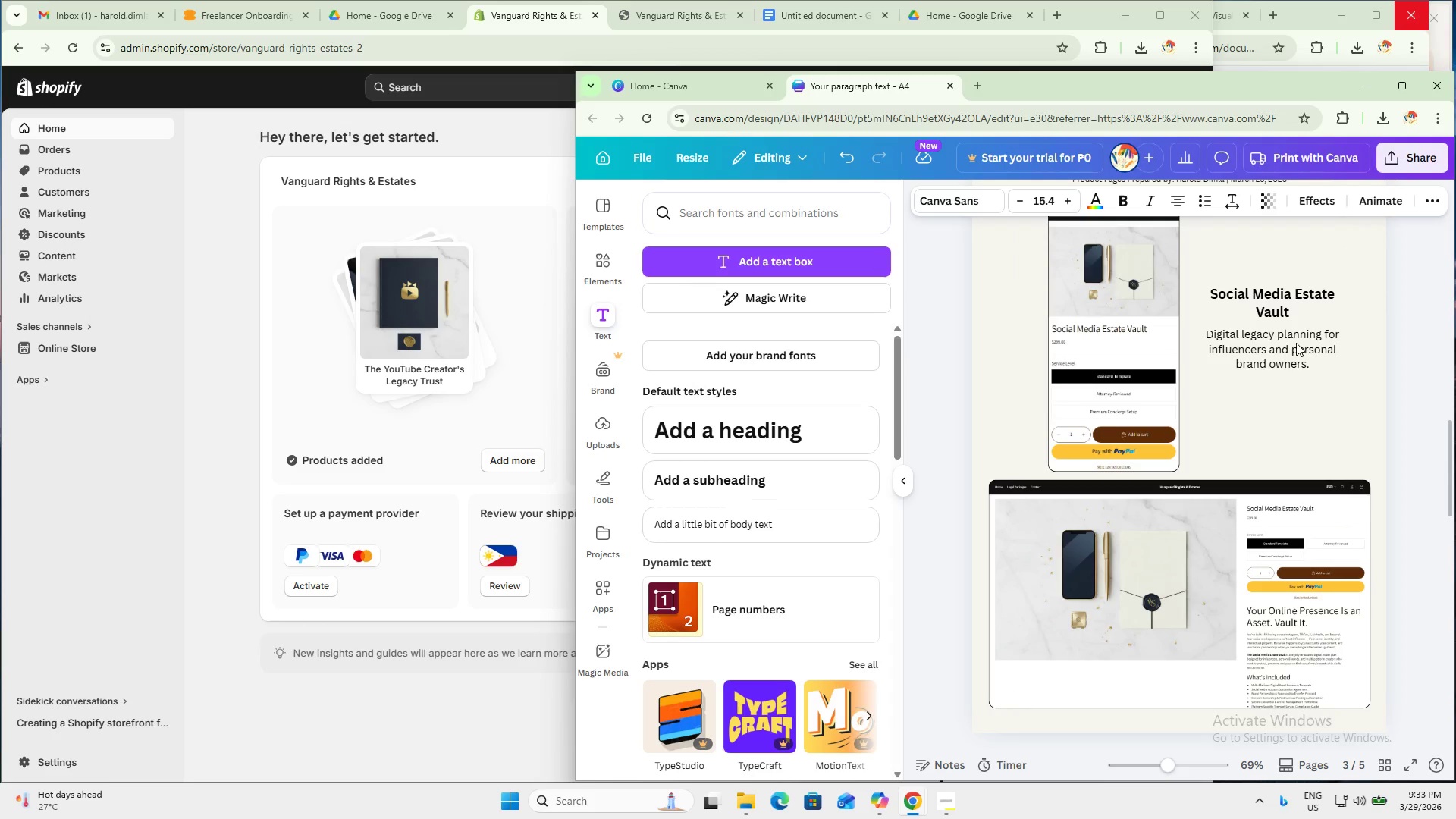 
key(ArrowDown)
 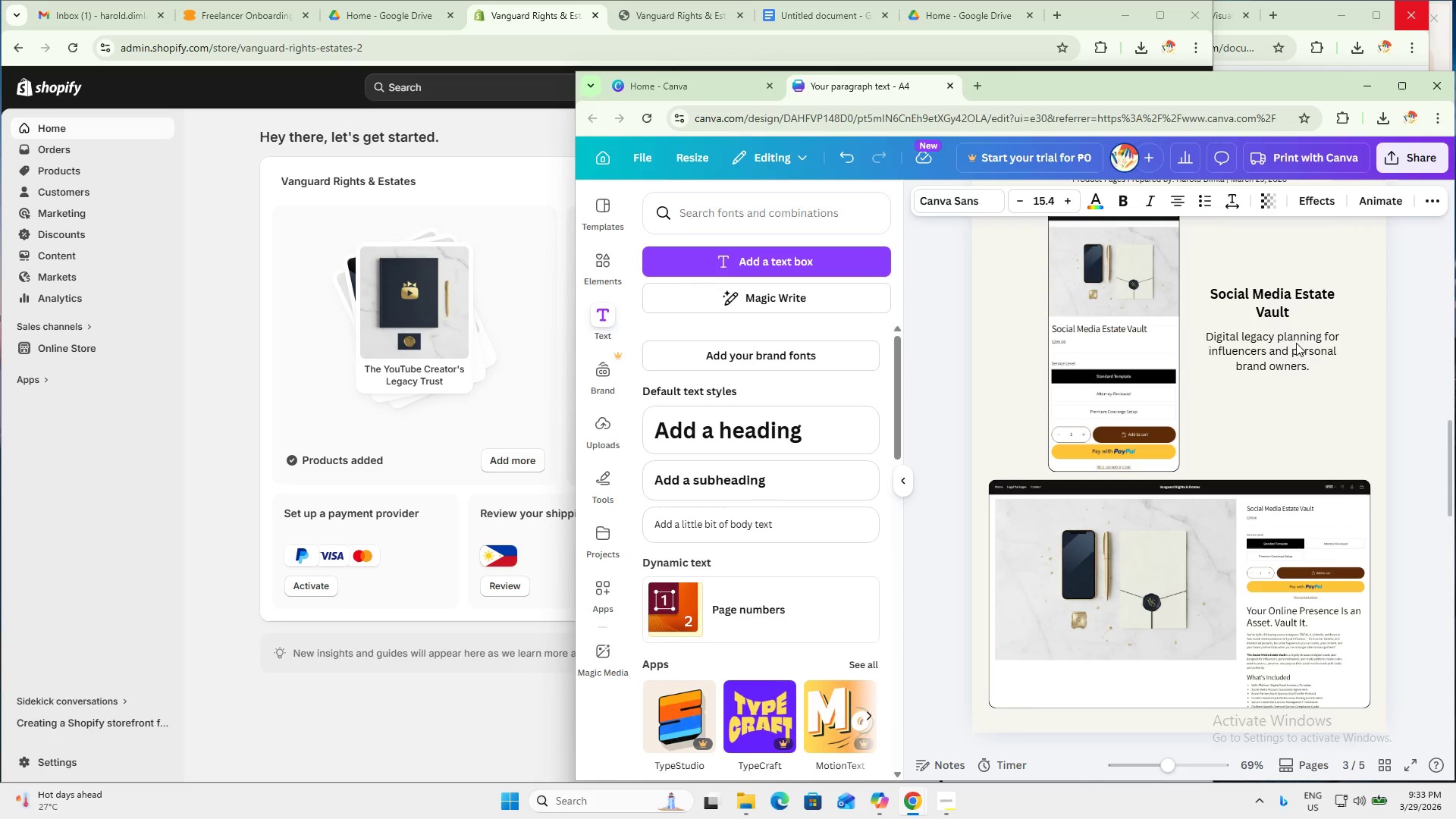 
key(ArrowDown)
 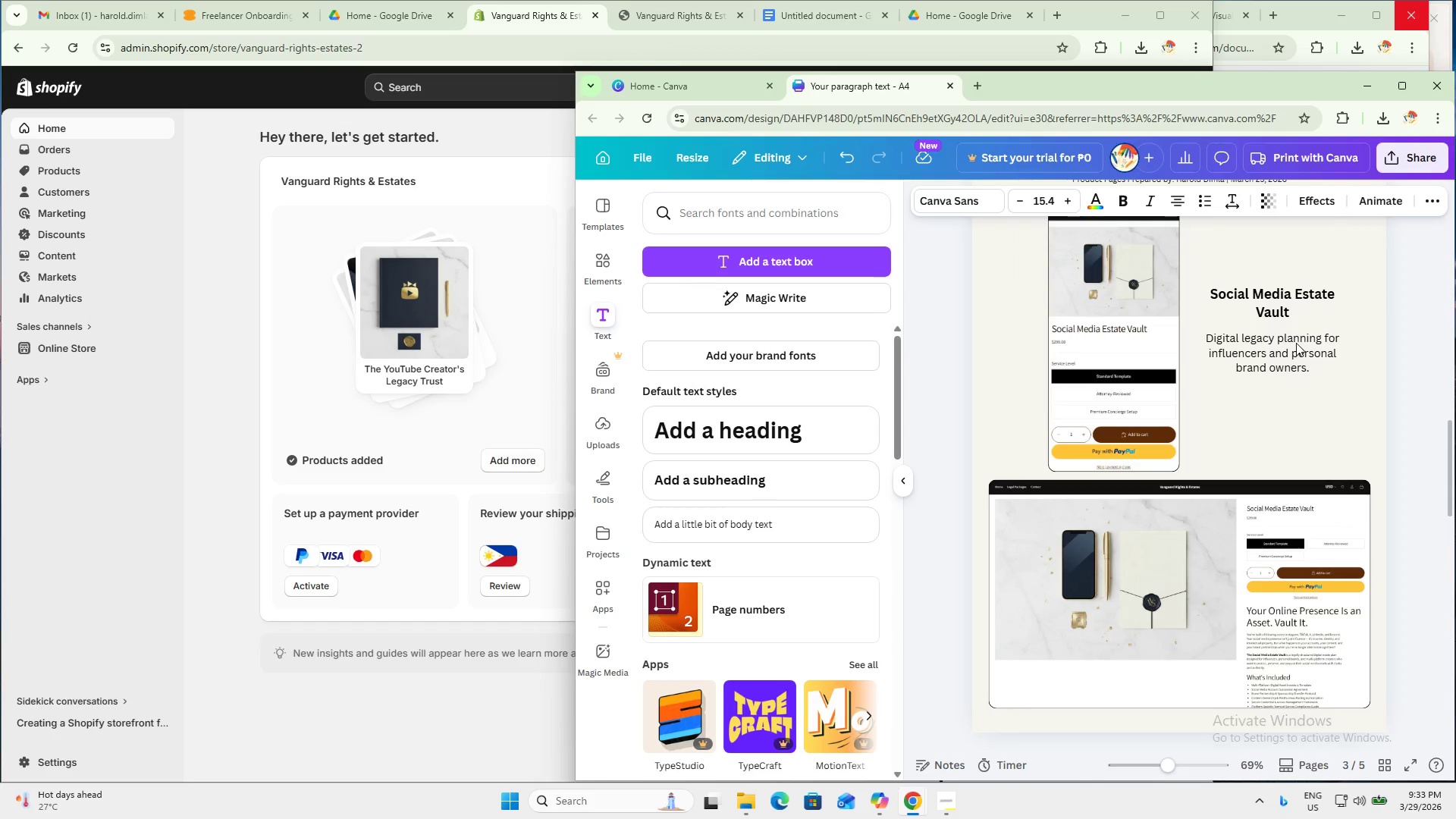 
key(ArrowDown)
 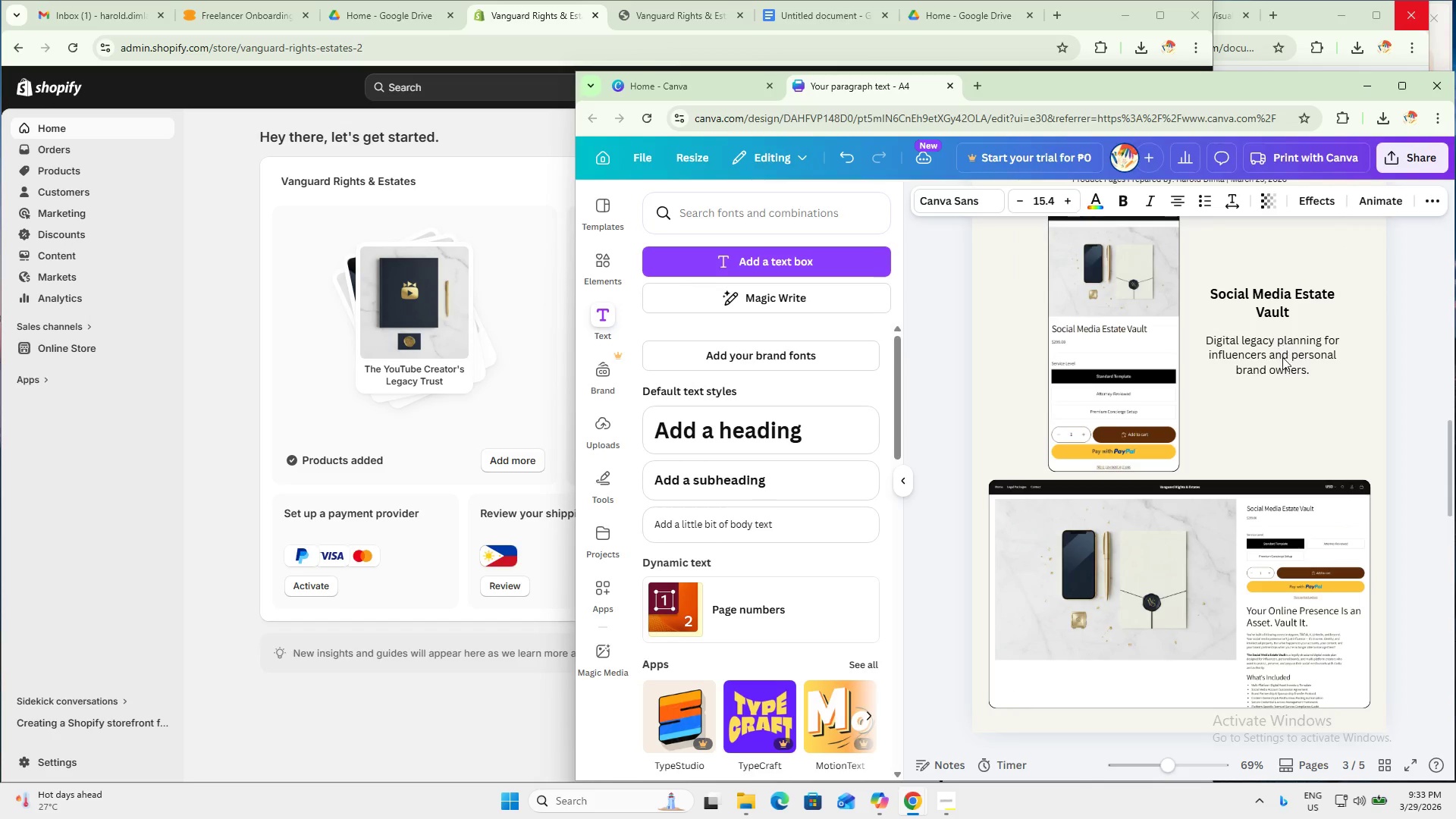 
scroll: coordinate [1272, 441], scroll_direction: down, amount: 7.0
 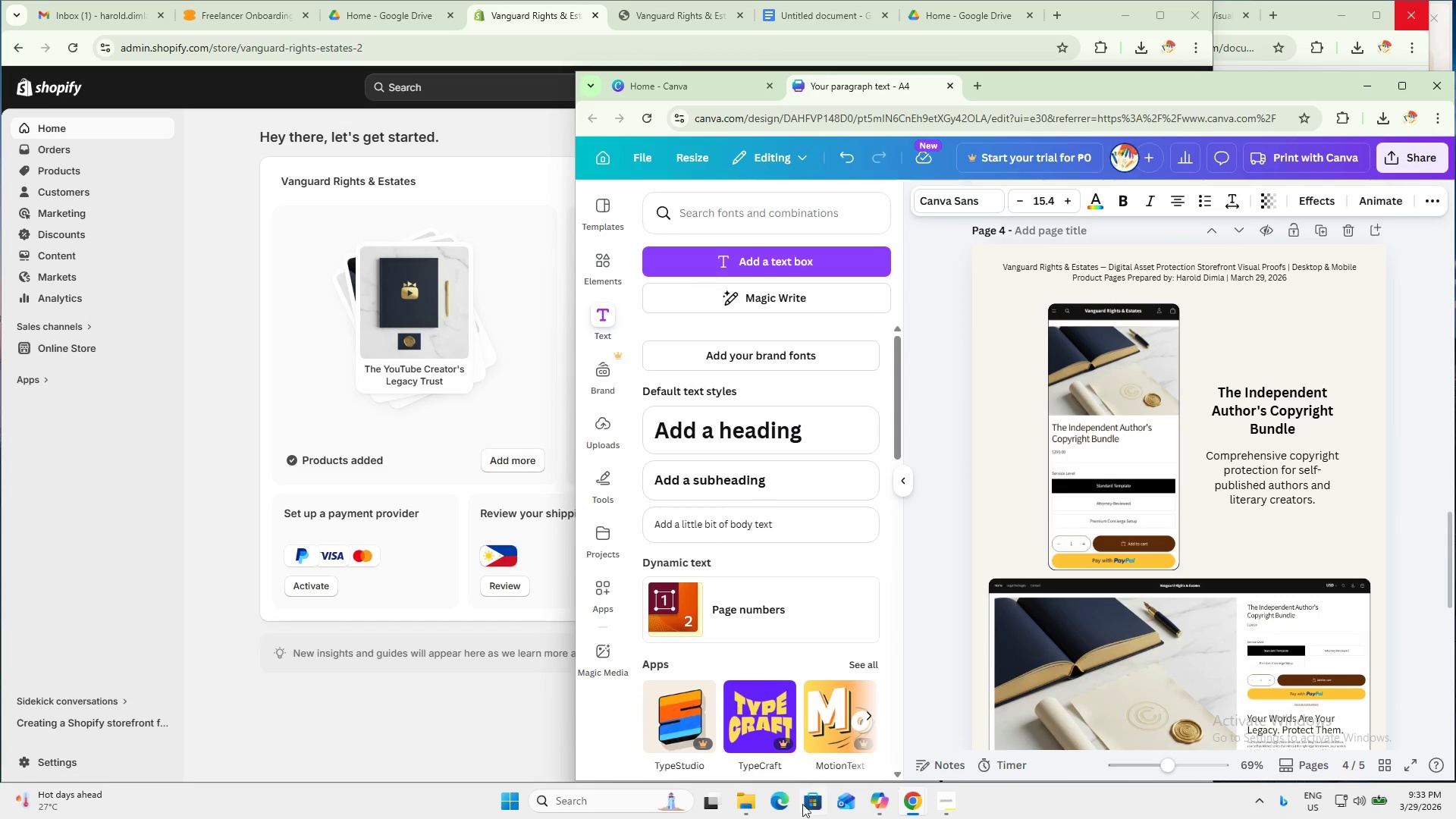 
left_click([745, 805])
 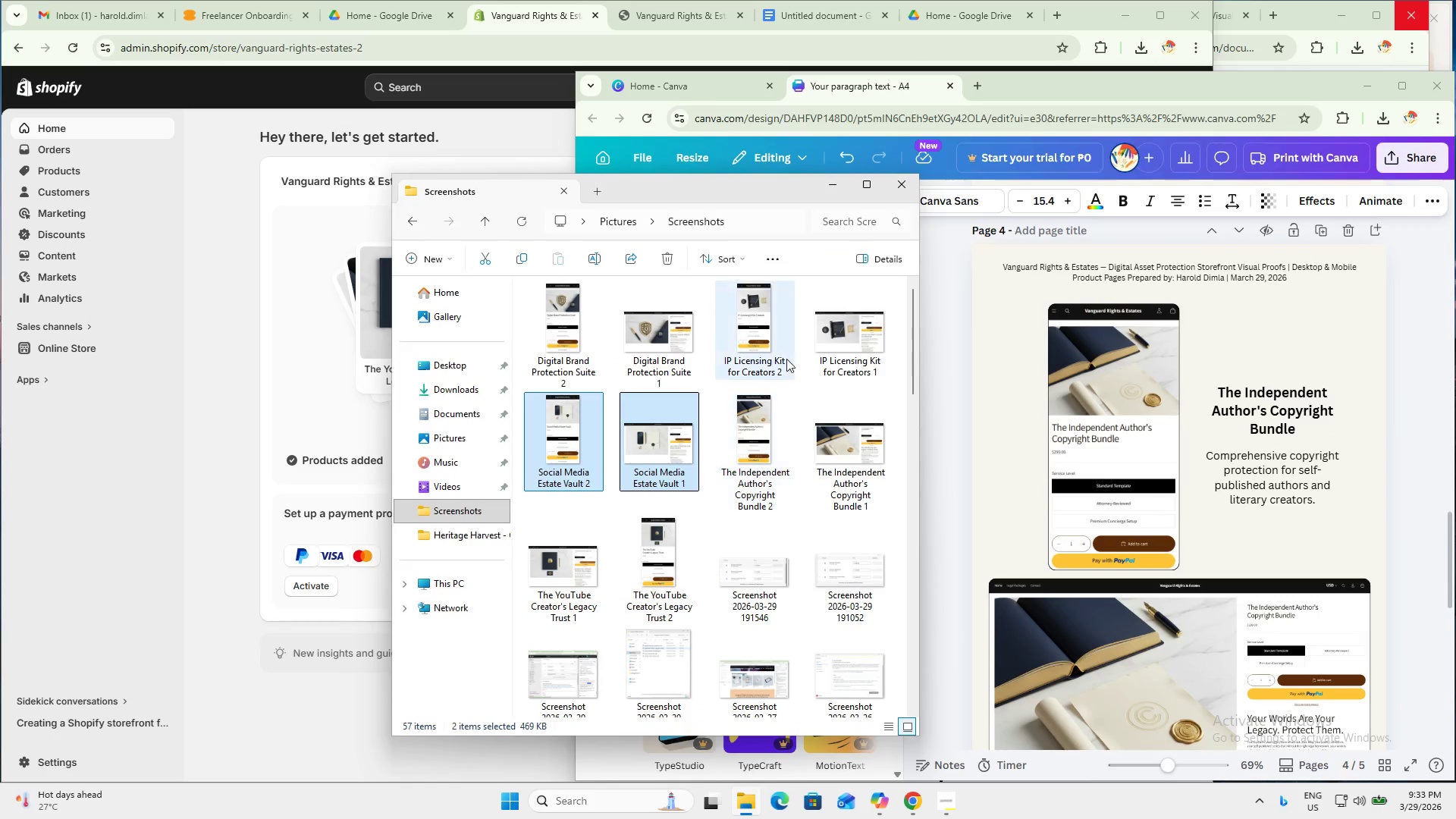 
left_click([832, 341])
 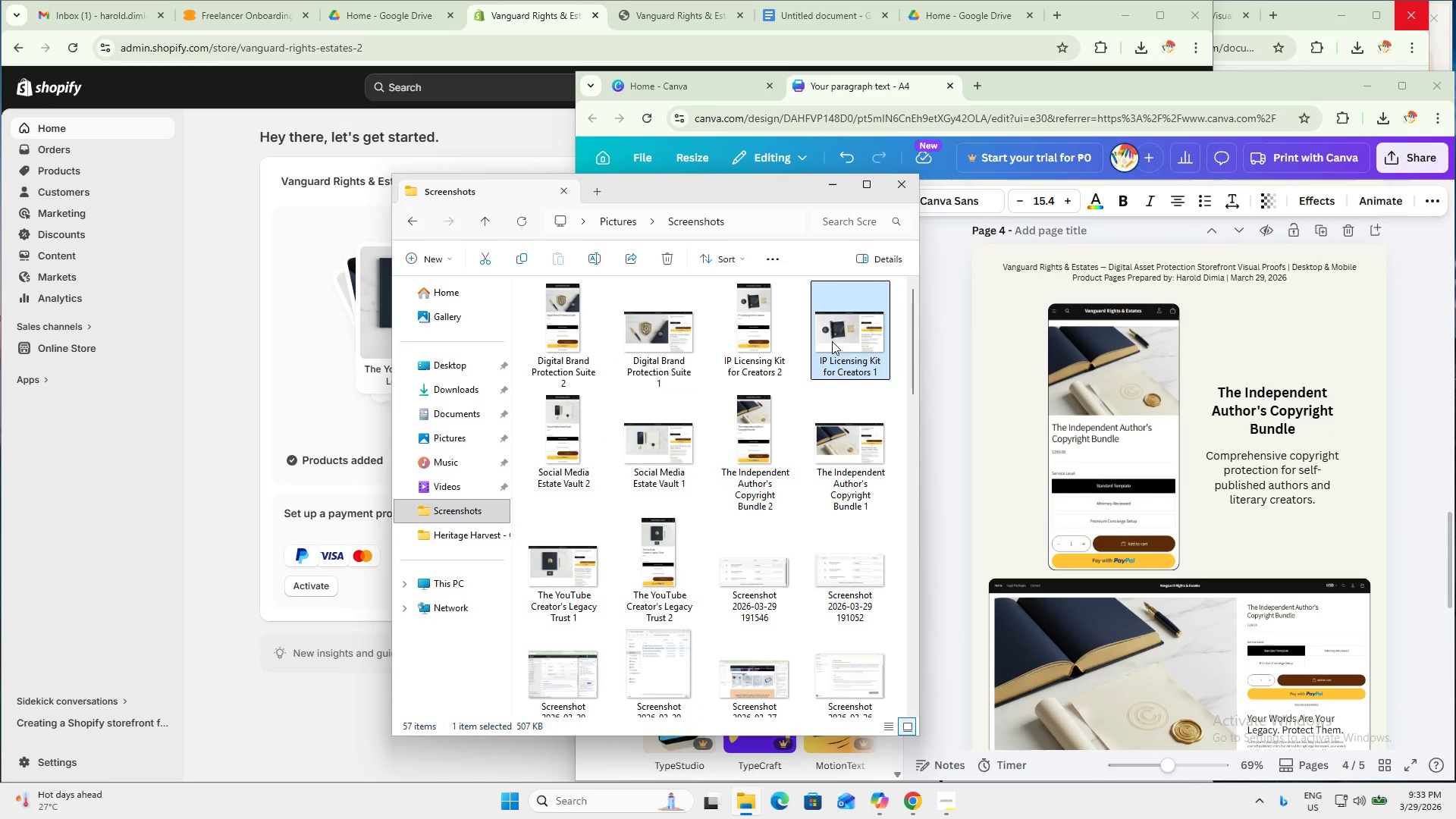 
hold_key(key=ShiftLeft, duration=0.41)
 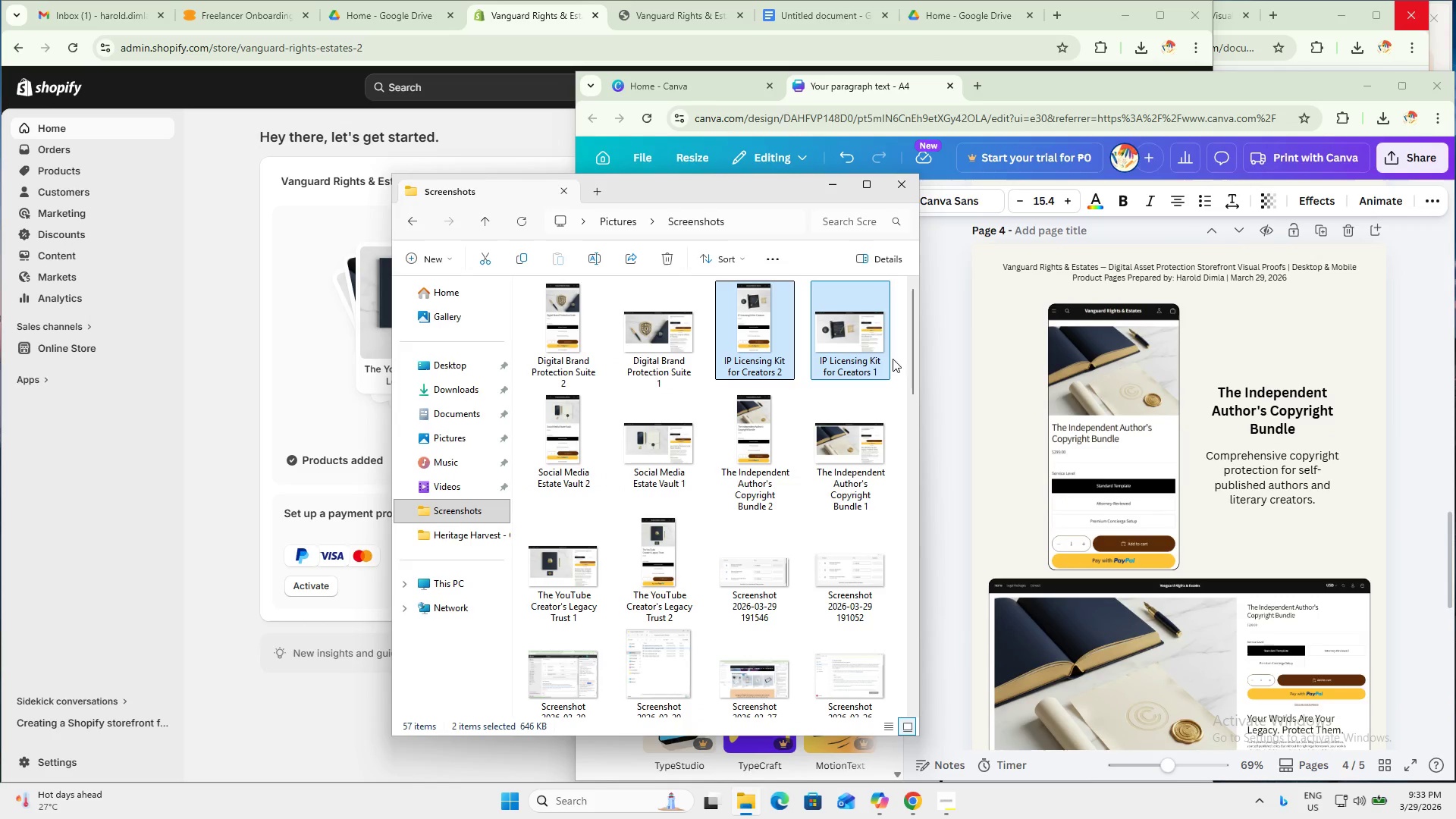 
left_click_drag(start_coordinate=[861, 340], to_coordinate=[1307, 332])
 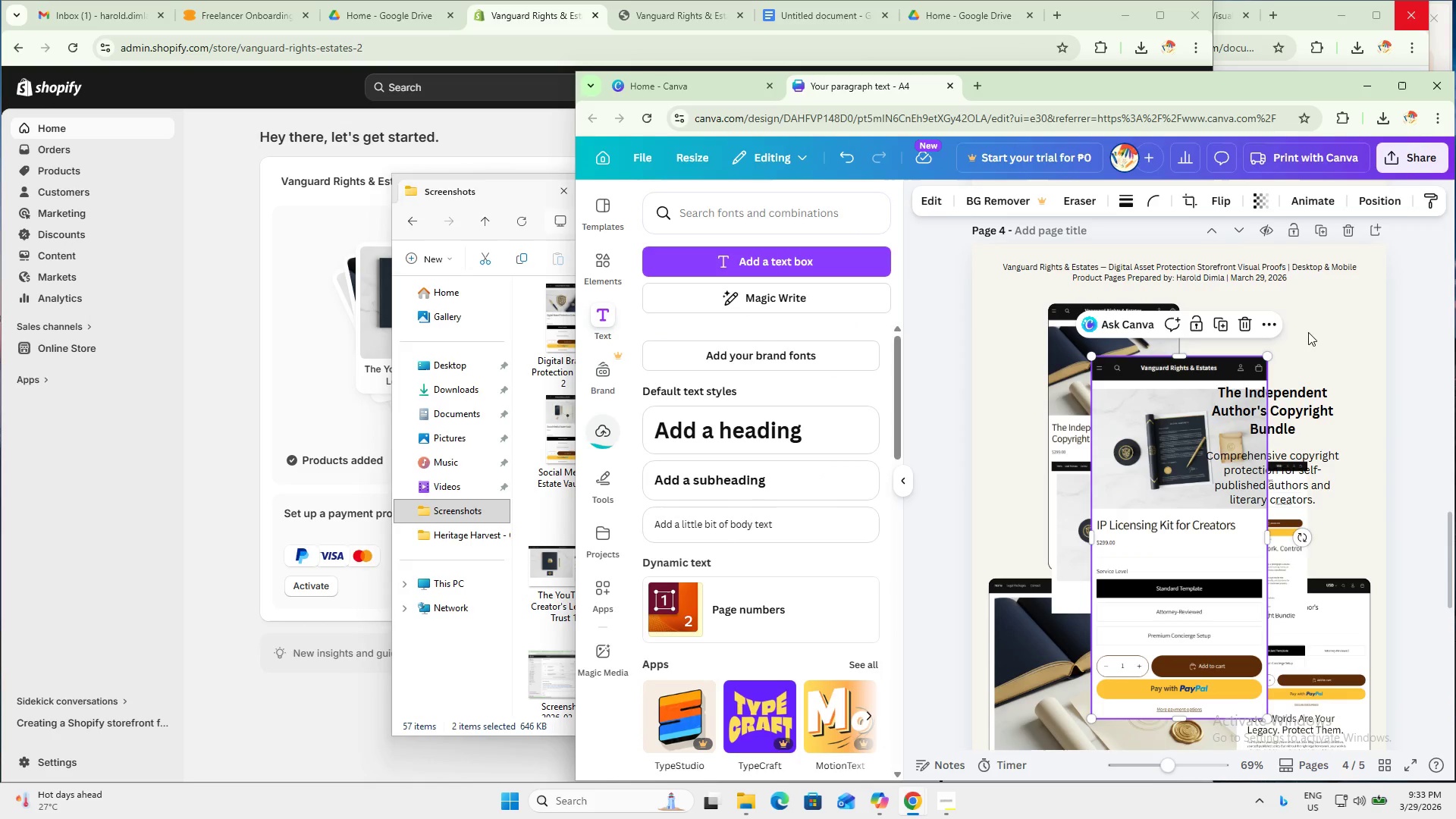 
left_click_drag(start_coordinate=[1206, 482], to_coordinate=[1122, 370])
 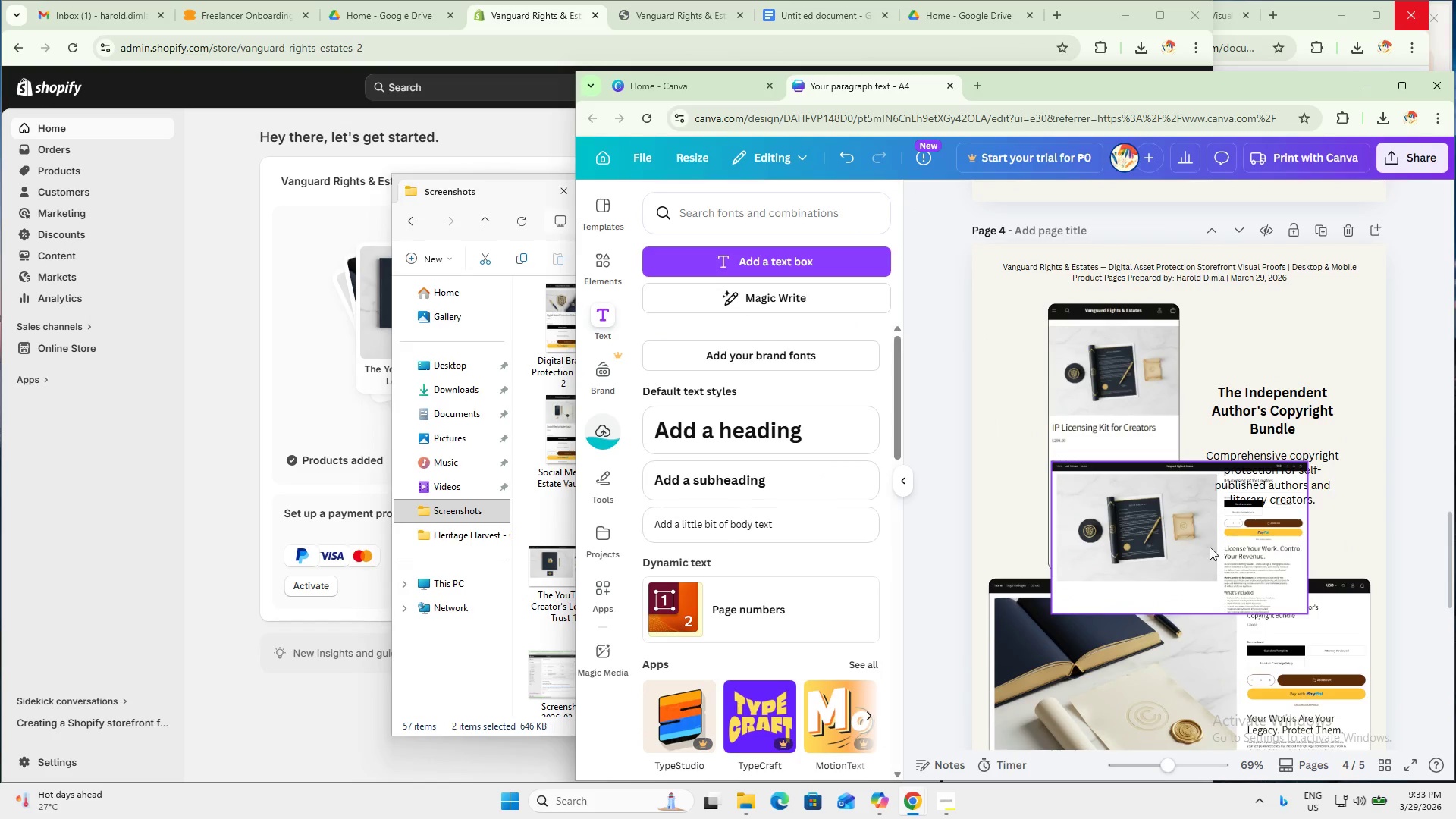 
left_click_drag(start_coordinate=[1224, 544], to_coordinate=[1224, 653])
 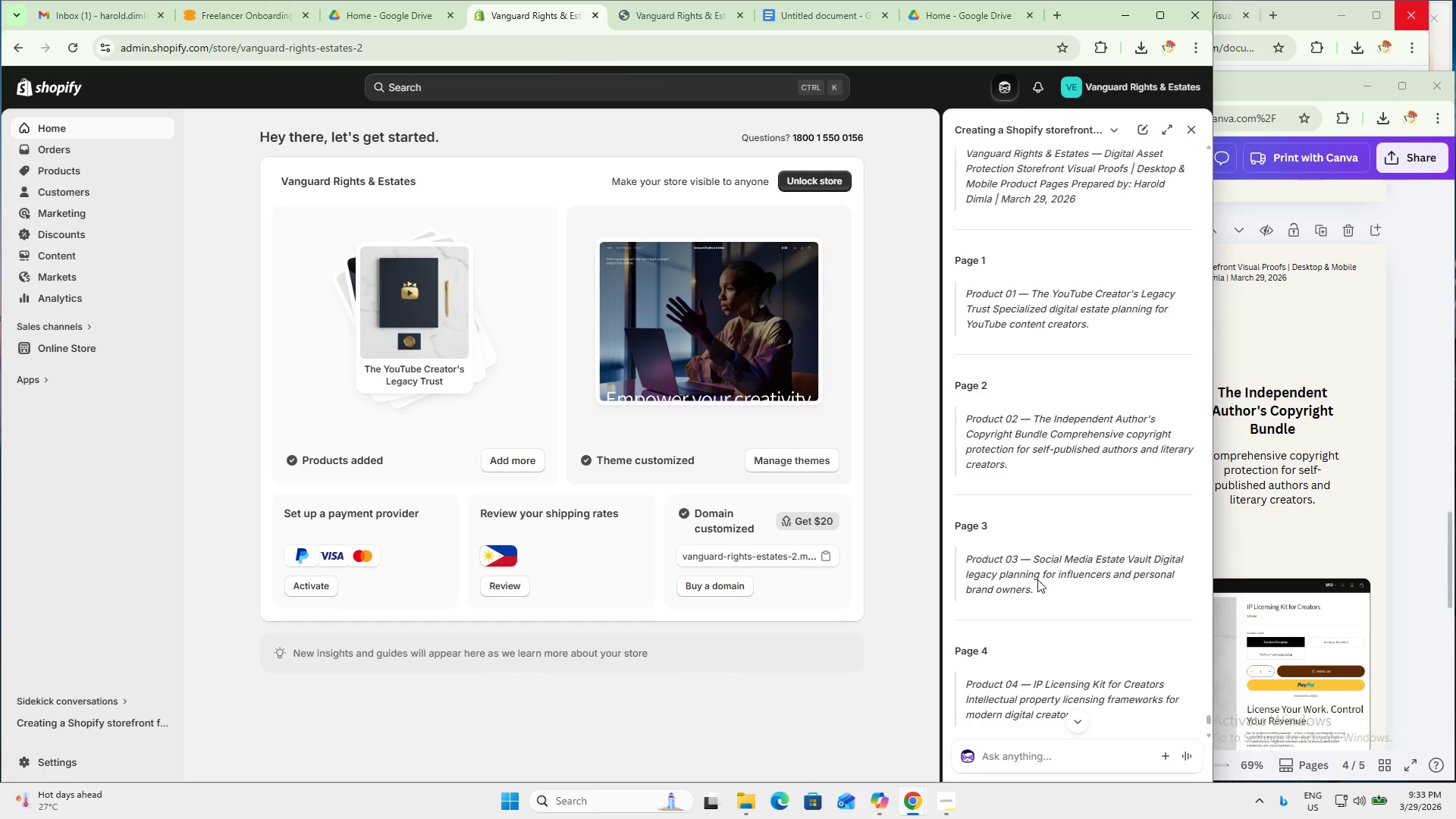 
scroll: coordinate [1055, 588], scroll_direction: down, amount: 3.0
 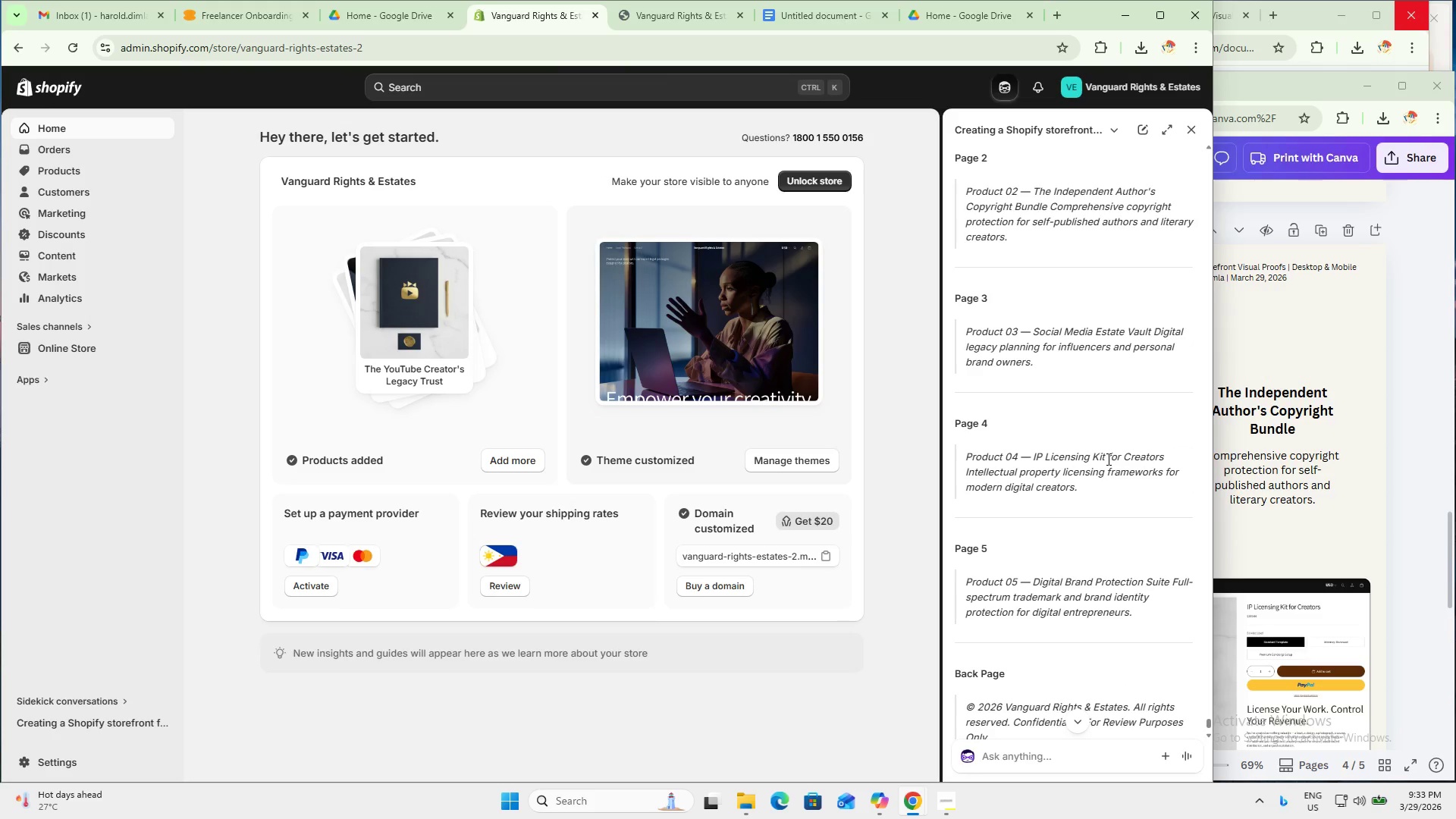 
left_click_drag(start_coordinate=[1105, 459], to_coordinate=[1034, 457])
 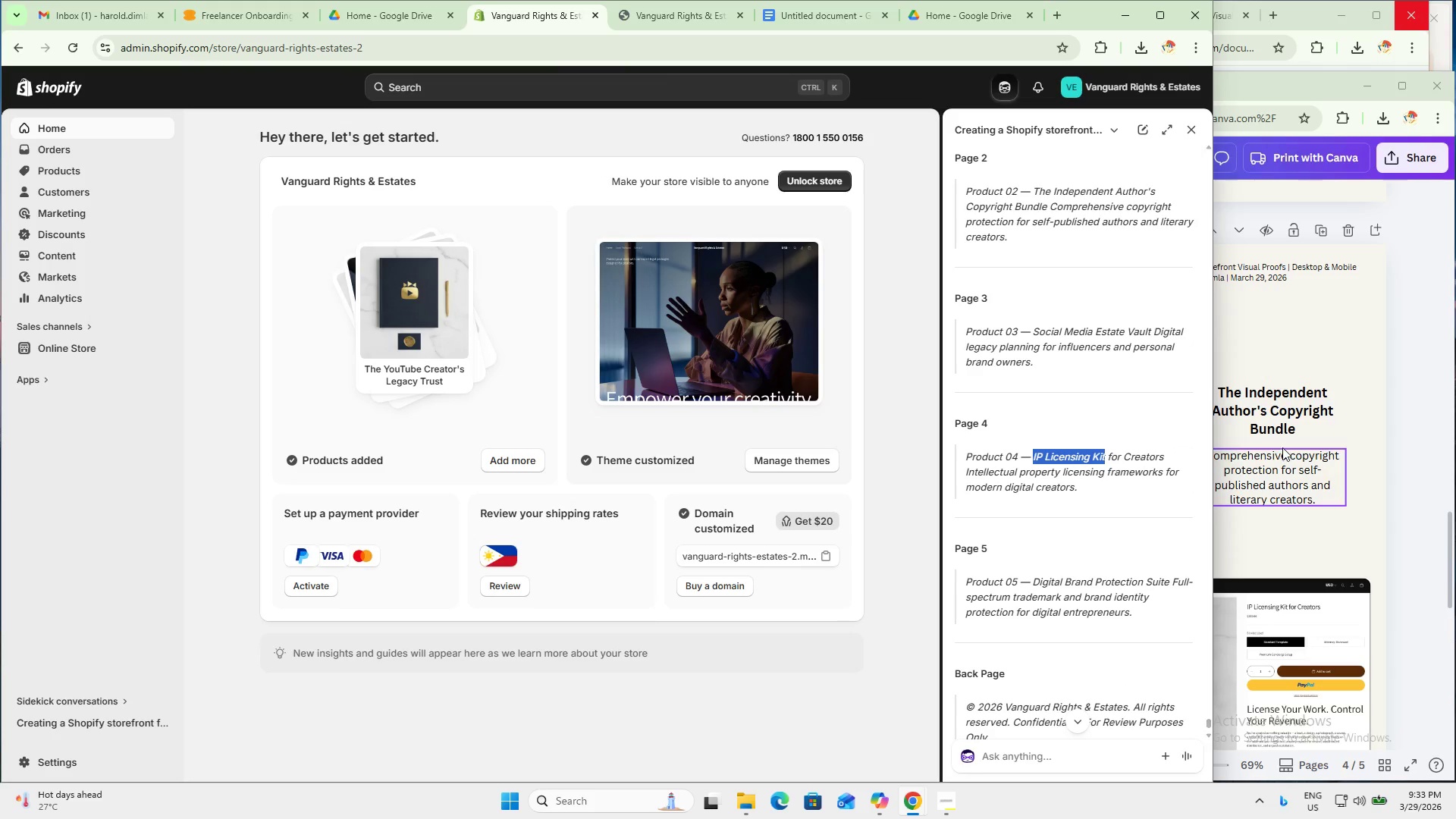 
key(Control+C)
 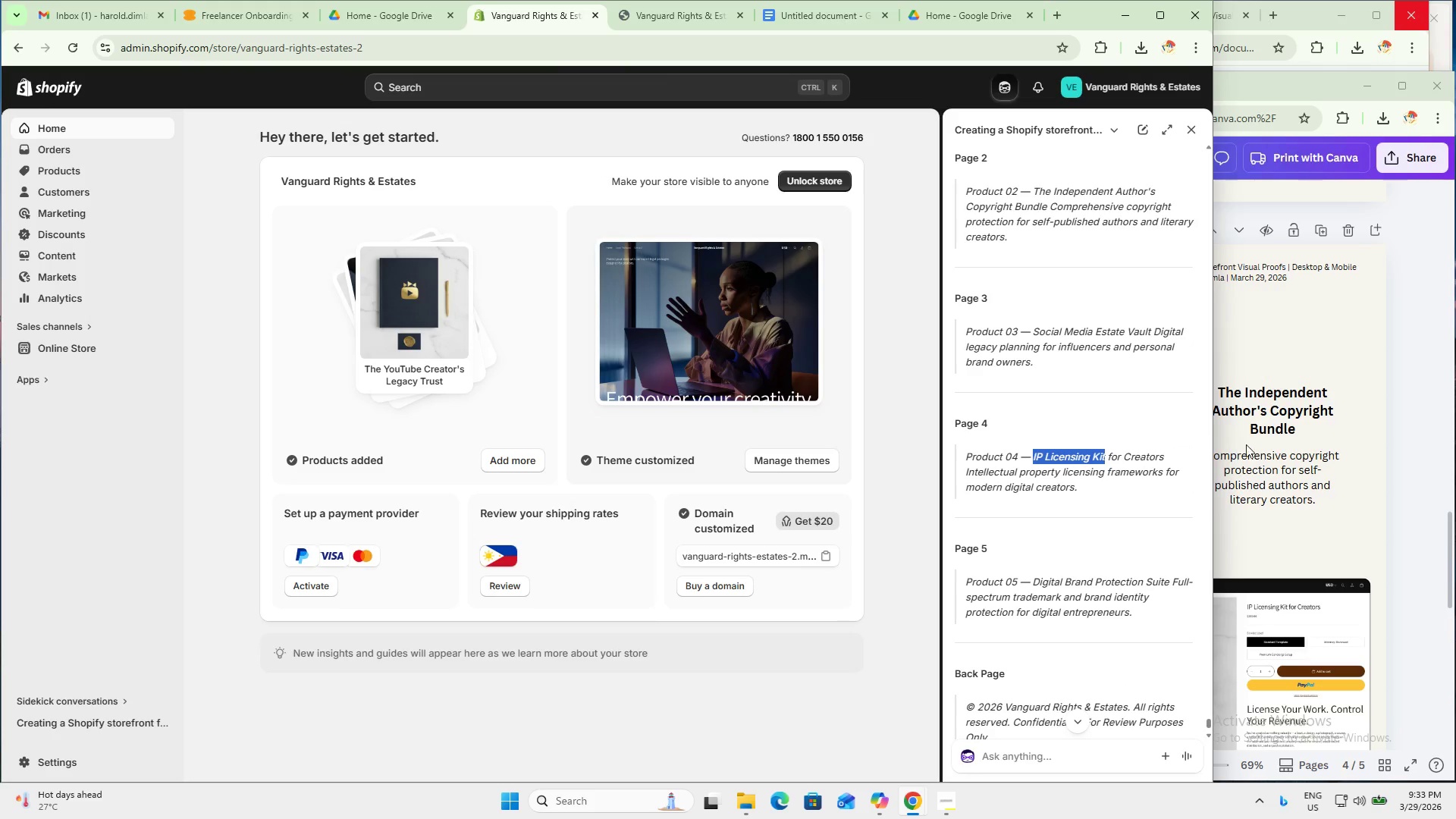 
key(Control+C)
 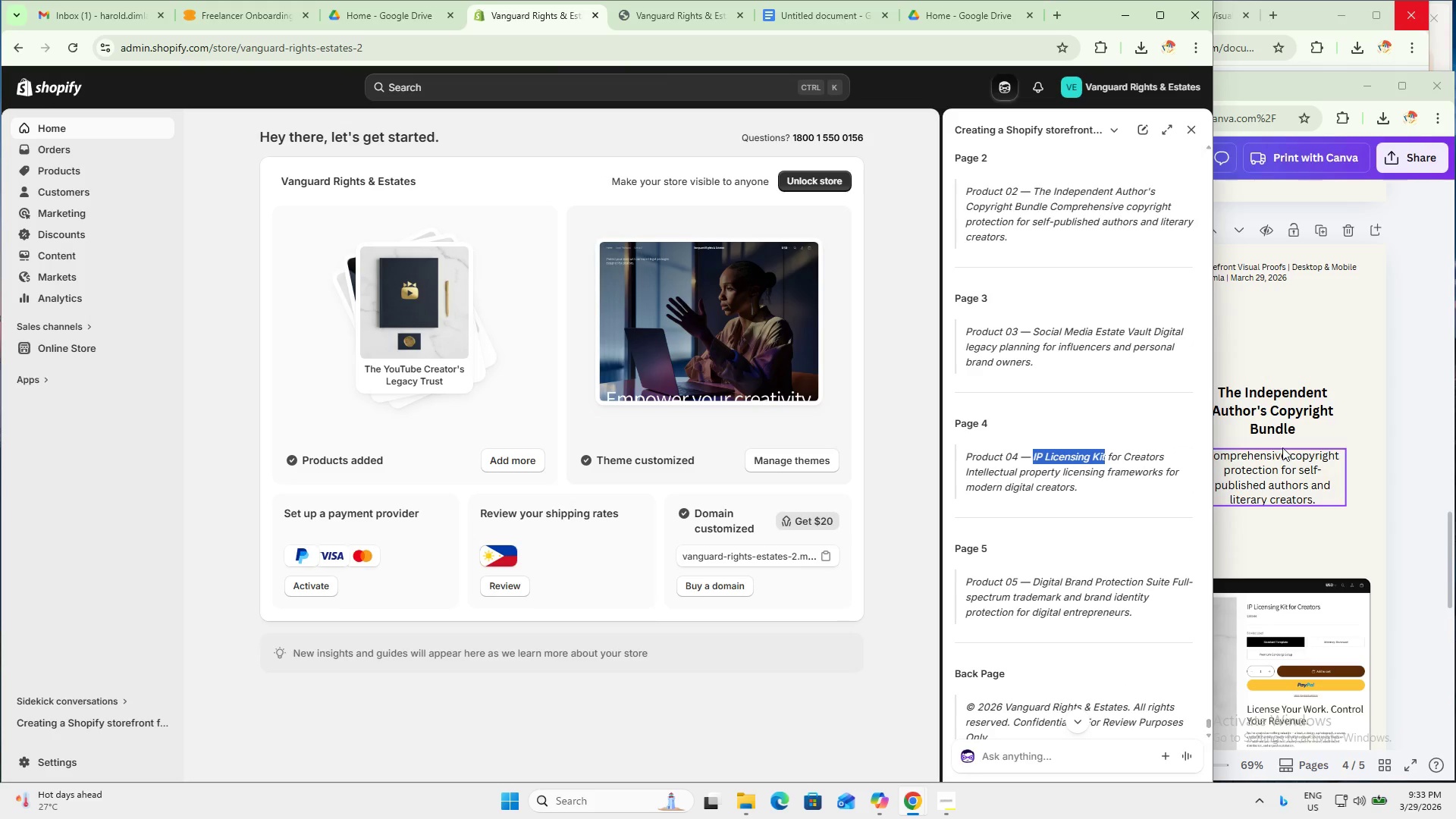 
key(Control+C)
 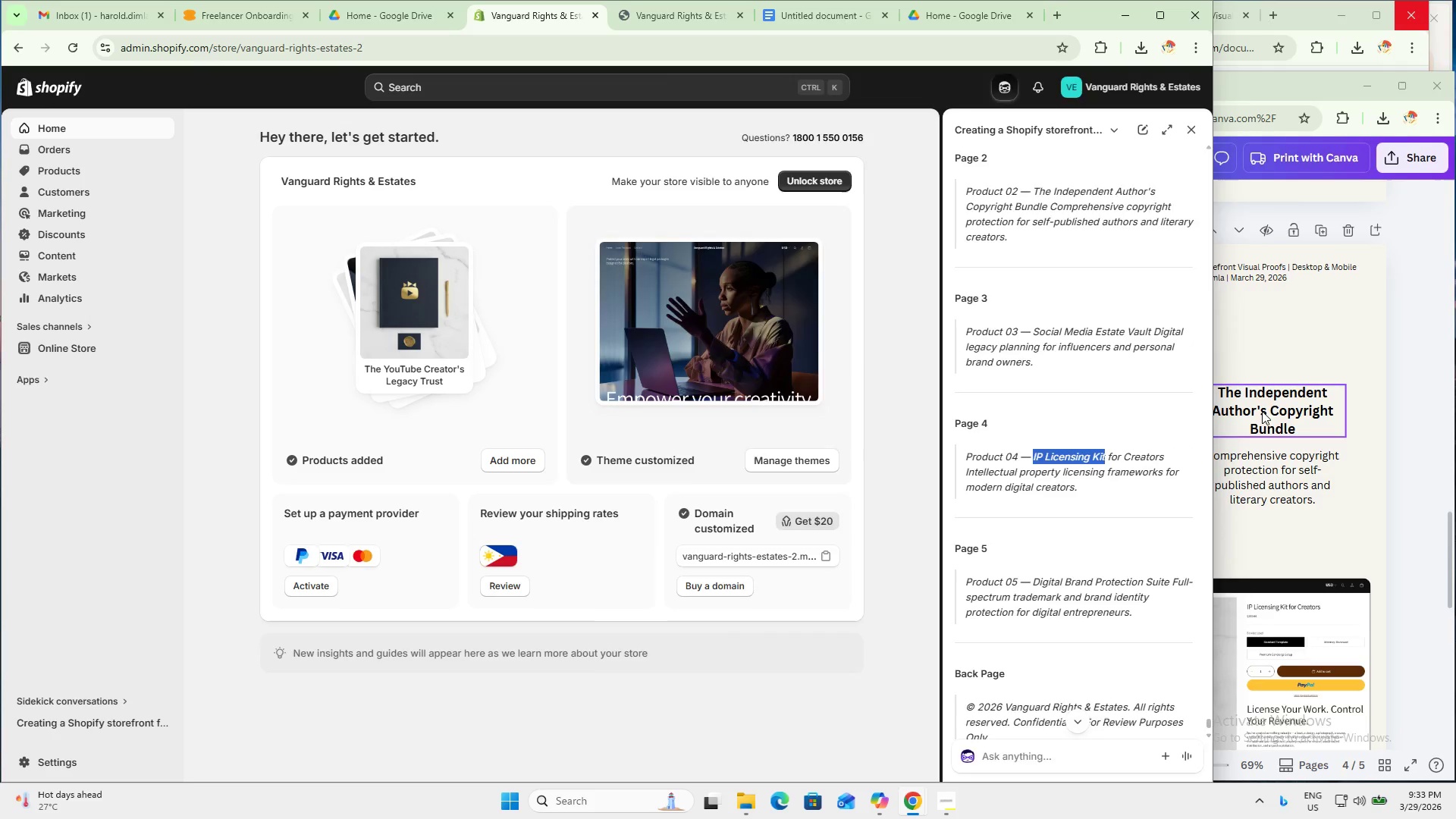 
left_click([1259, 407])
 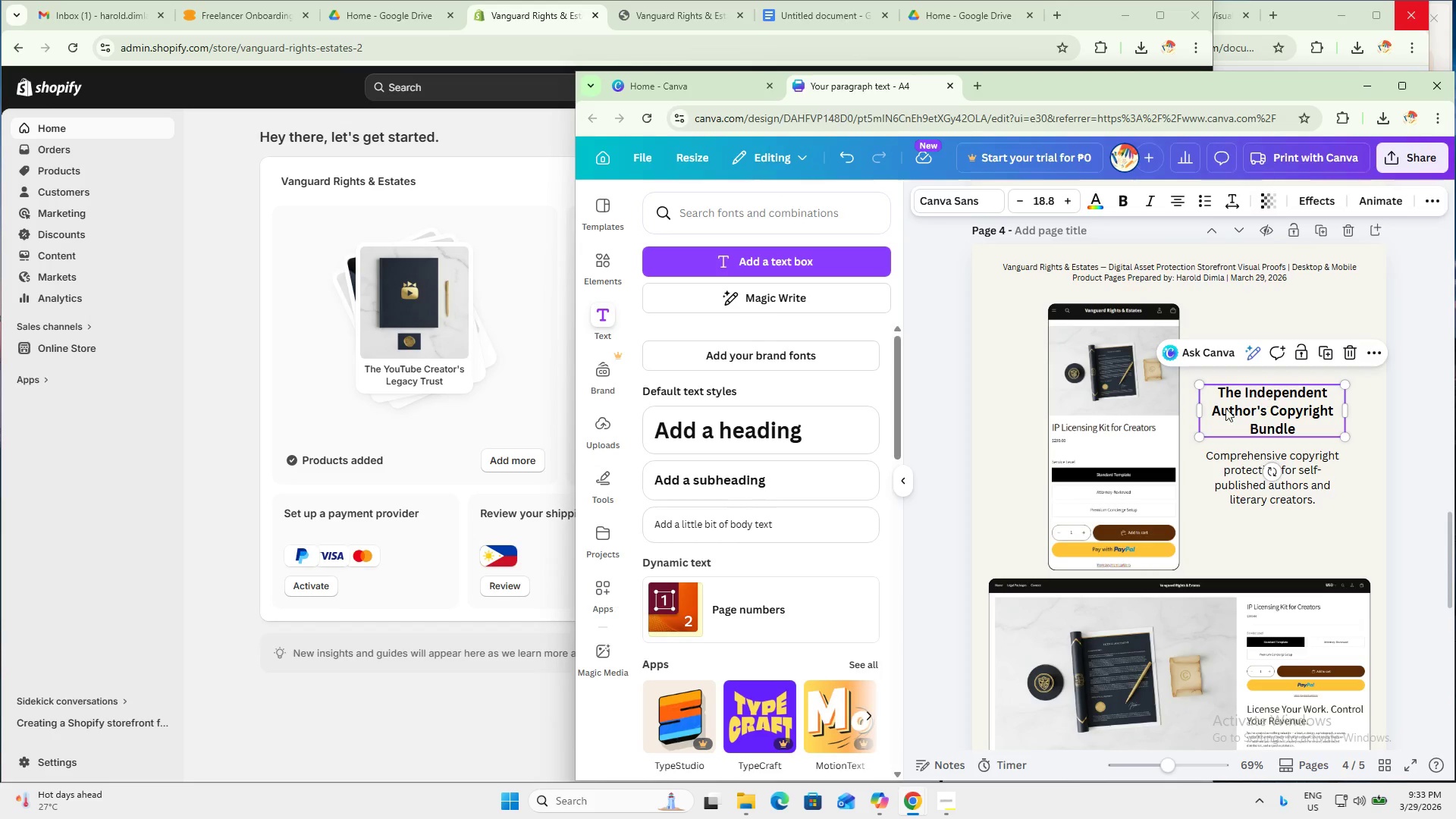 
left_click([443, 723])
 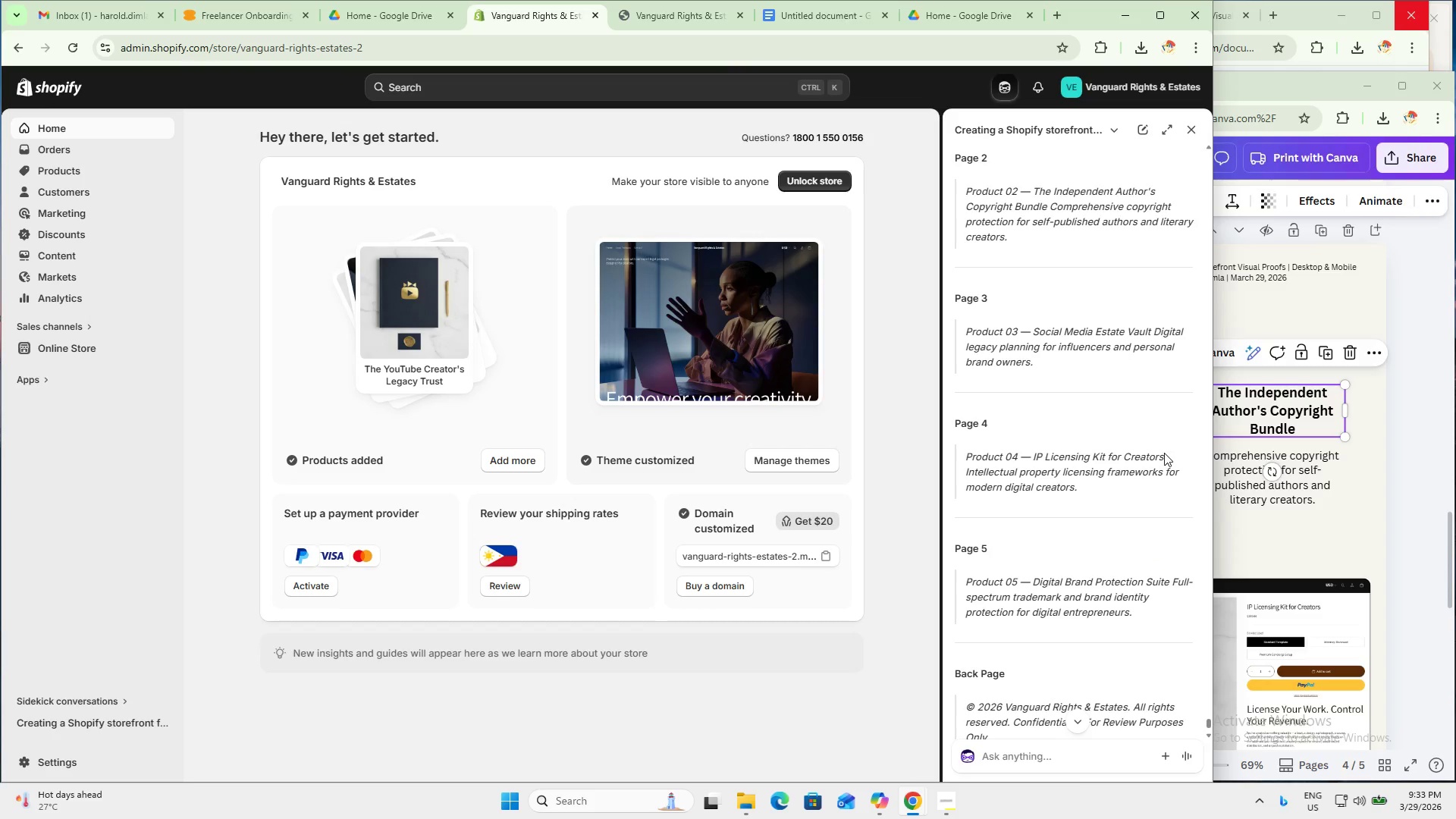 
left_click_drag(start_coordinate=[1181, 447], to_coordinate=[1034, 457])
 